 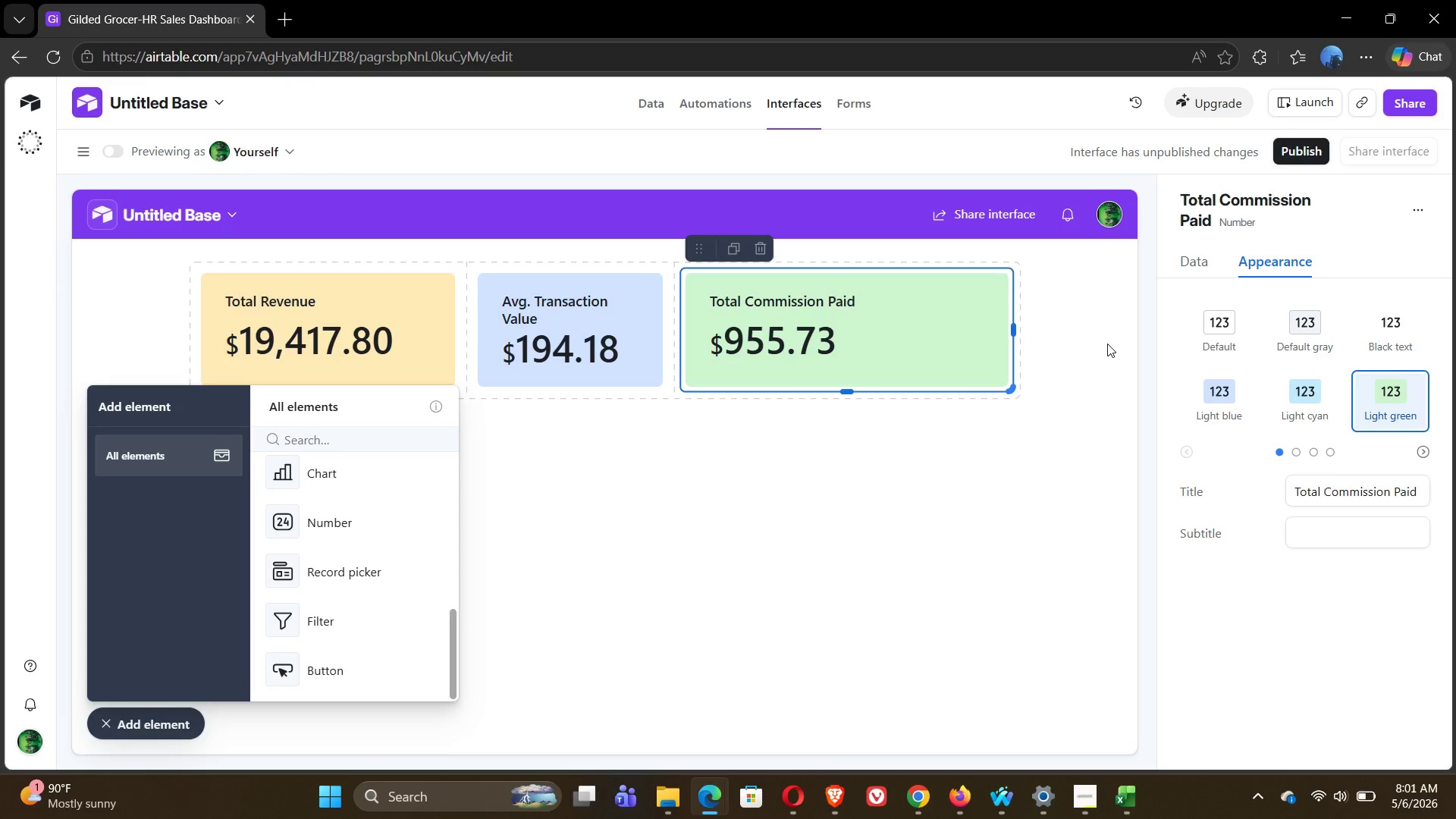 
left_click([327, 470])
 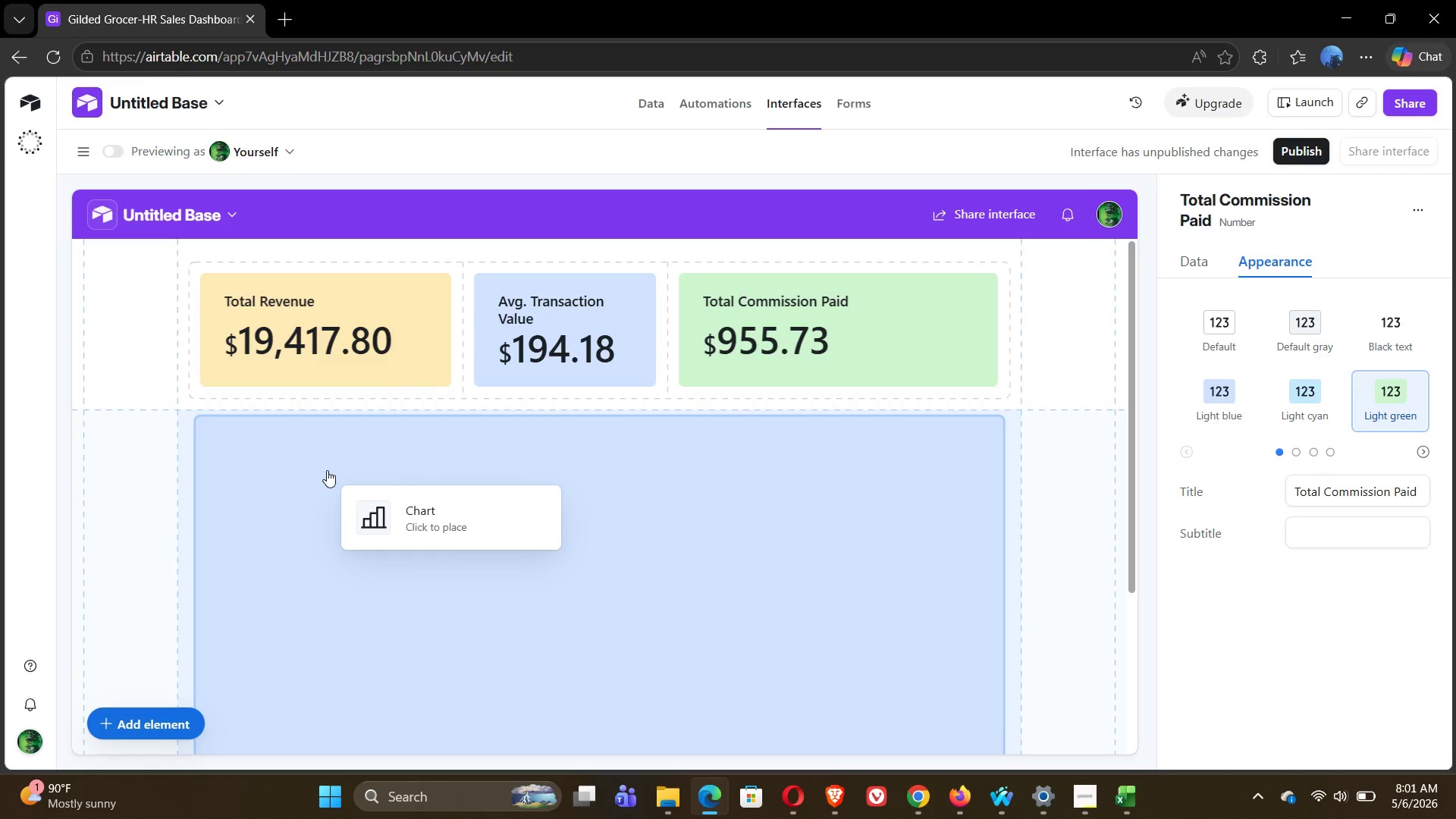 
left_click([327, 470])
 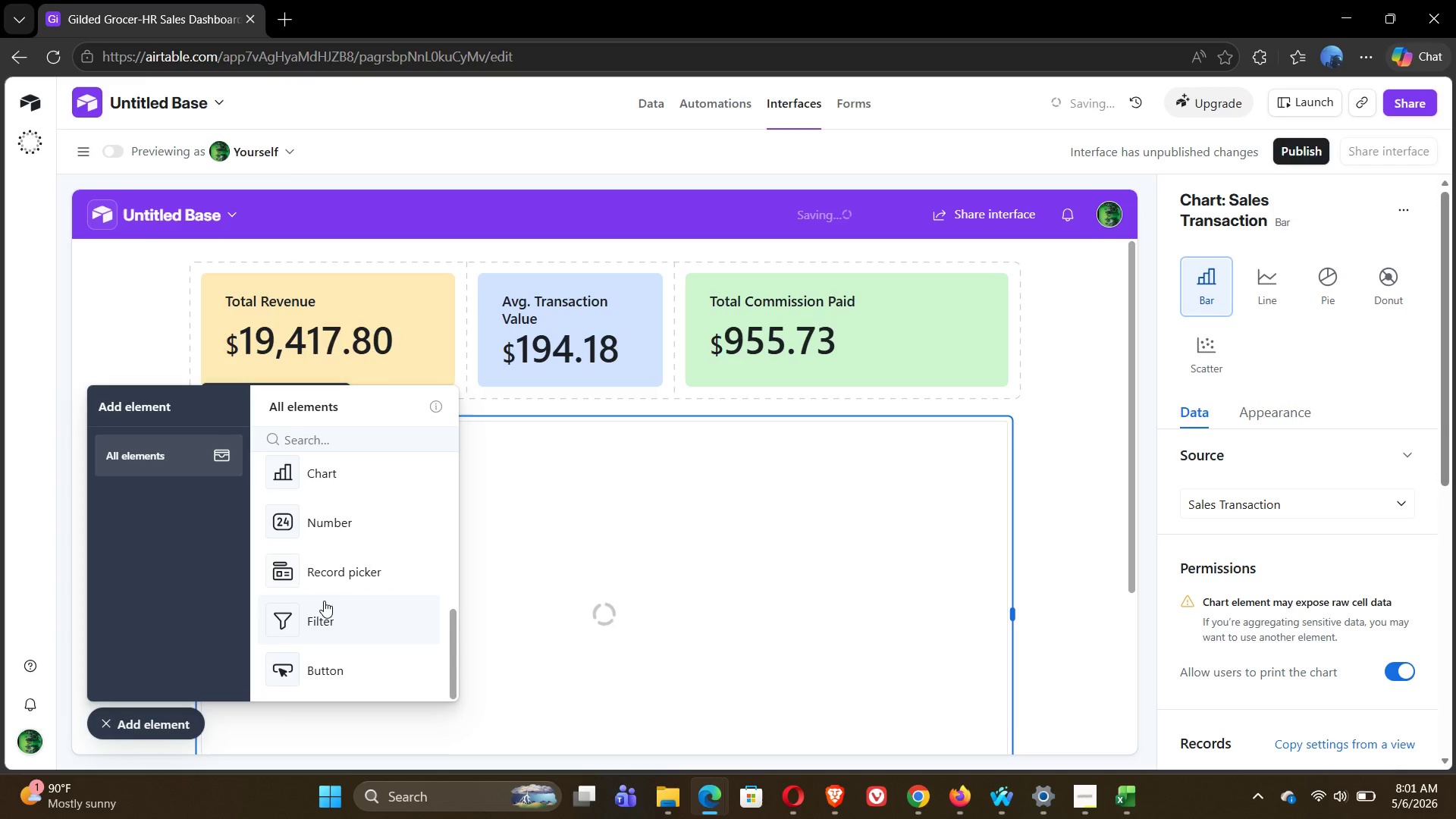 
left_click([100, 720])
 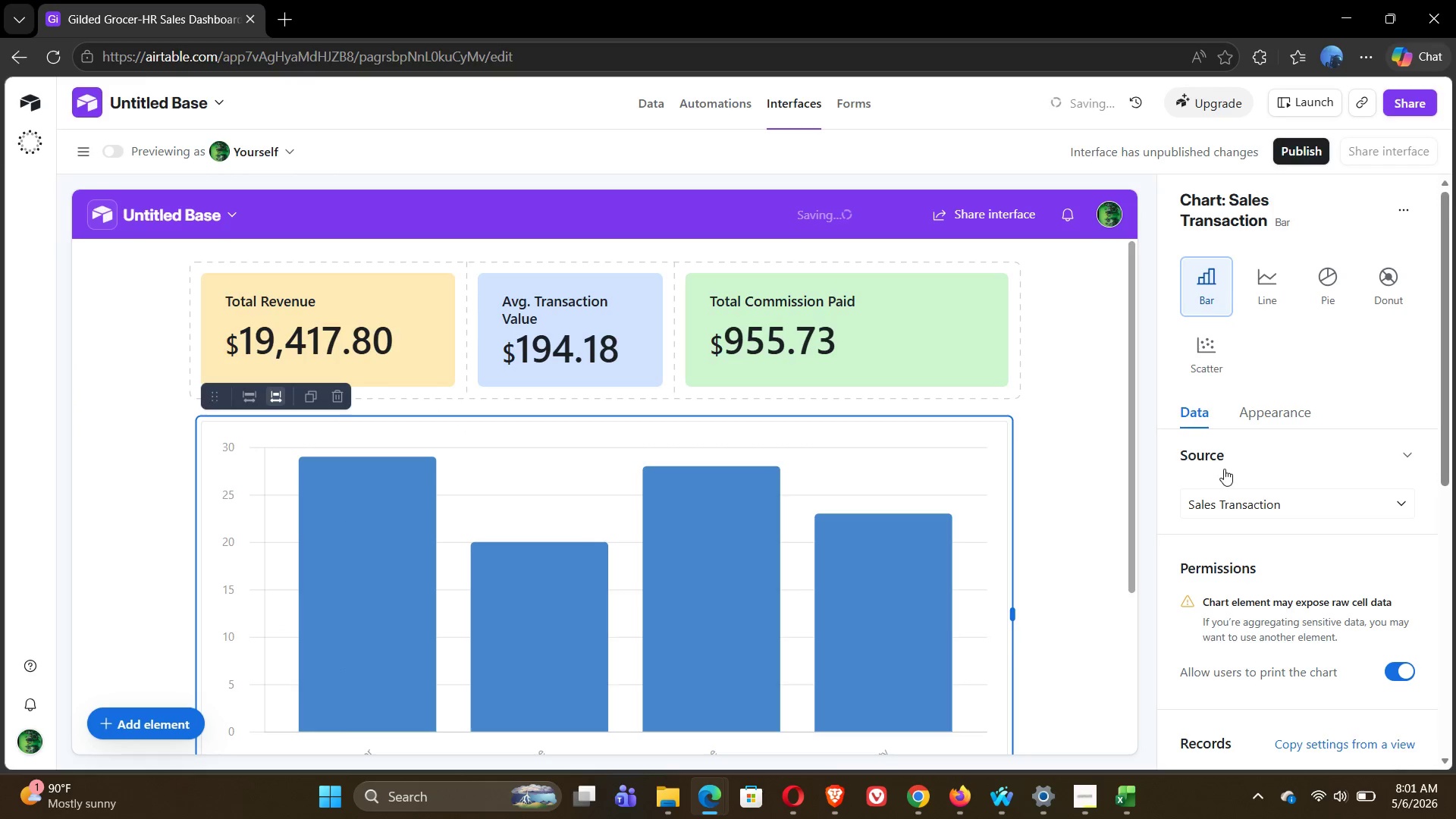 
mouse_move([1309, 477])
 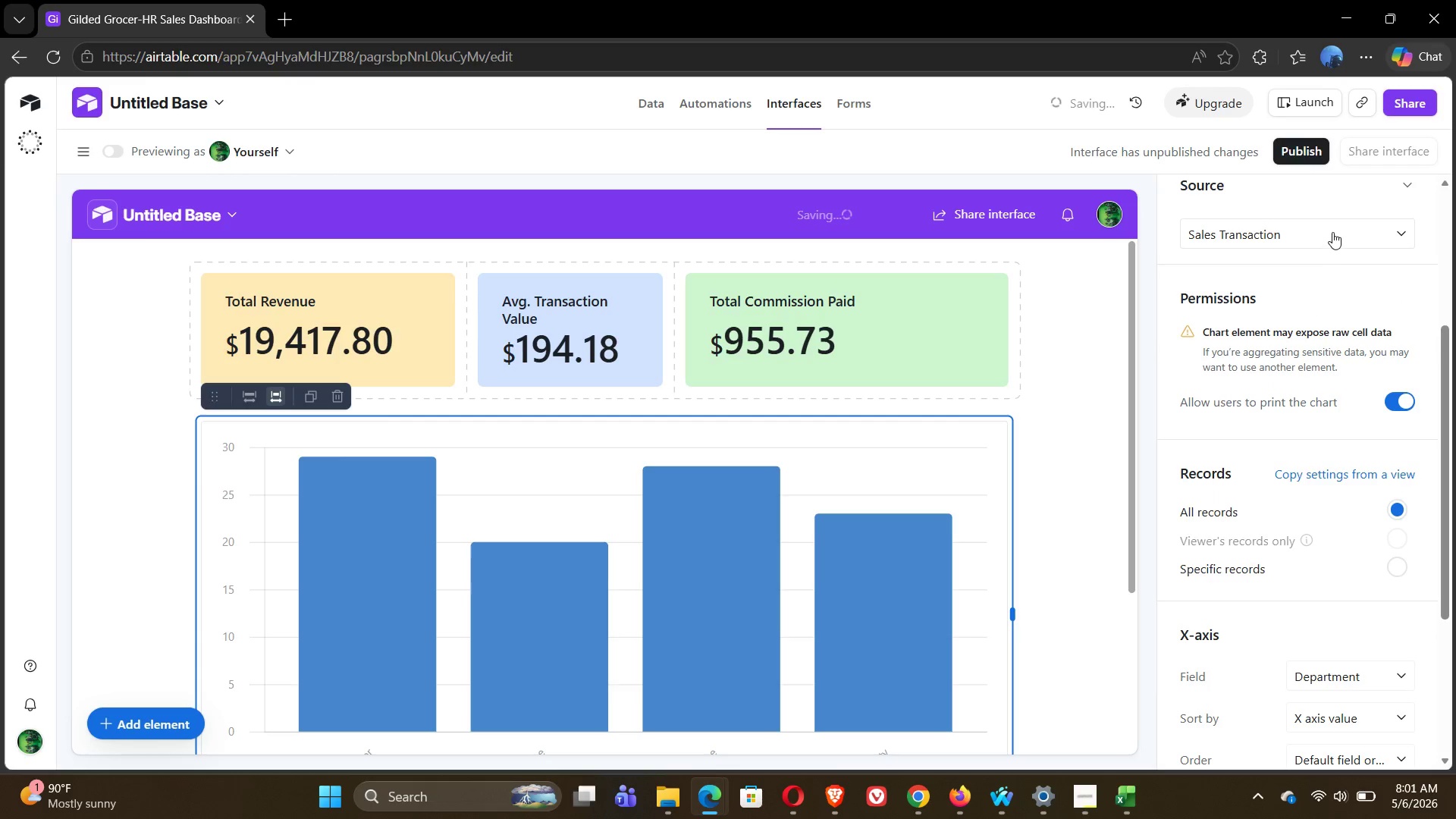 
left_click([1332, 232])
 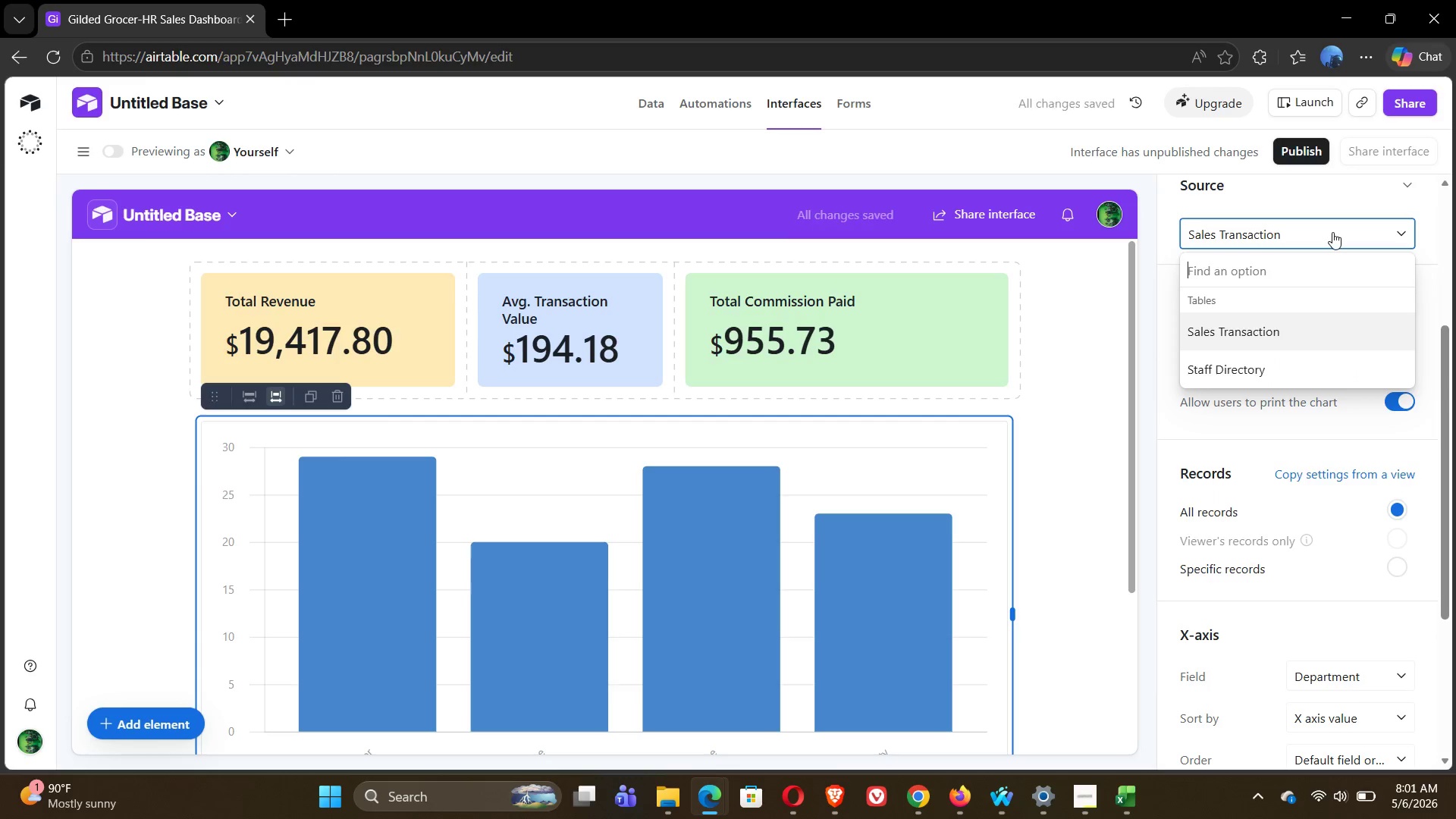 
left_click([1332, 232])
 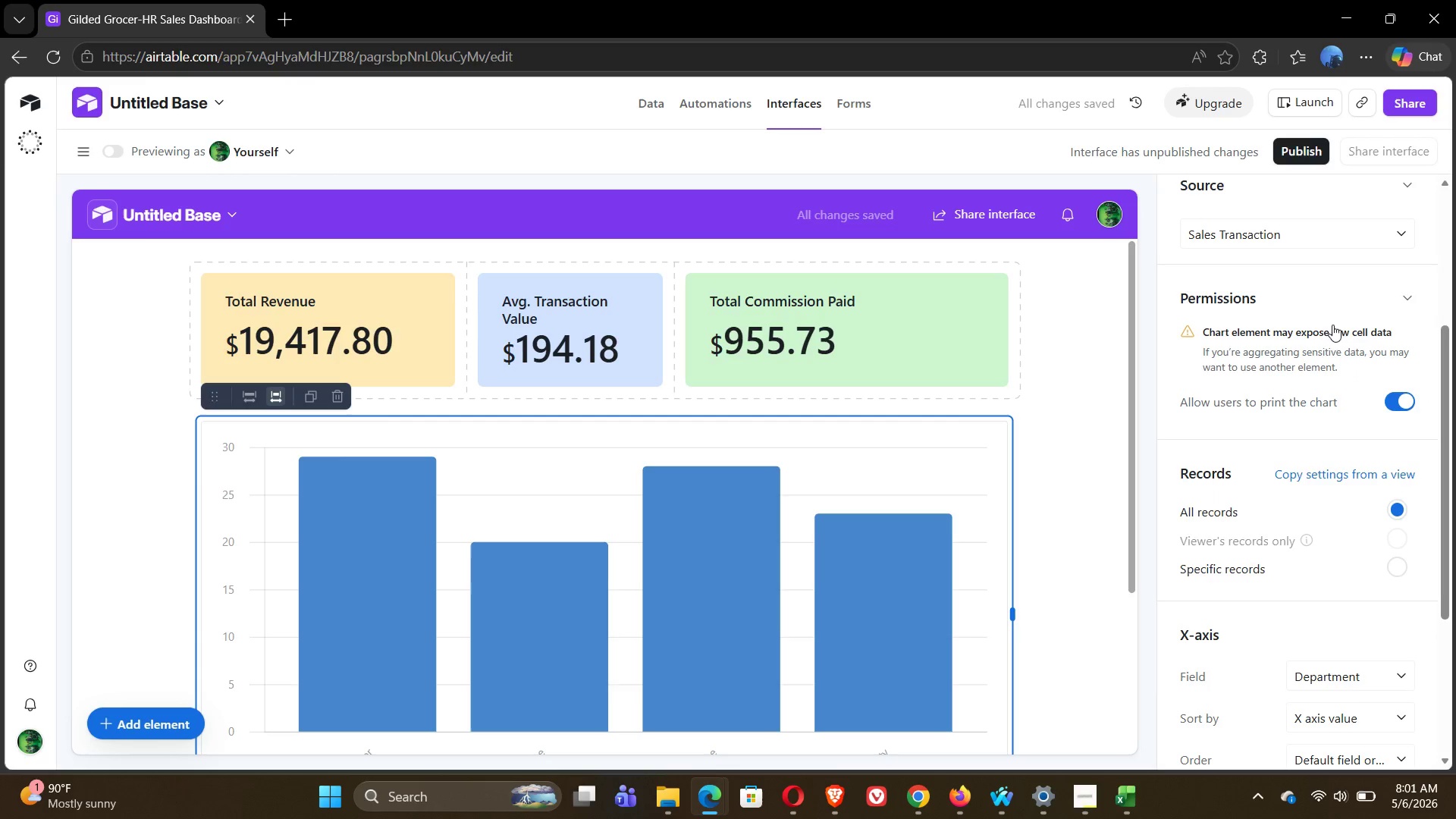 
mouse_move([1318, 469])
 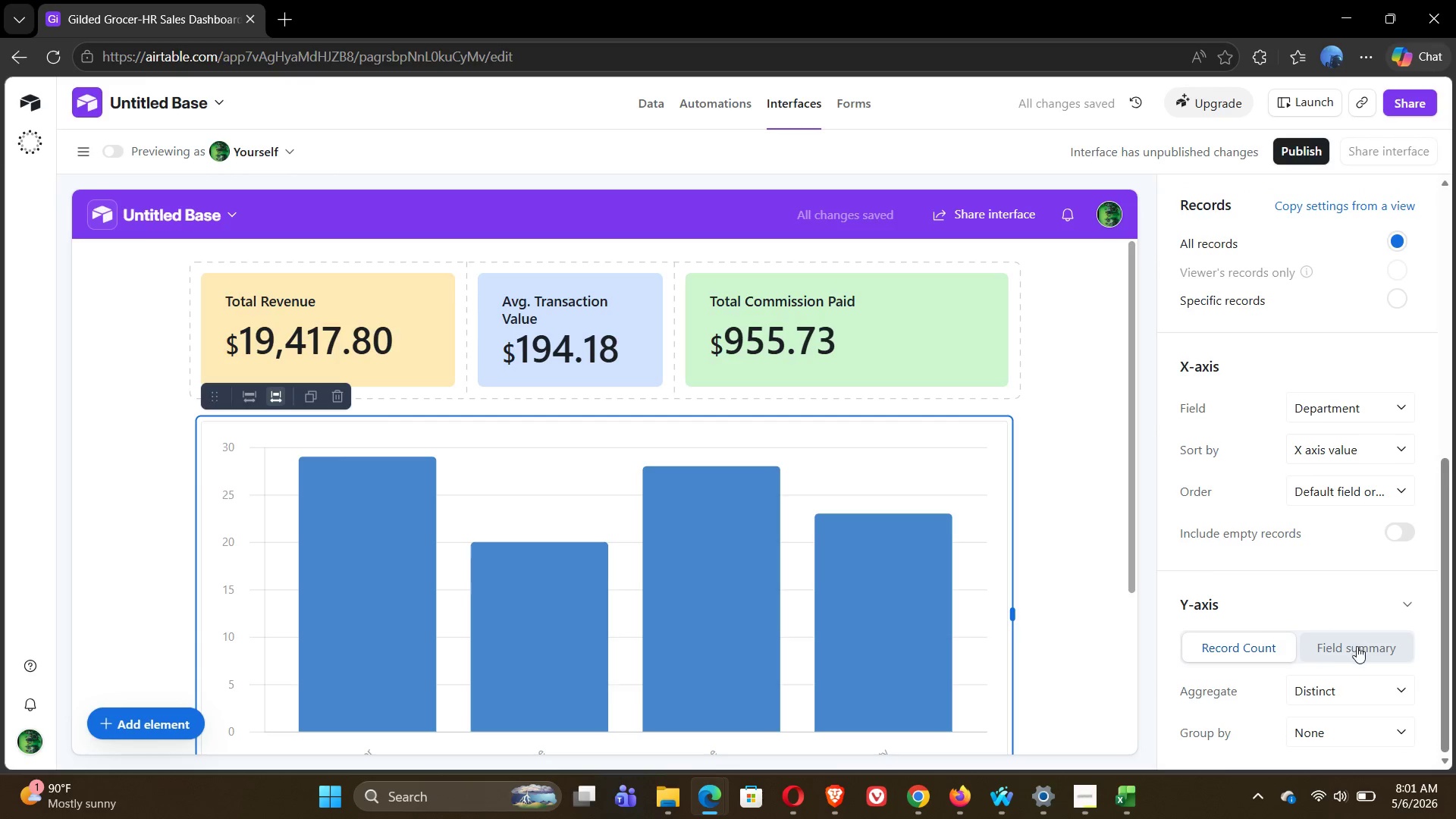 
left_click([1357, 646])
 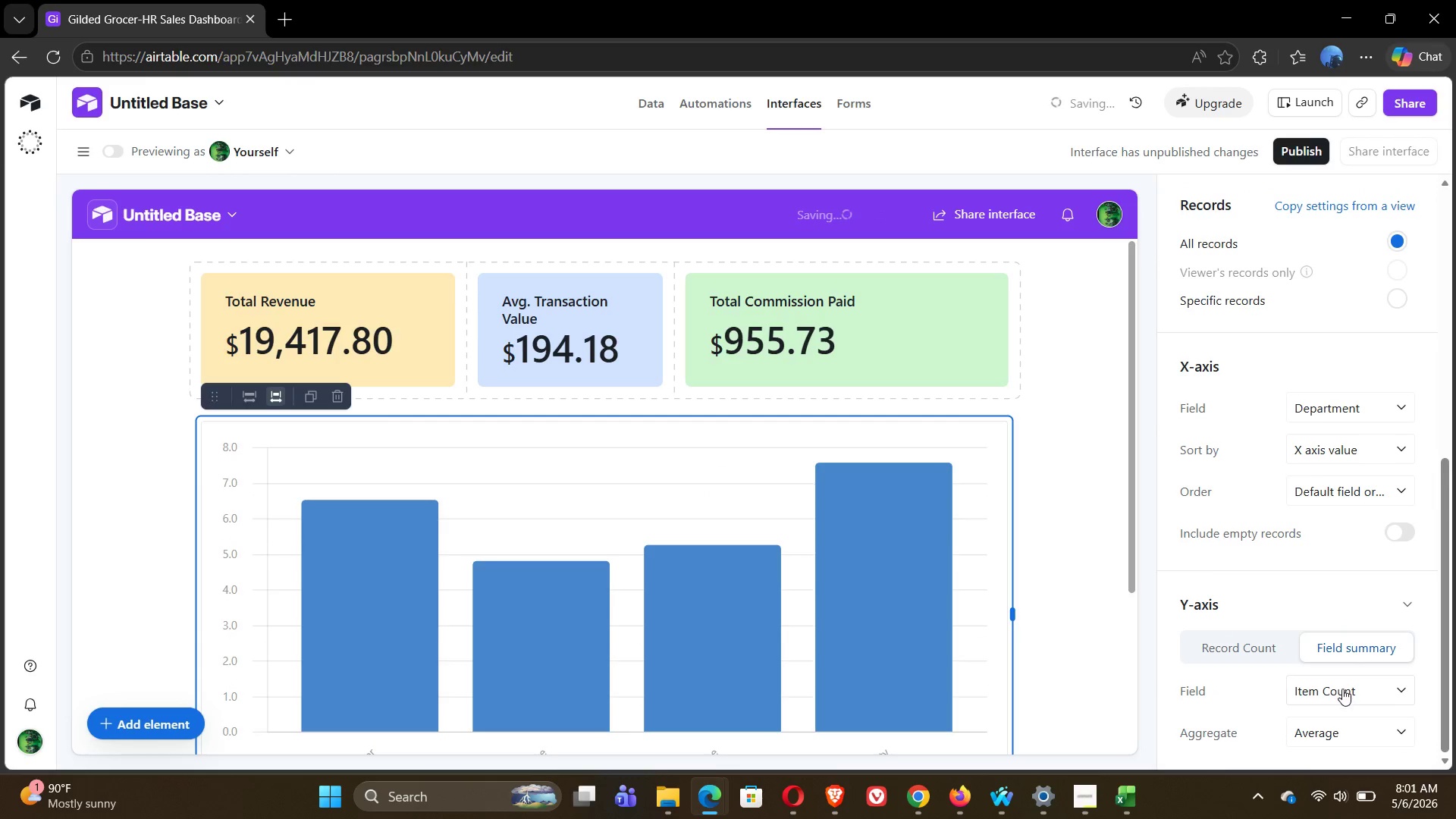 
left_click([1349, 689])
 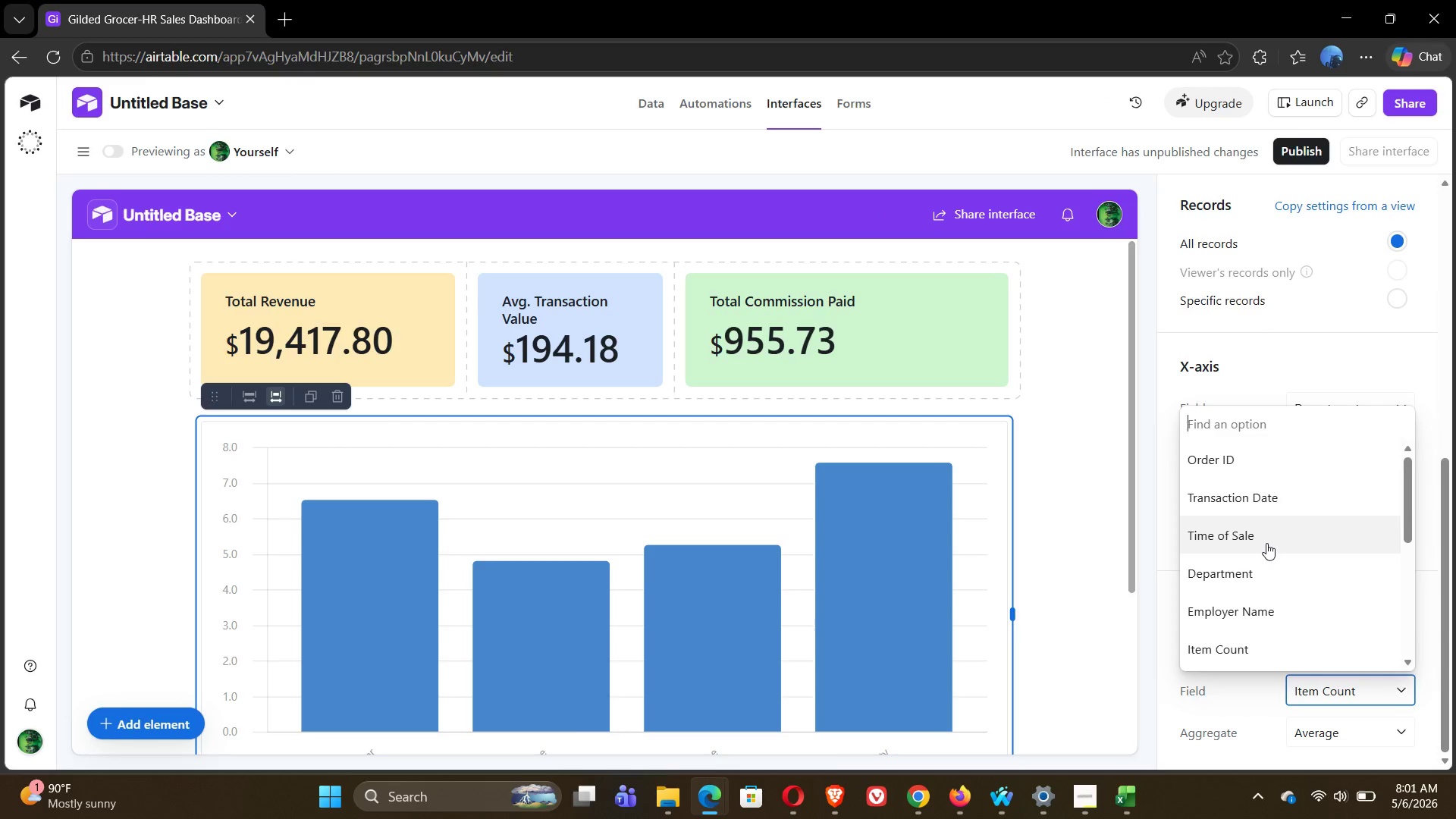 
wait(7.56)
 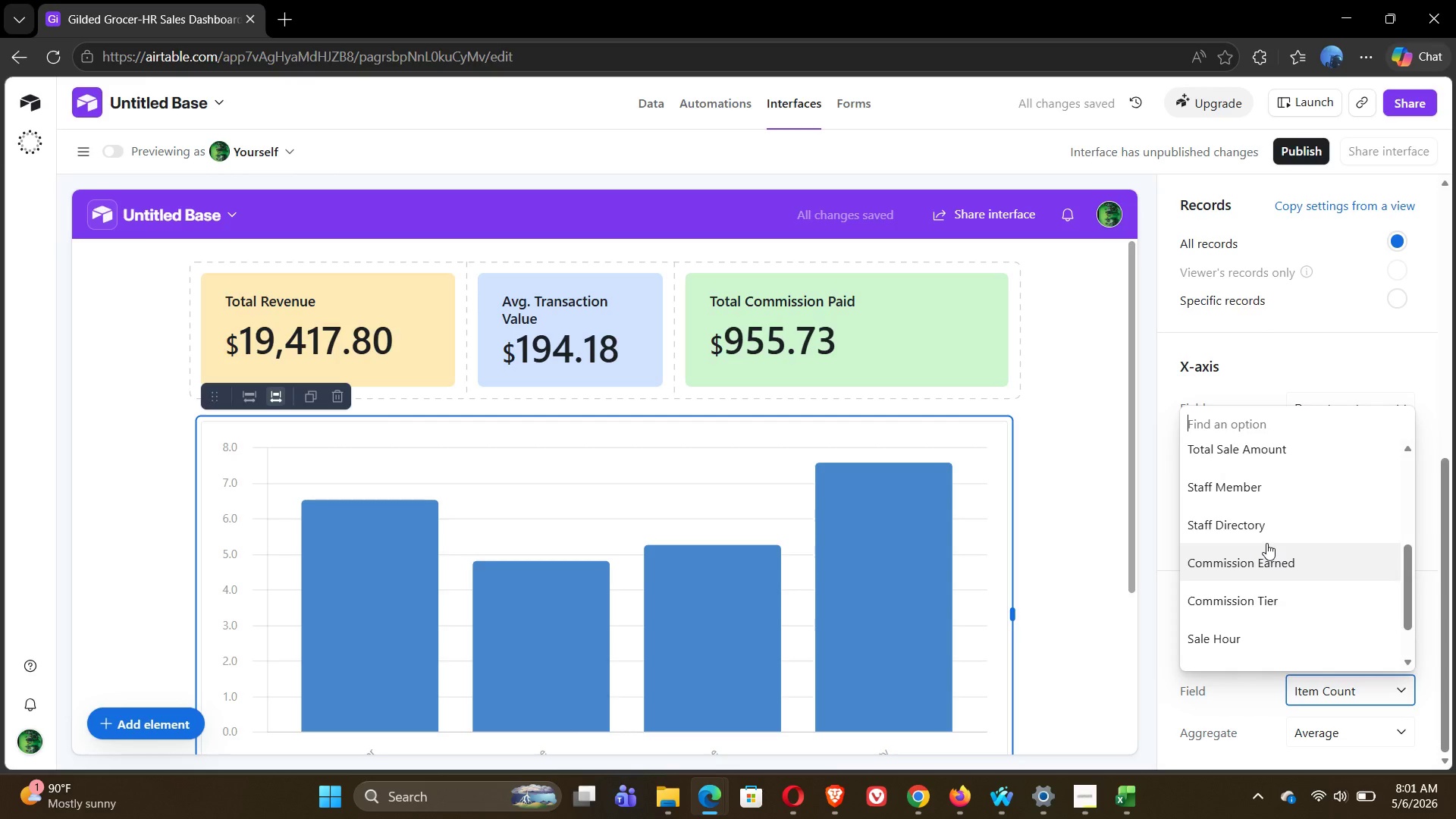 
left_click([1243, 509])
 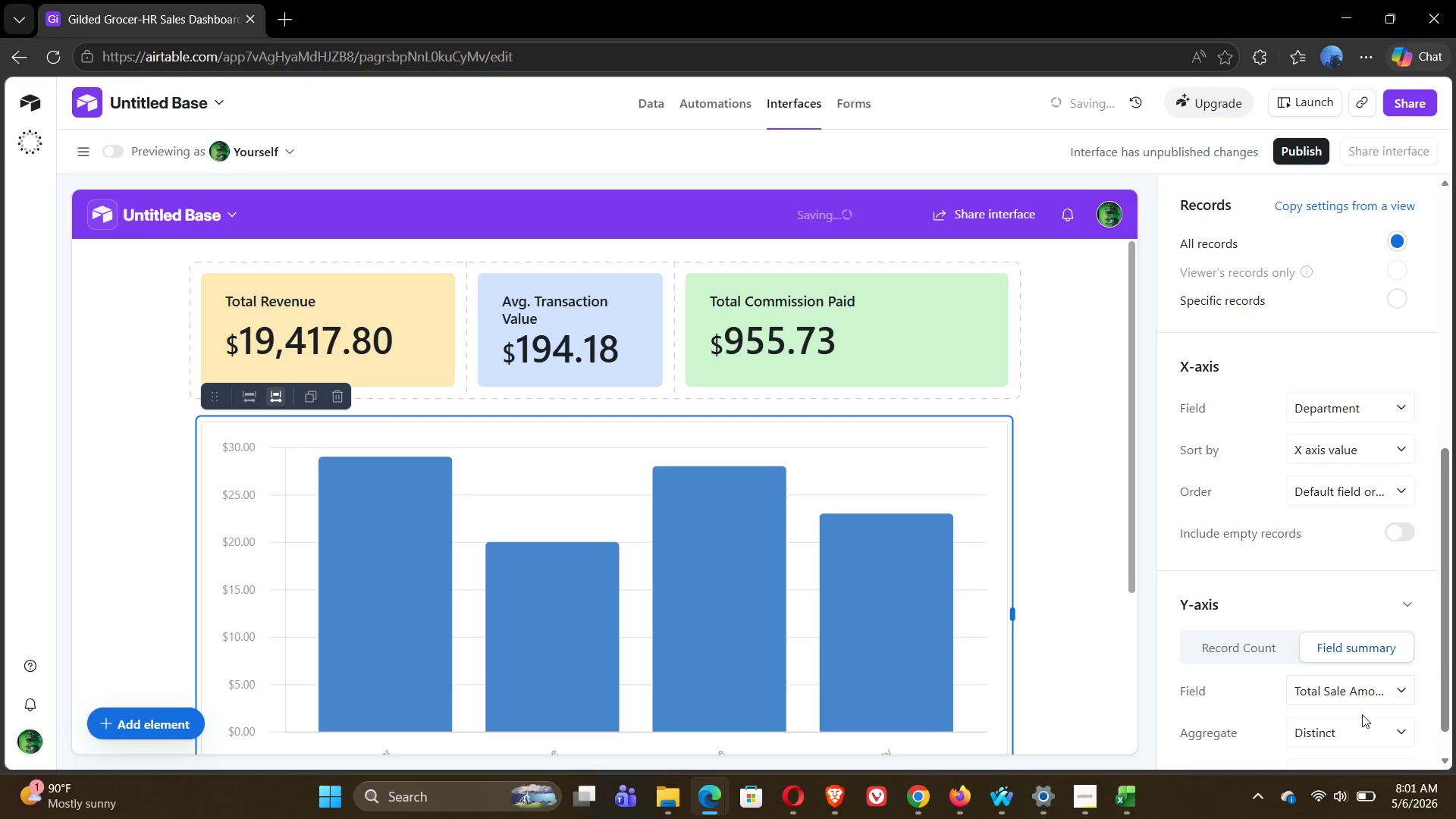 
left_click([1369, 730])
 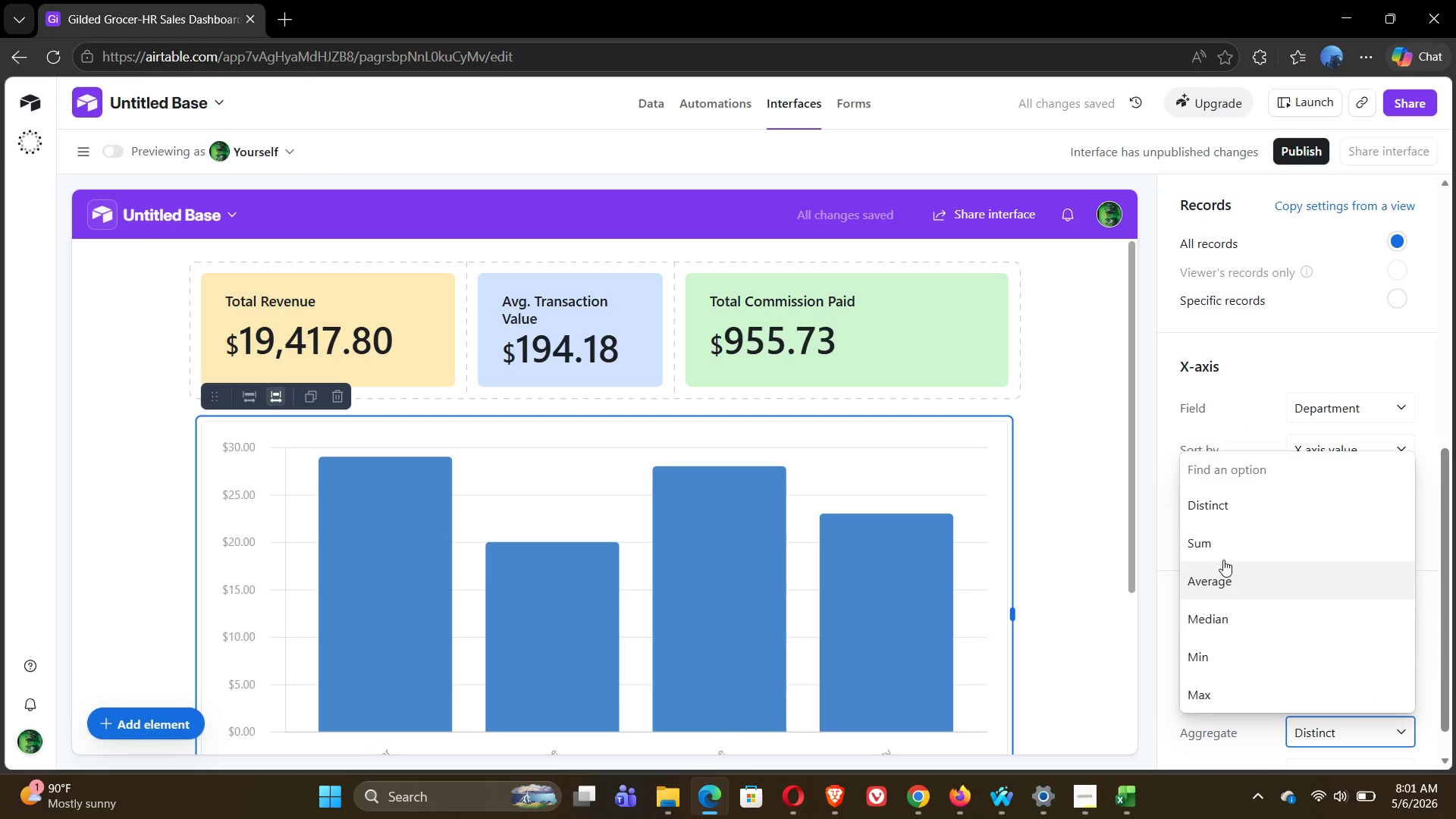 
left_click([1219, 551])
 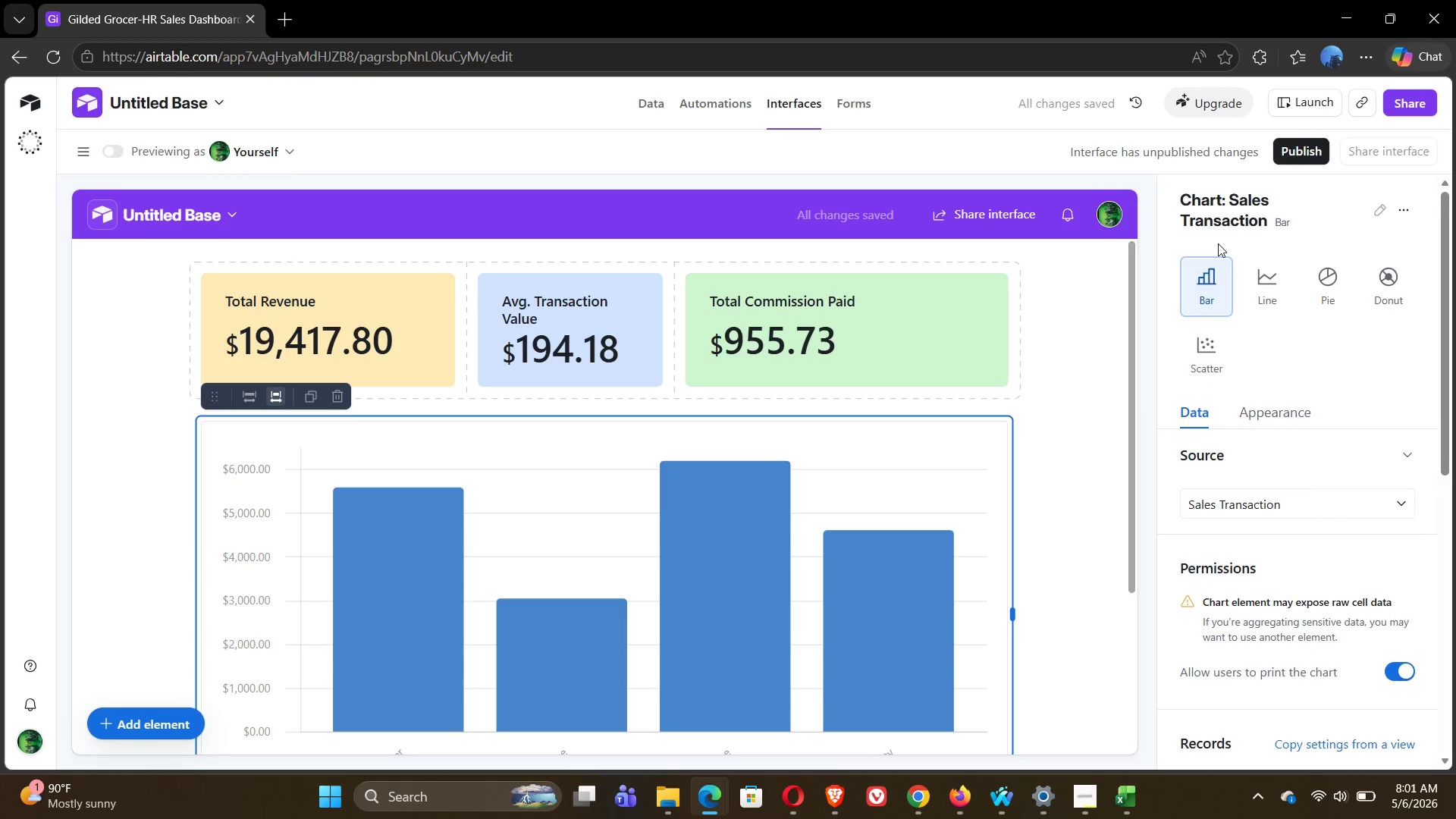 
wait(6.89)
 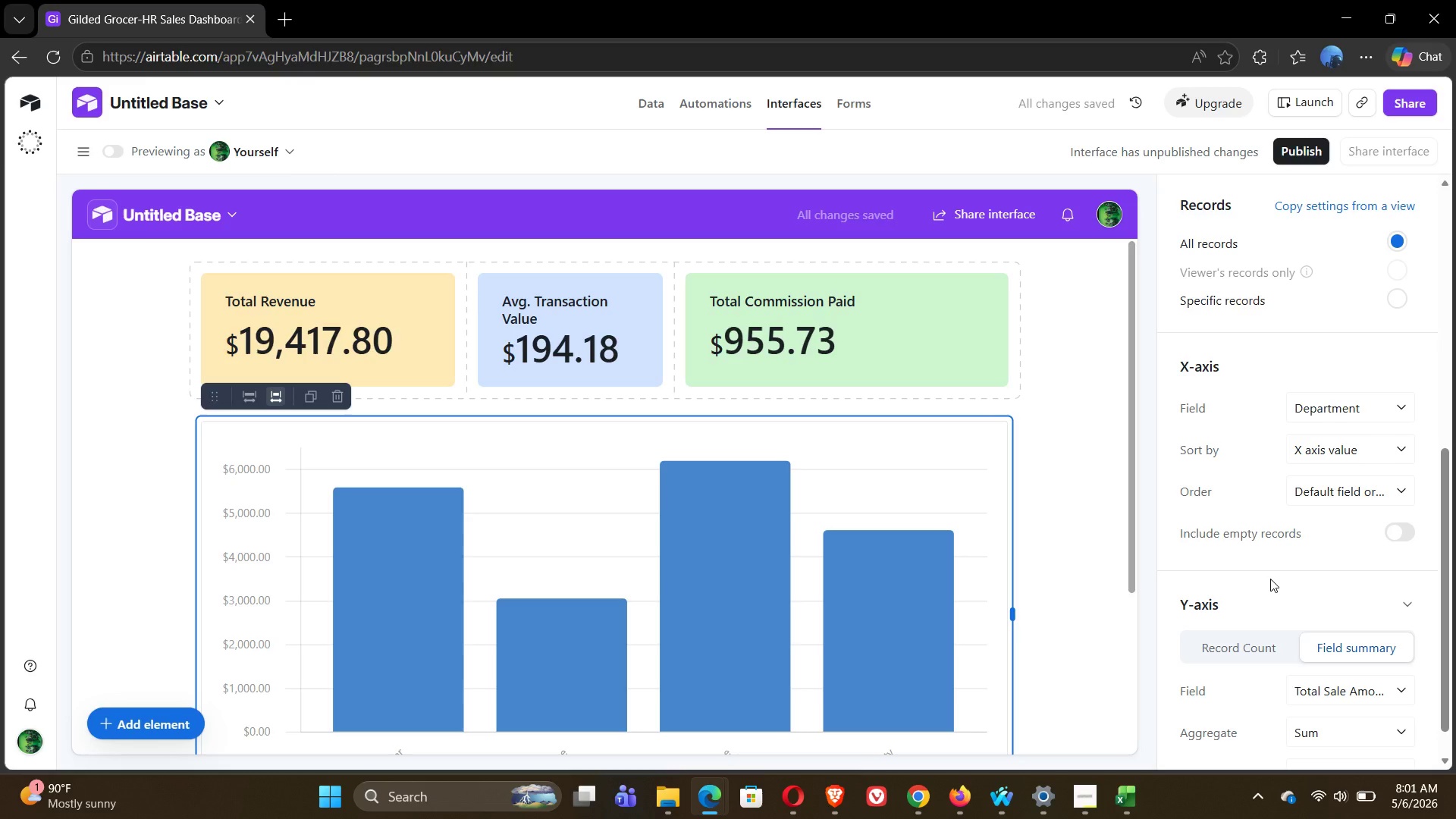 
left_click([1382, 210])
 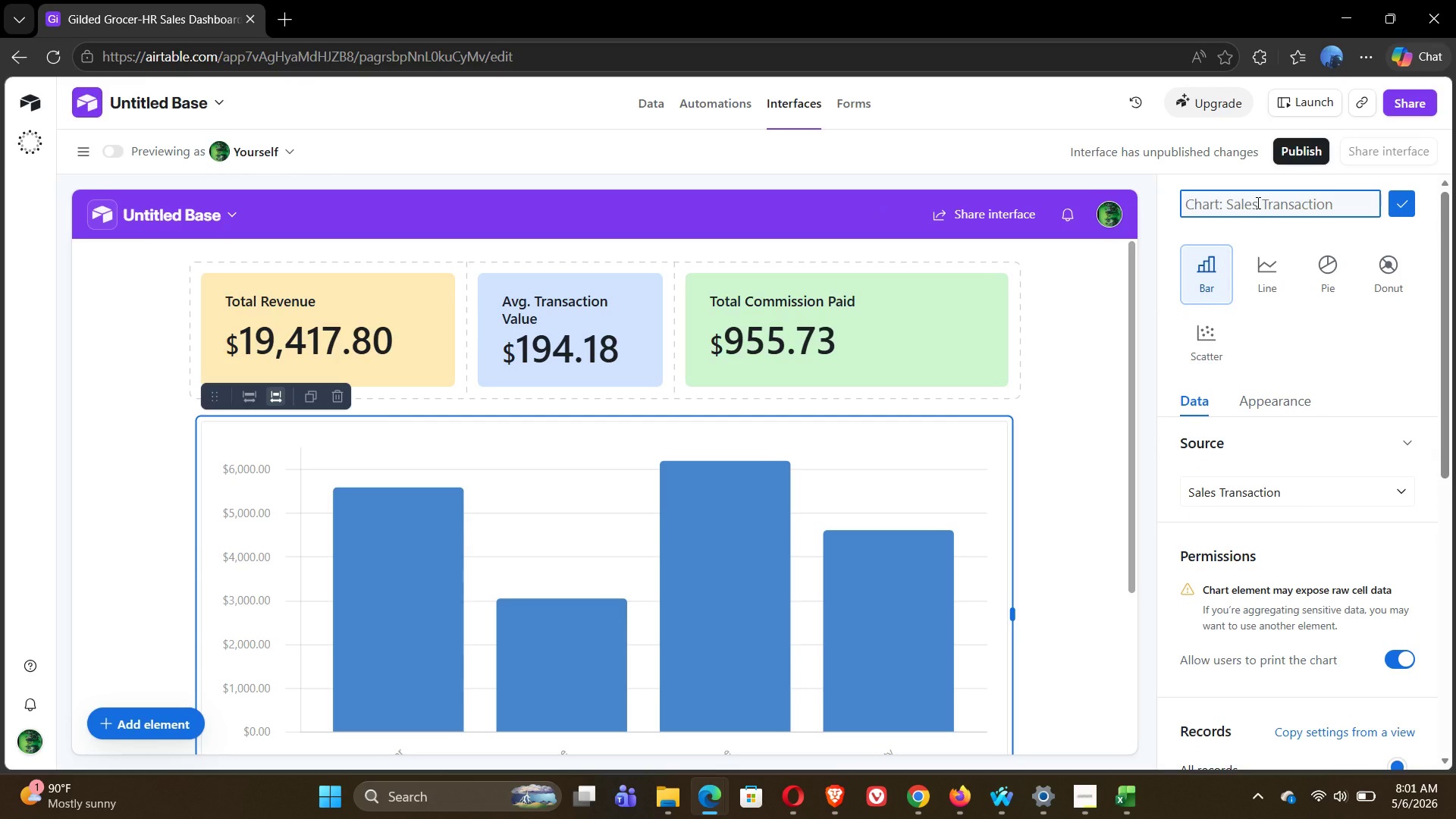 
type(RE)
key(Backspace)
type(evenue By Department)
 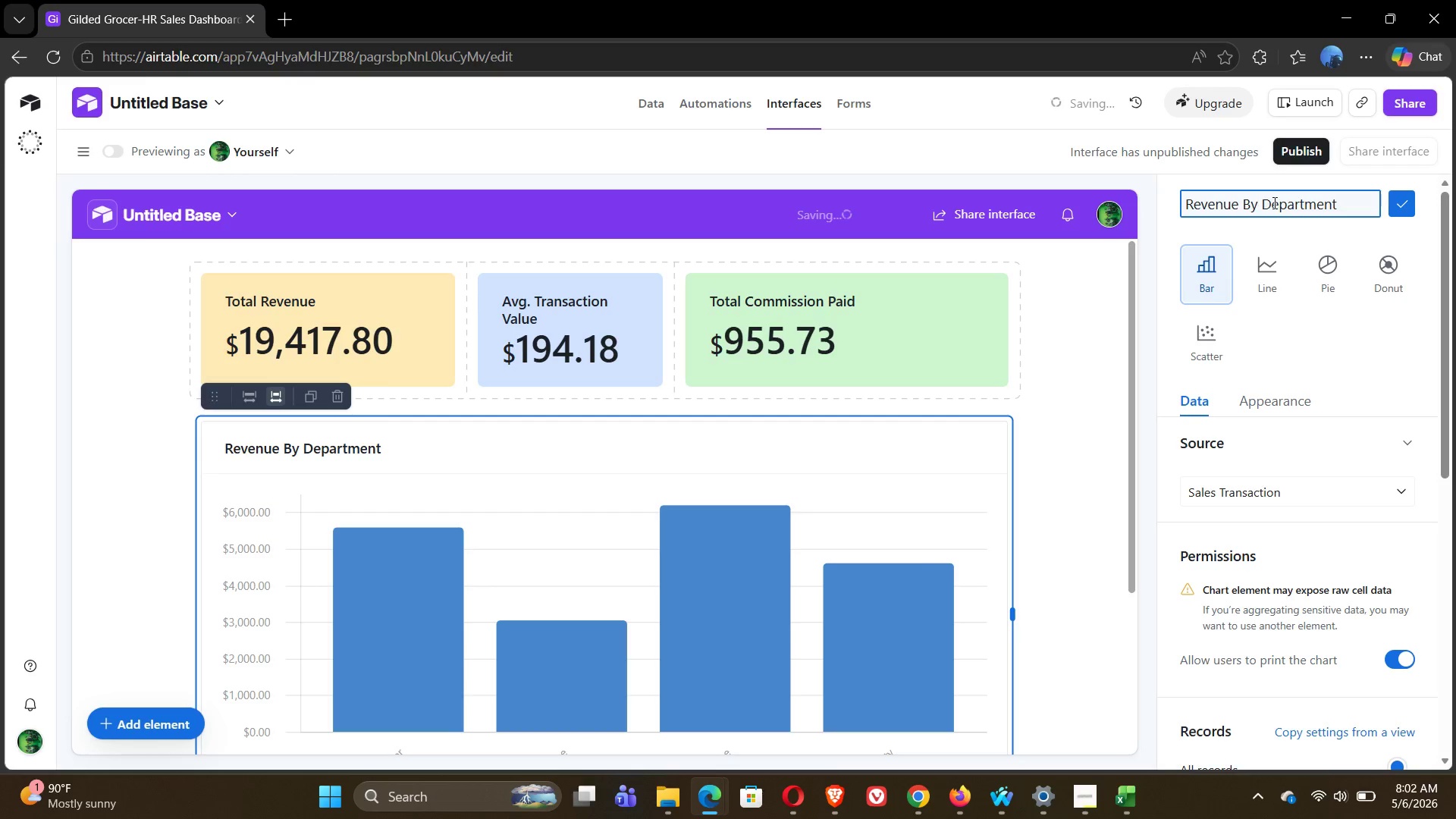 
mouse_move([1400, 208])
 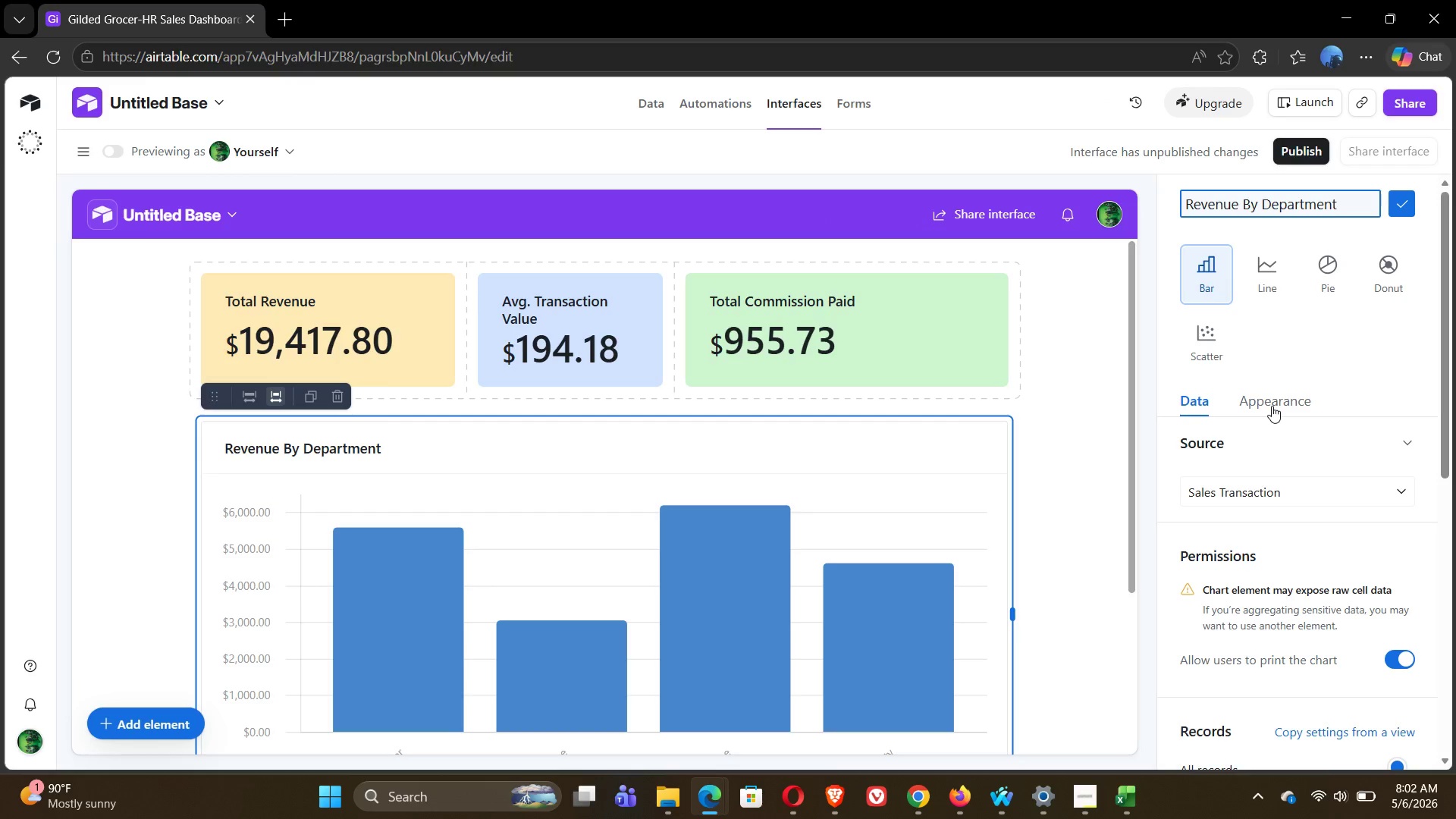 
wait(8.76)
 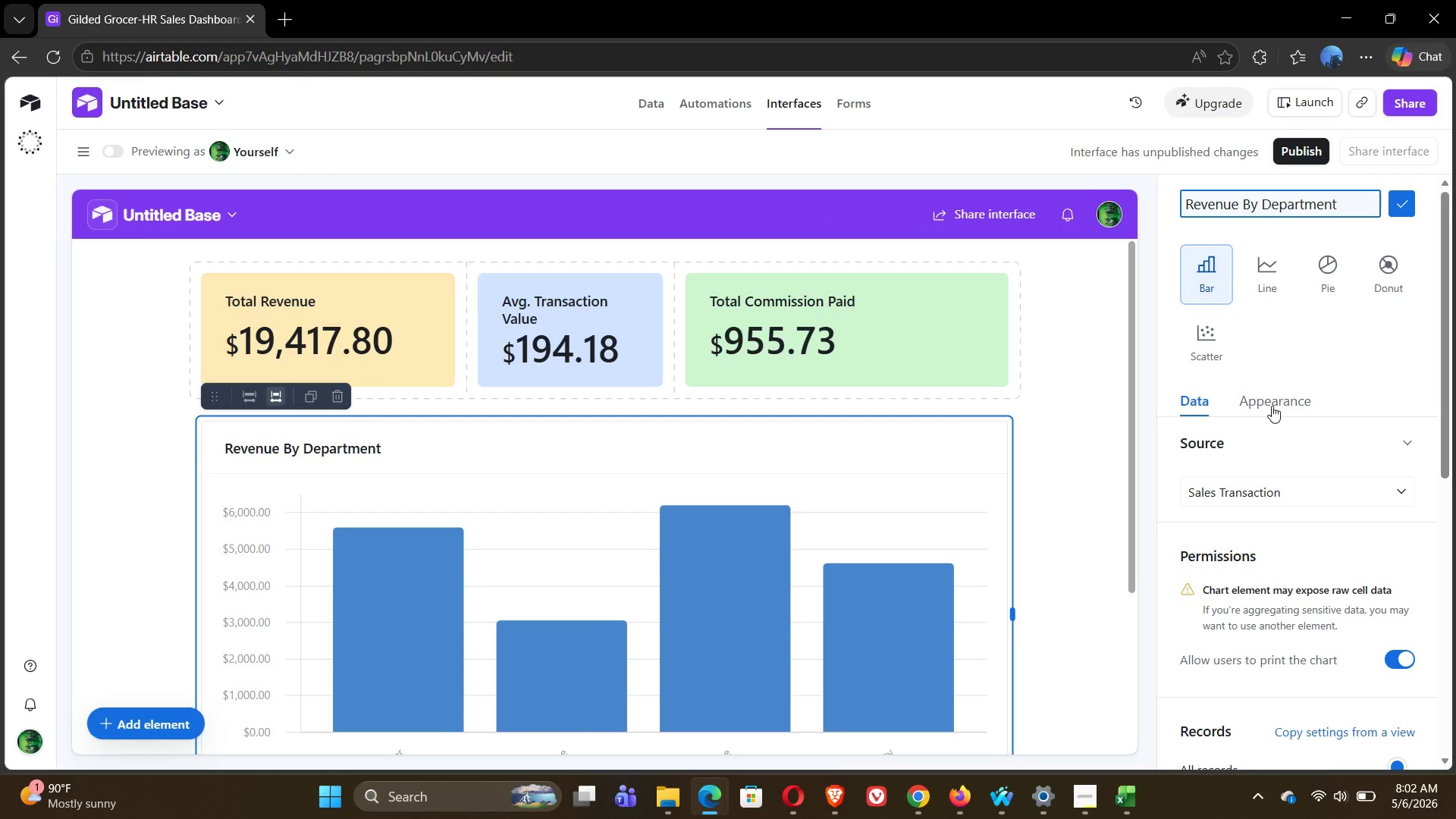 
left_click([1404, 195])
 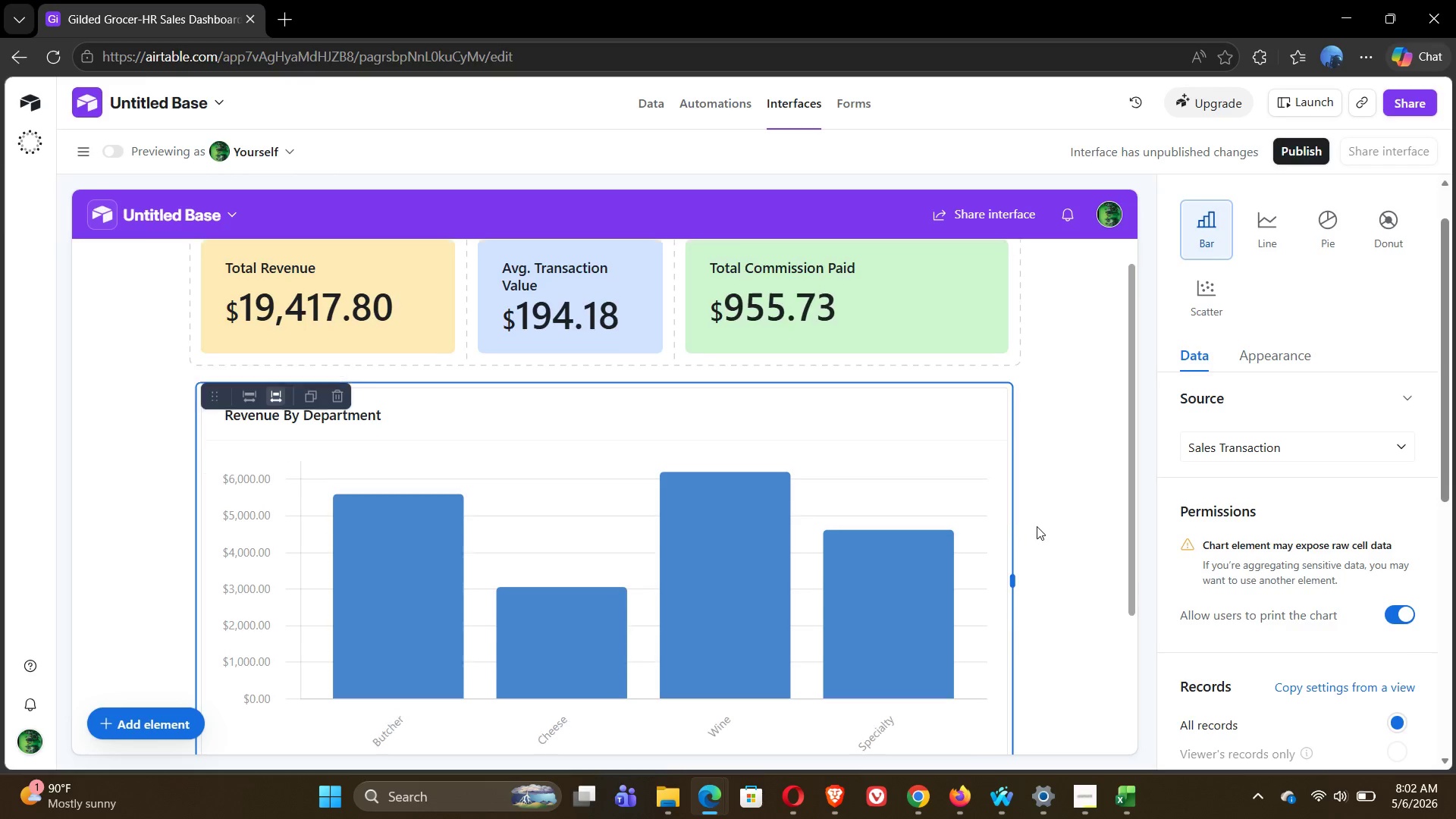 
wait(6.92)
 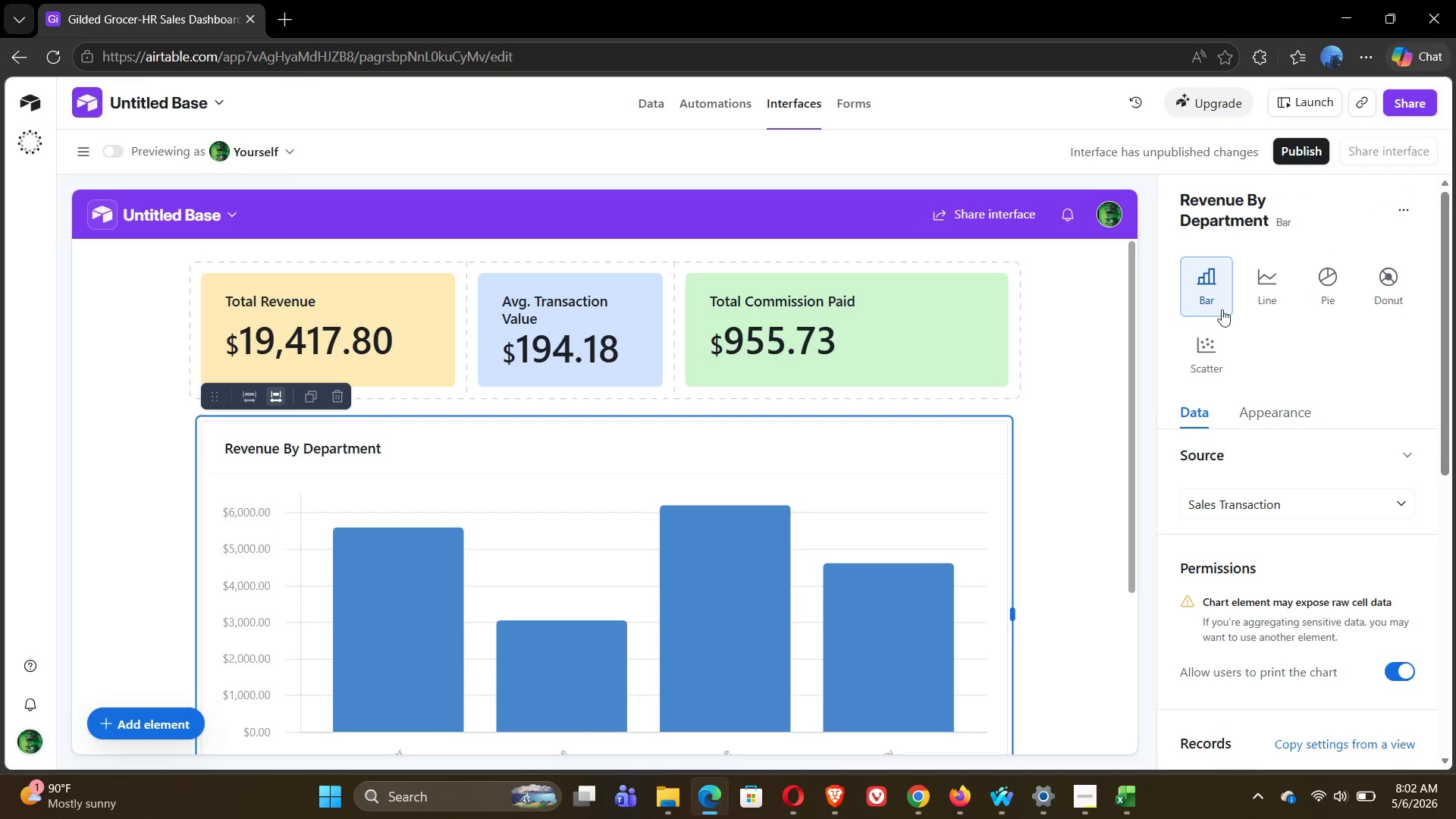 
left_click([408, 450])
 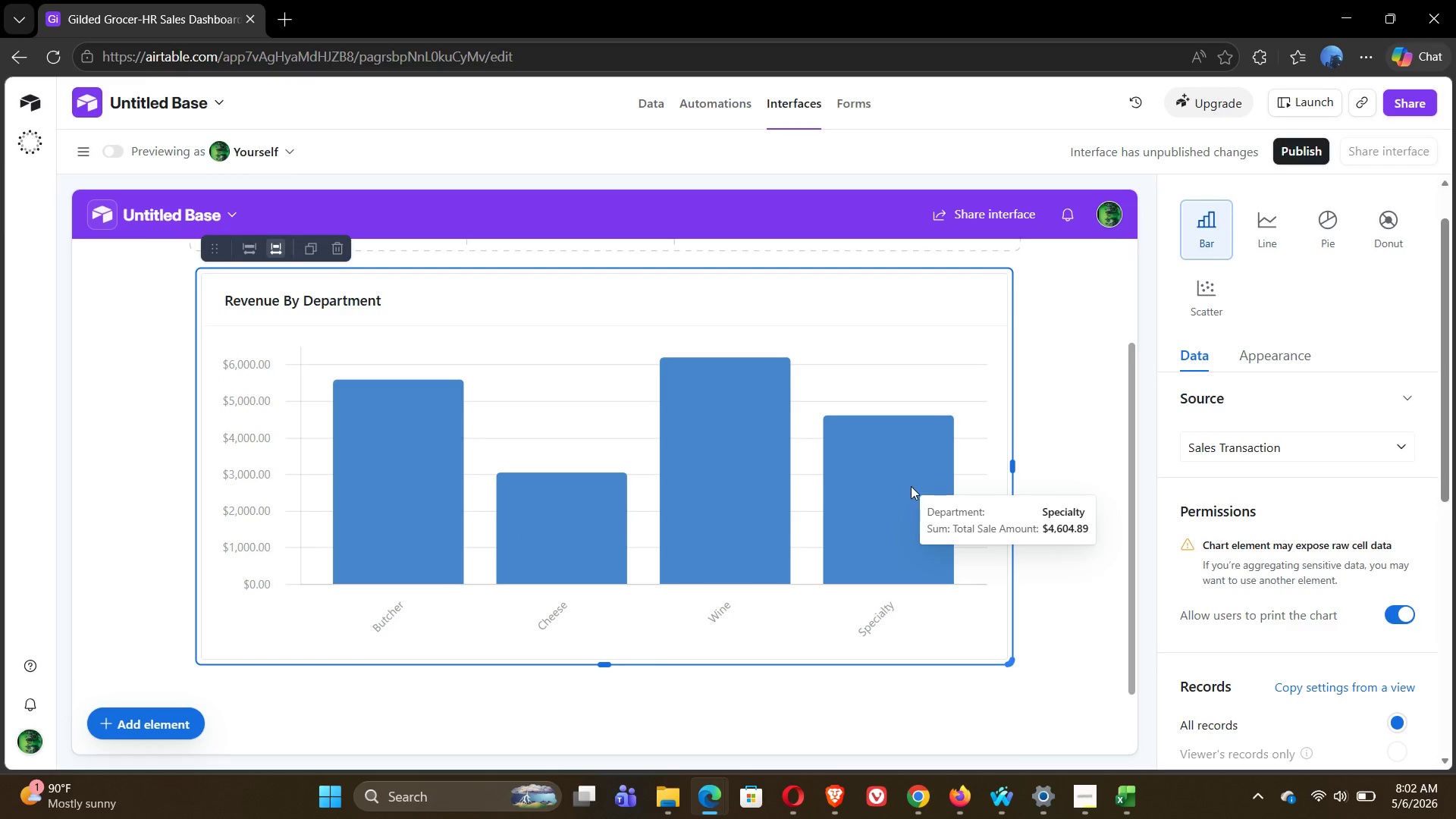 
double_click([388, 475])
 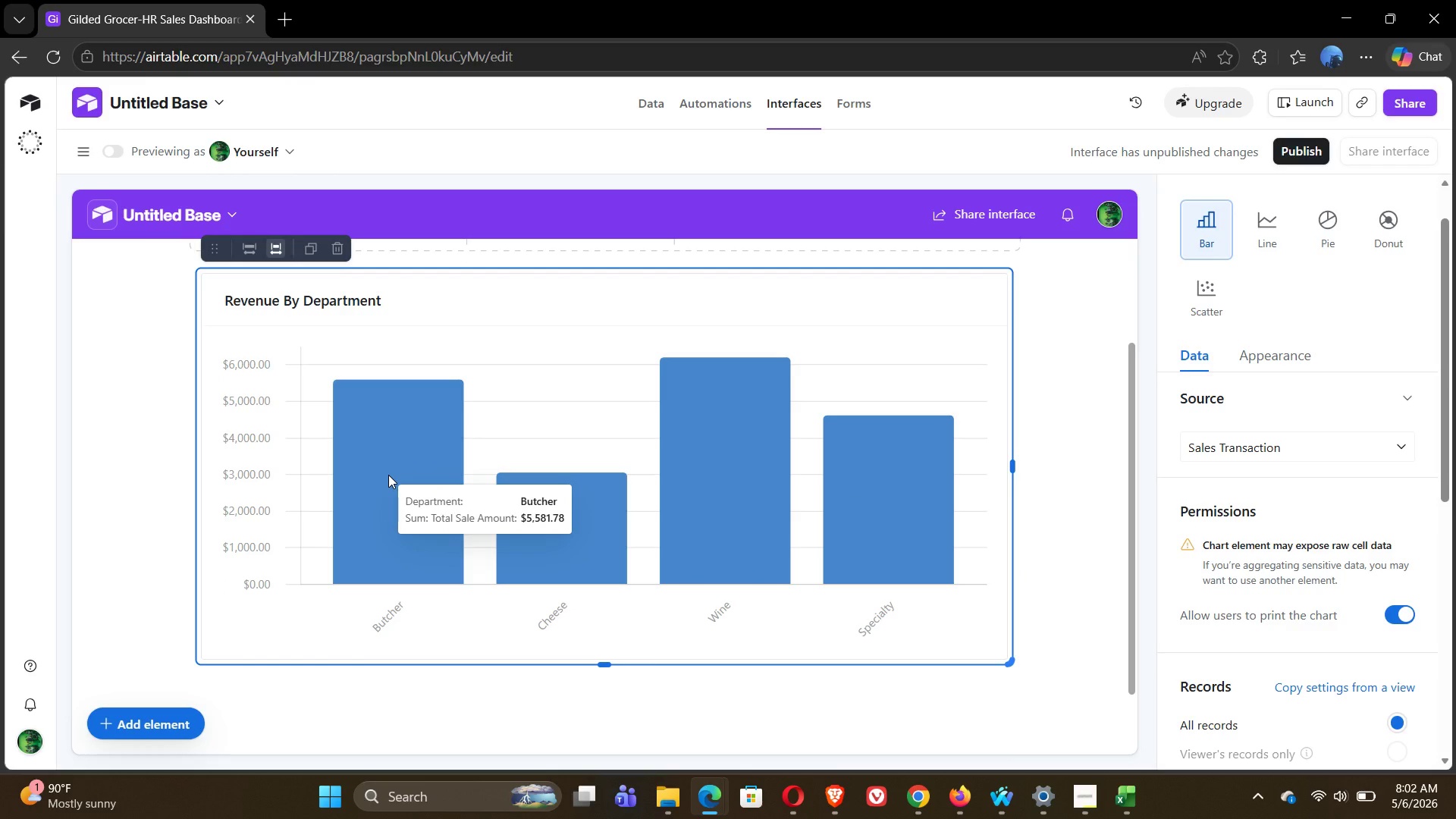 
triple_click([388, 475])
 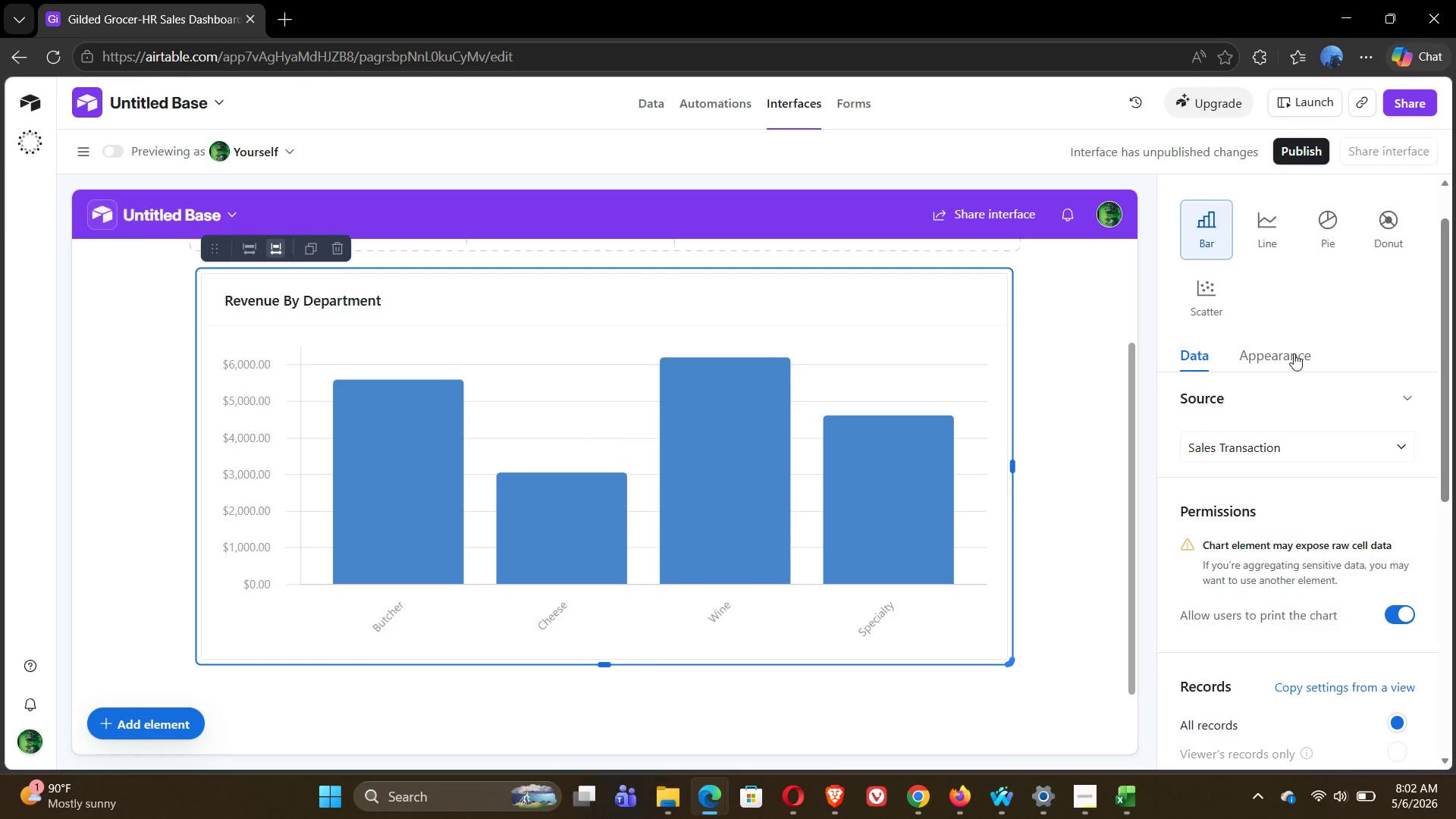 
left_click([1268, 355])
 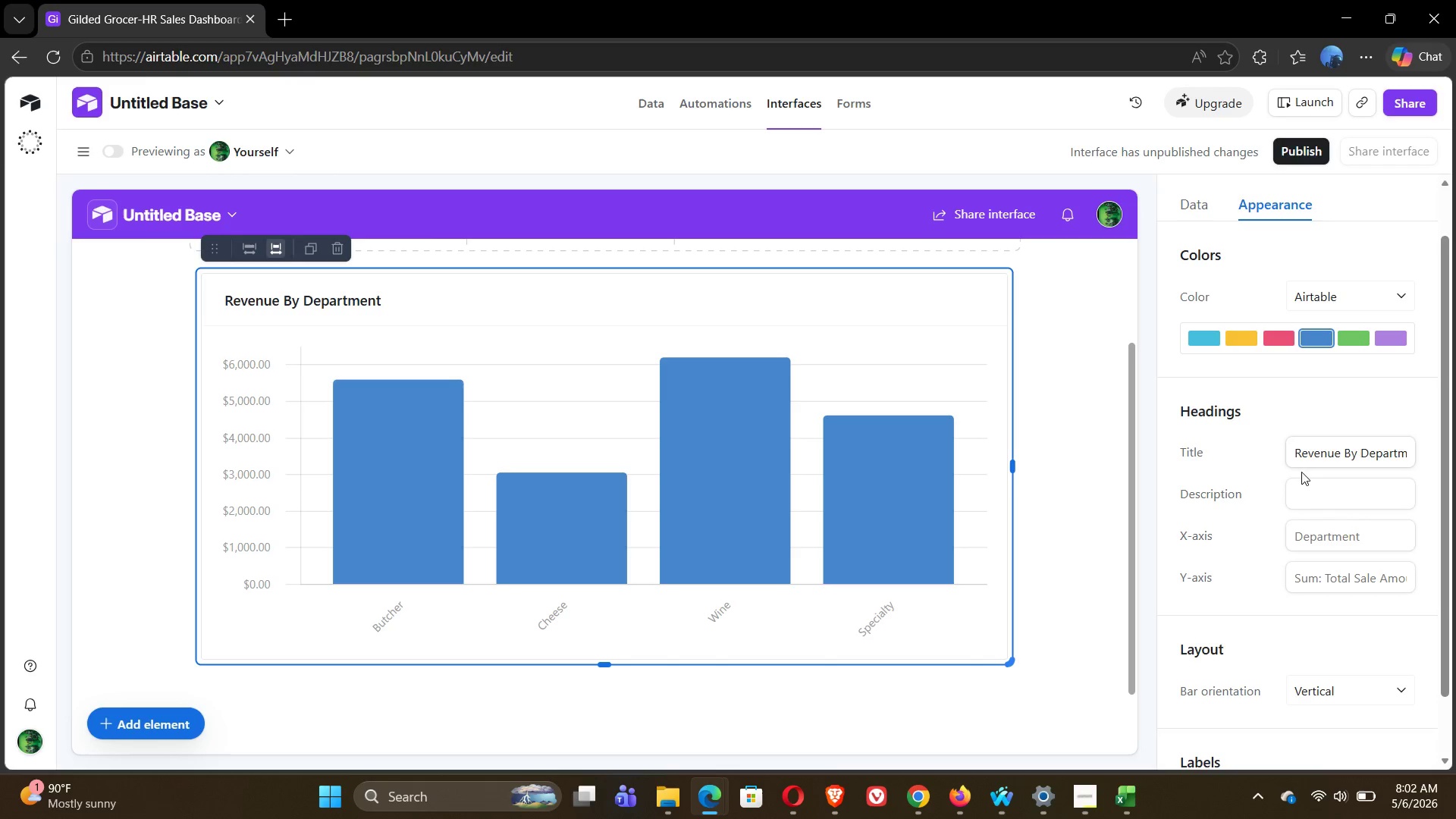 
left_click([1334, 539])
 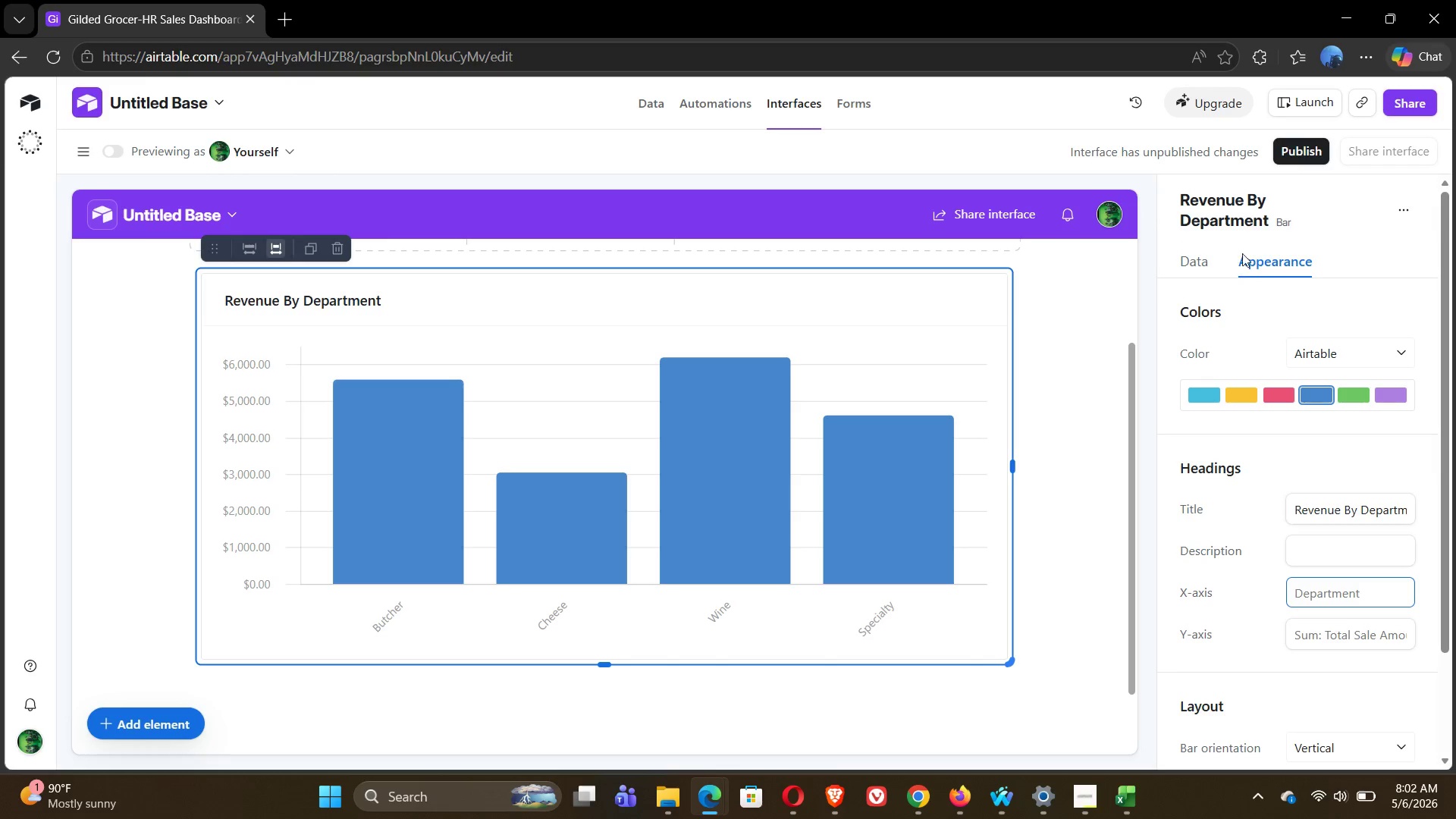 
wait(6.89)
 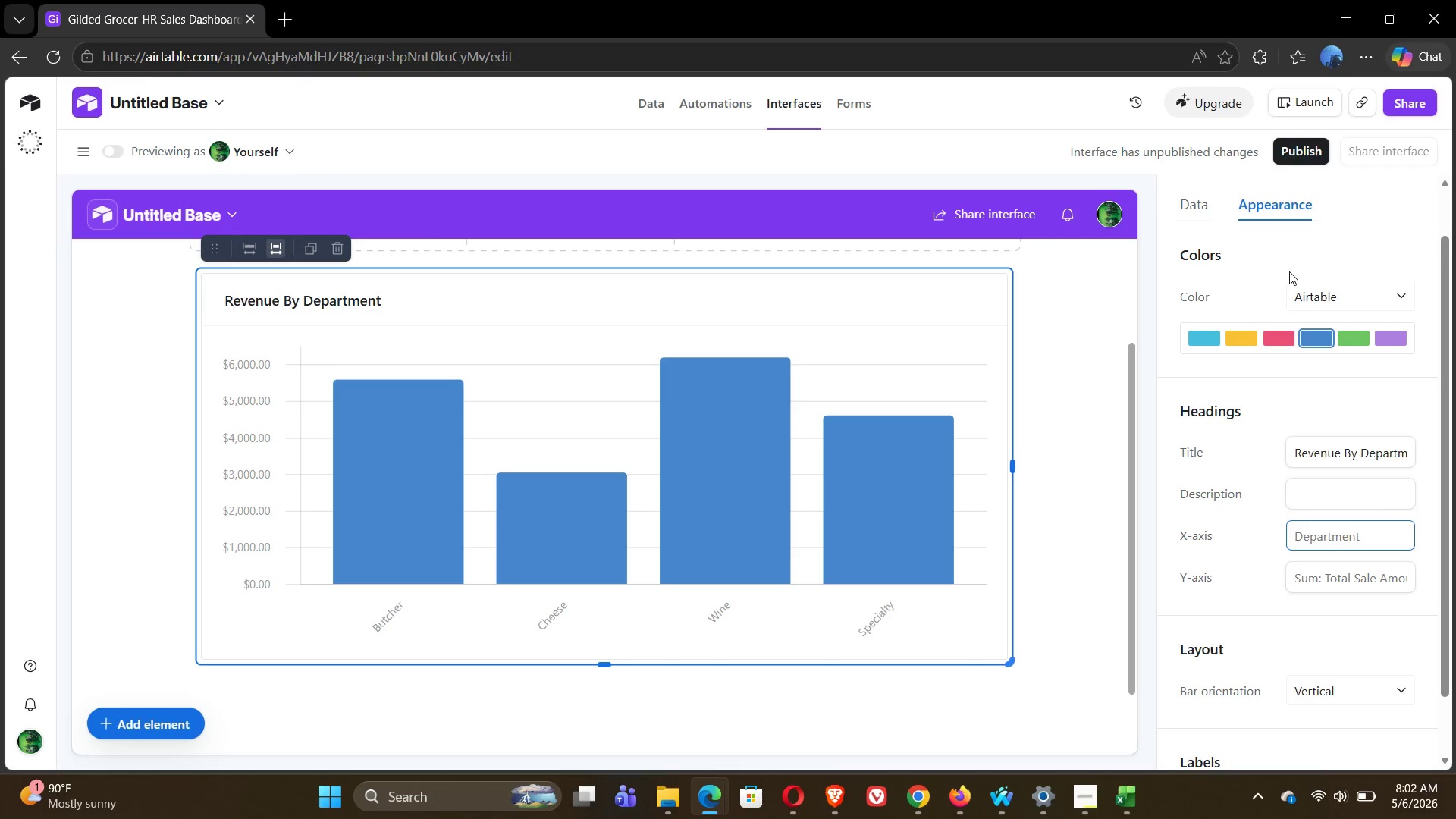 
left_click([1232, 356])
 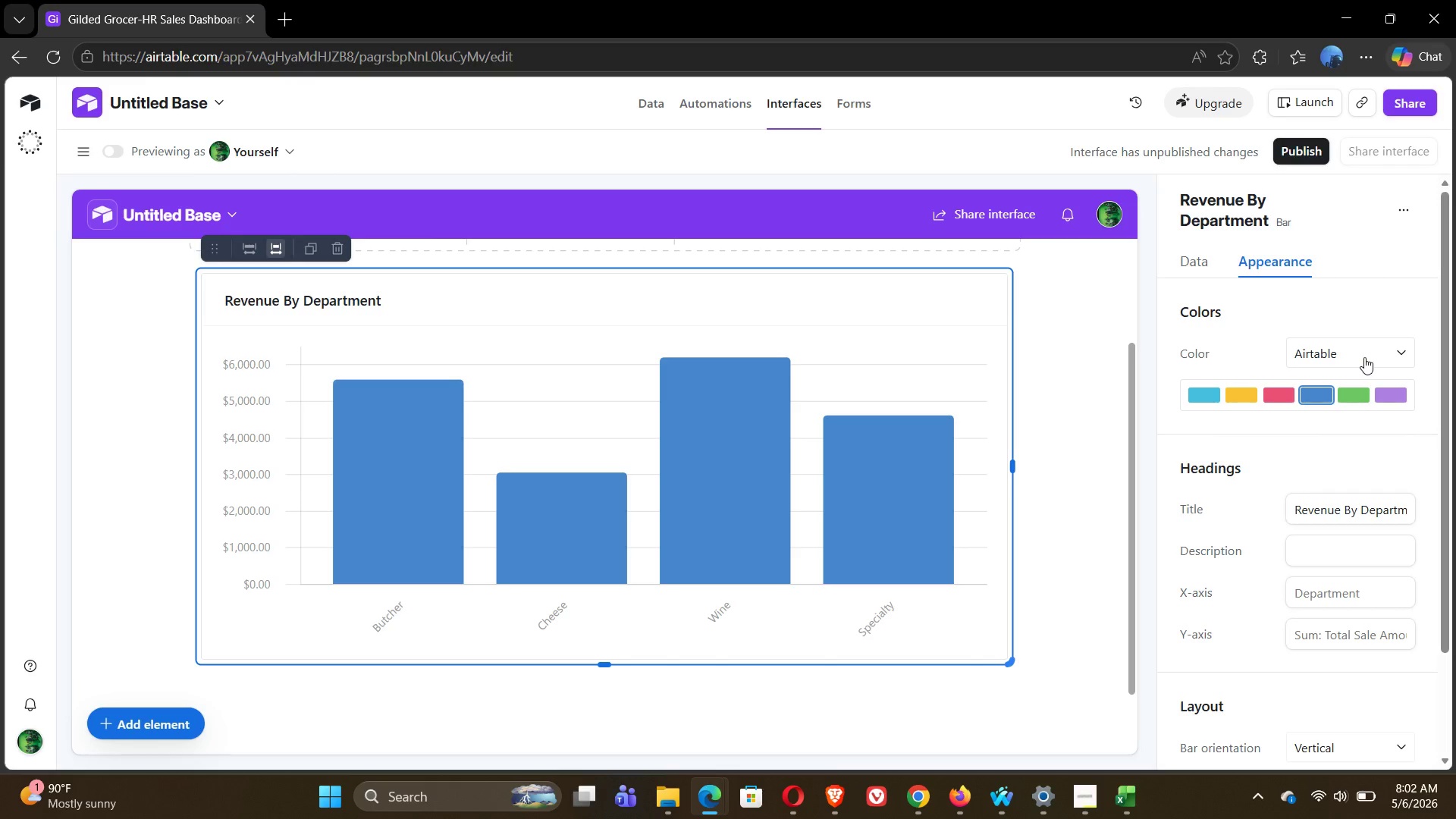 
left_click([1364, 357])
 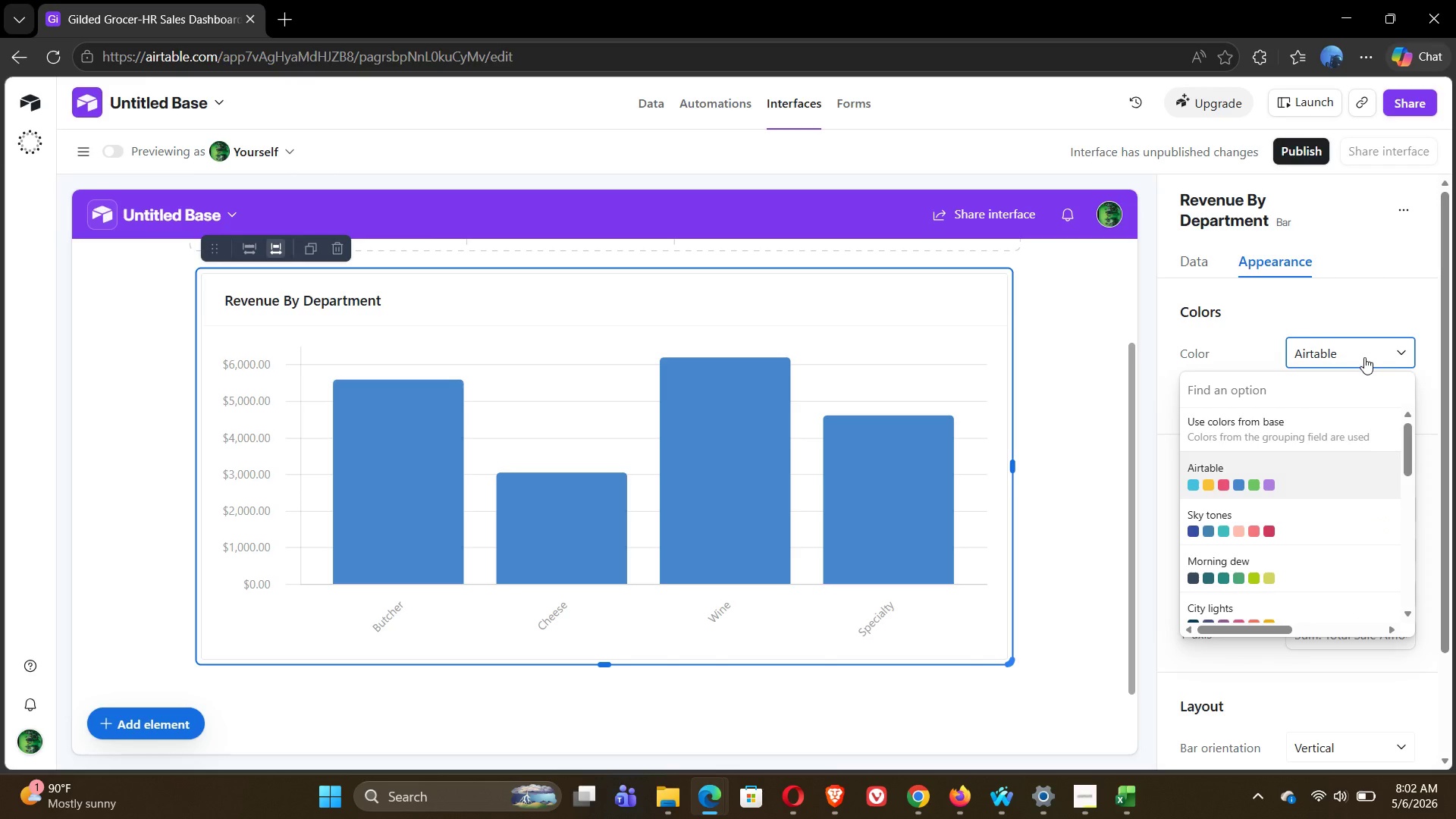 
left_click([1364, 357])
 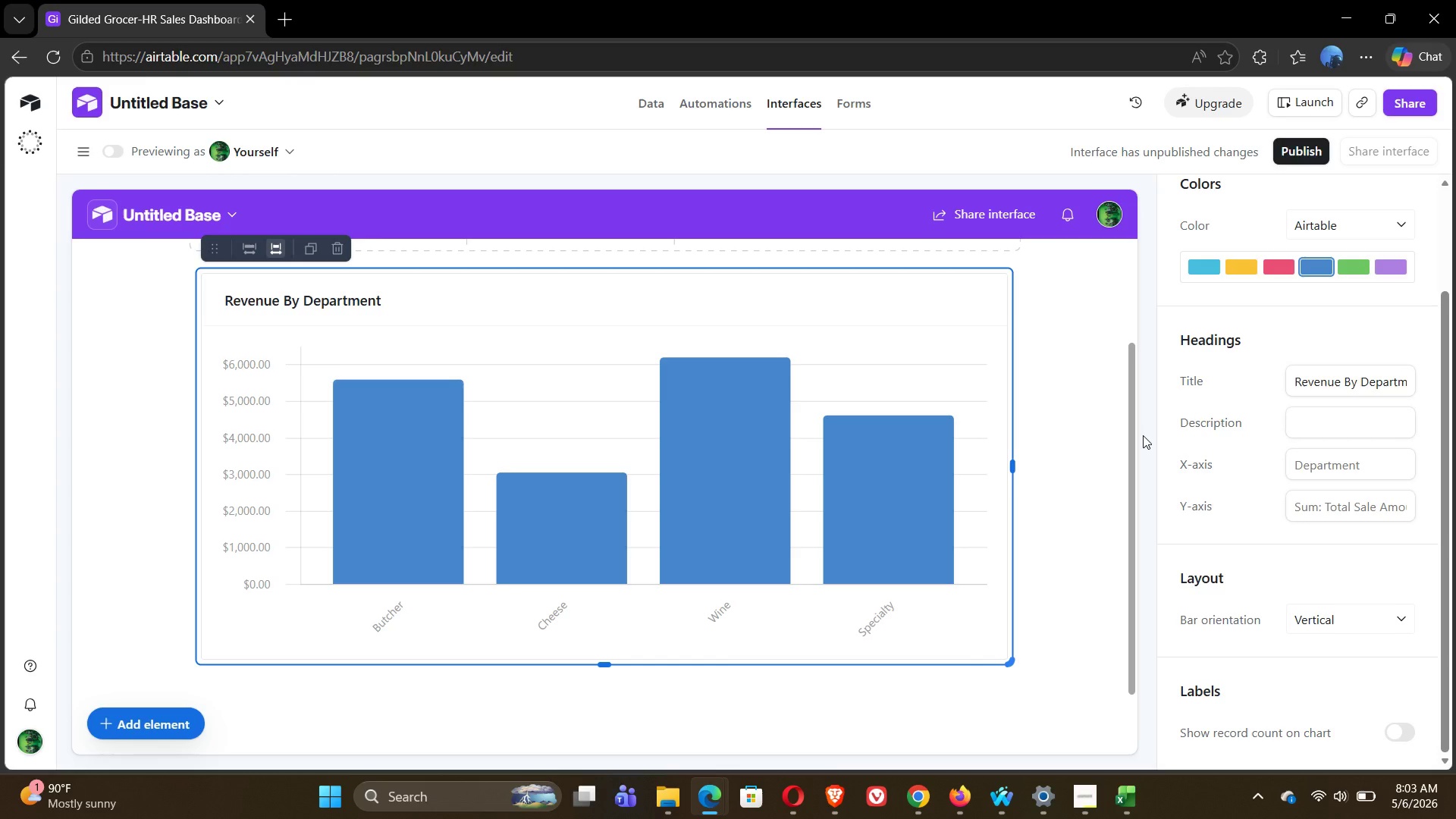 
wait(39.2)
 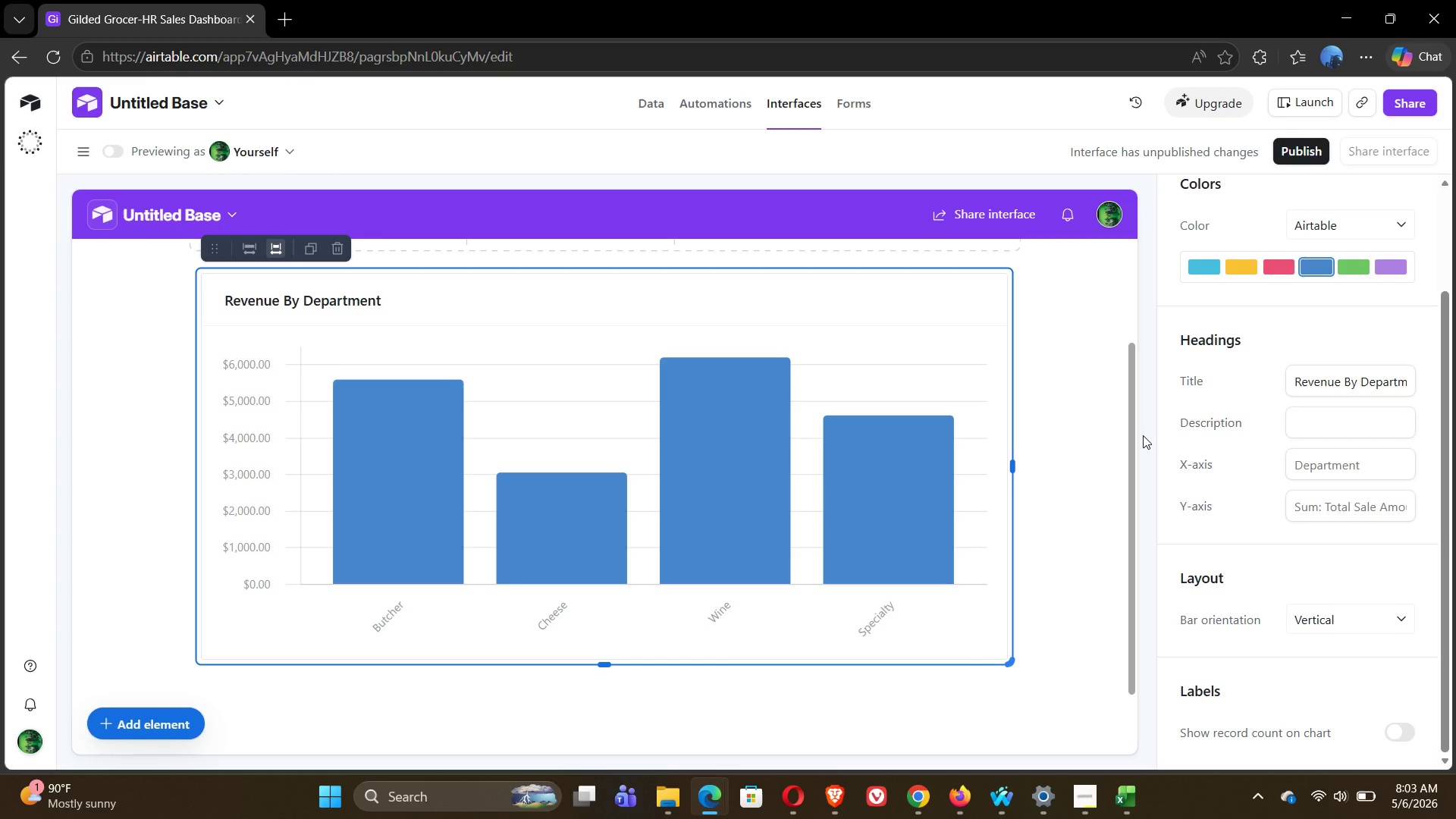 
left_click([1276, 261])
 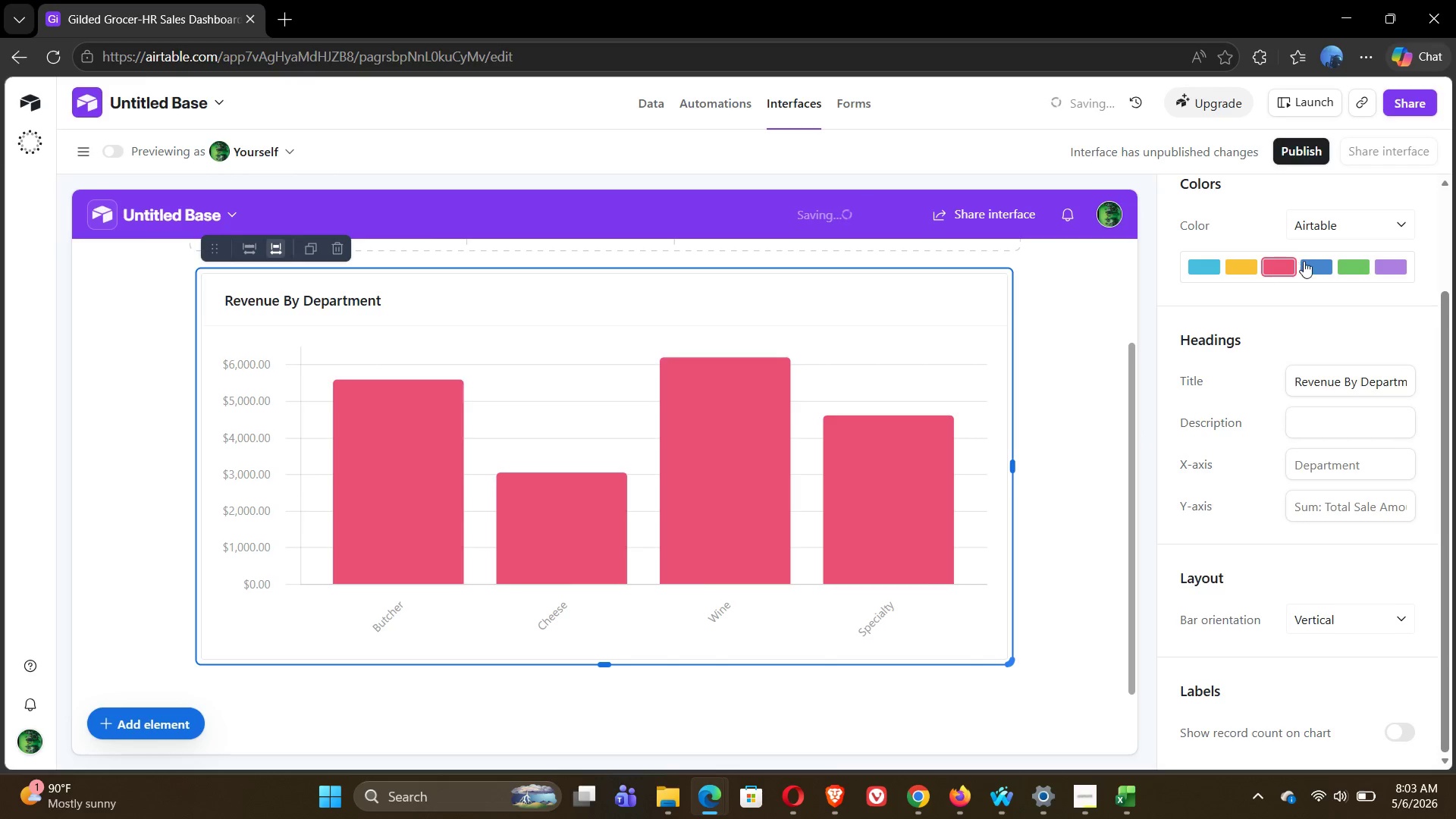 
left_click([1307, 261])
 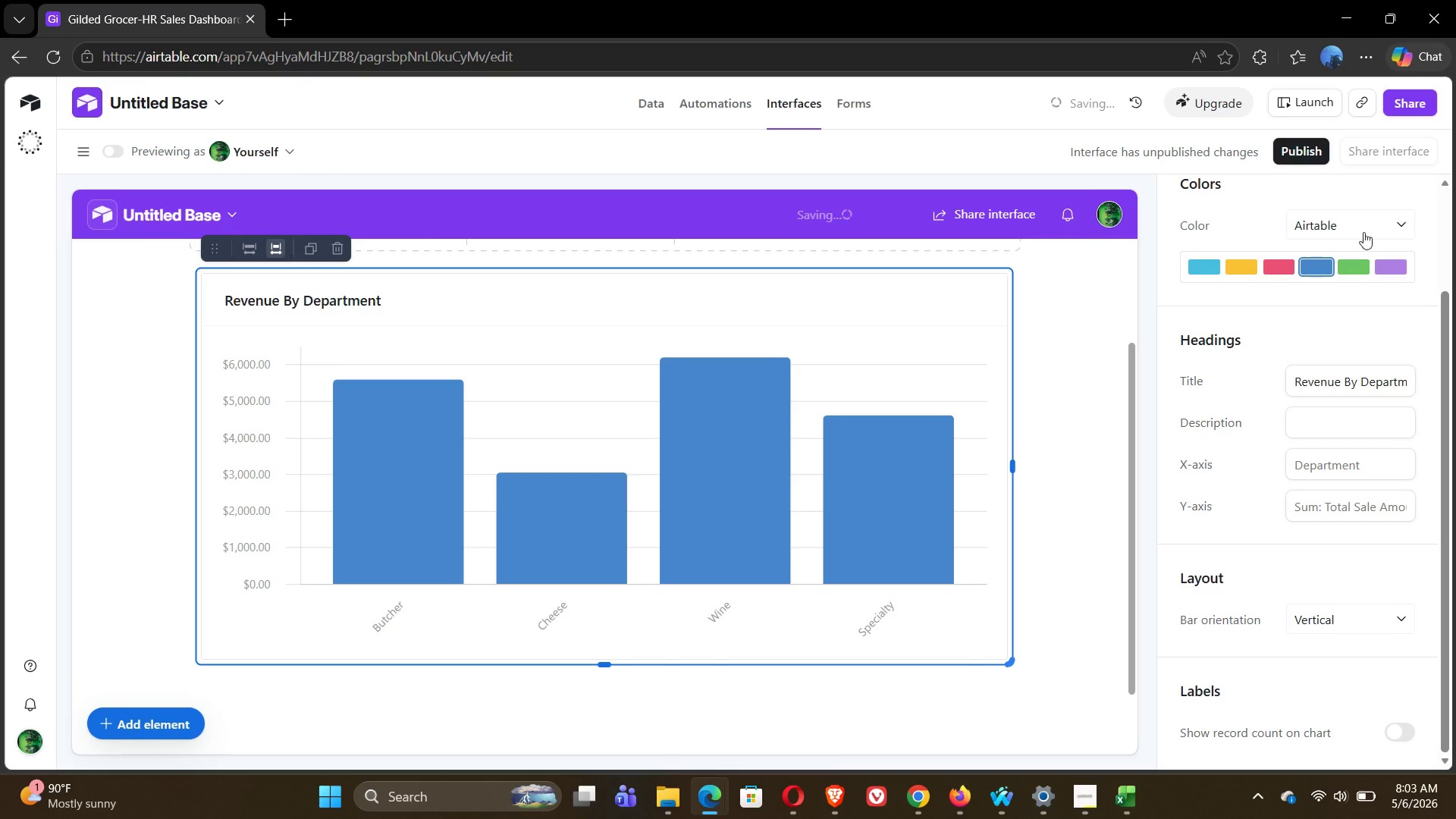 
left_click([1373, 221])
 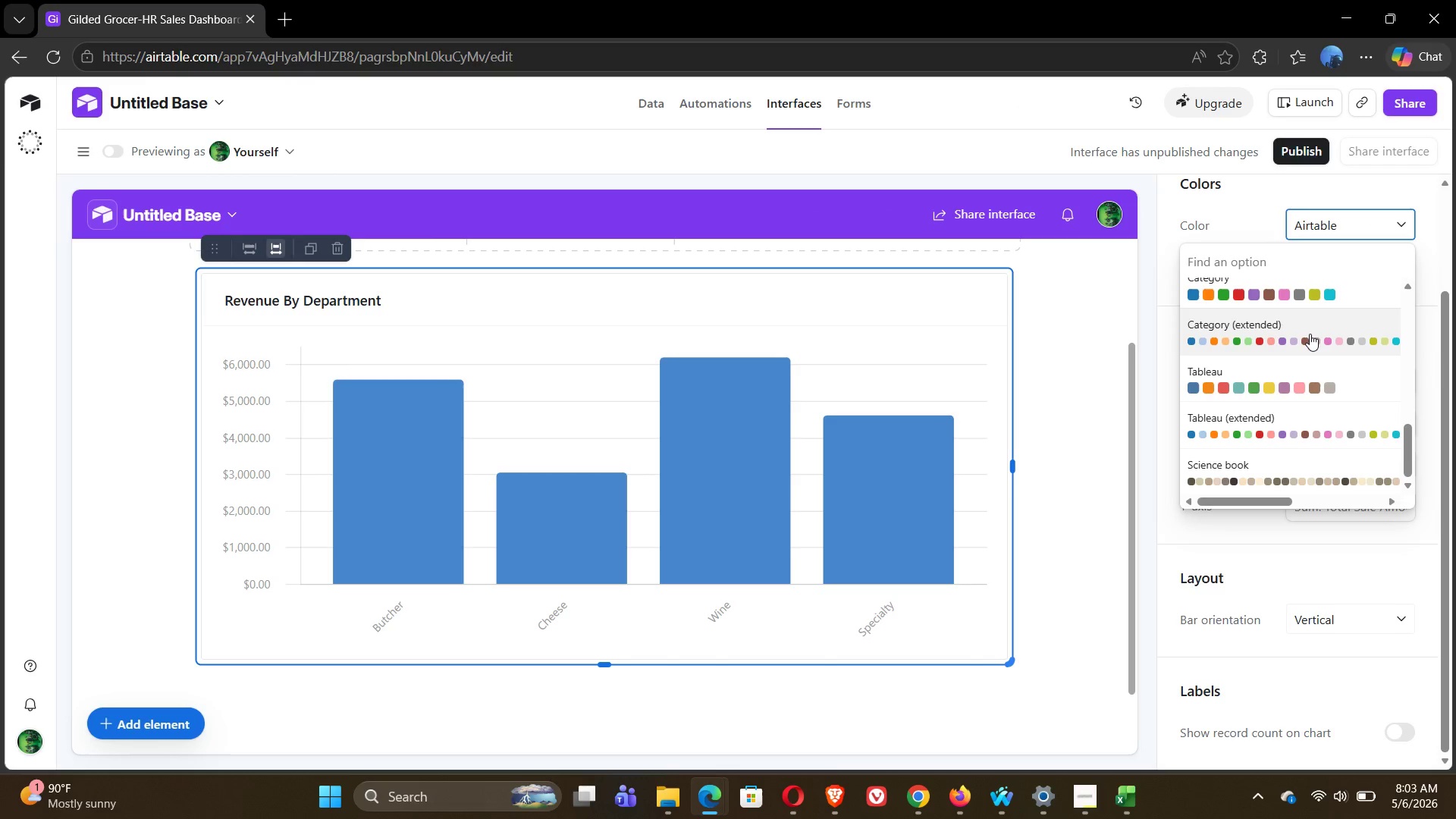 
wait(11.16)
 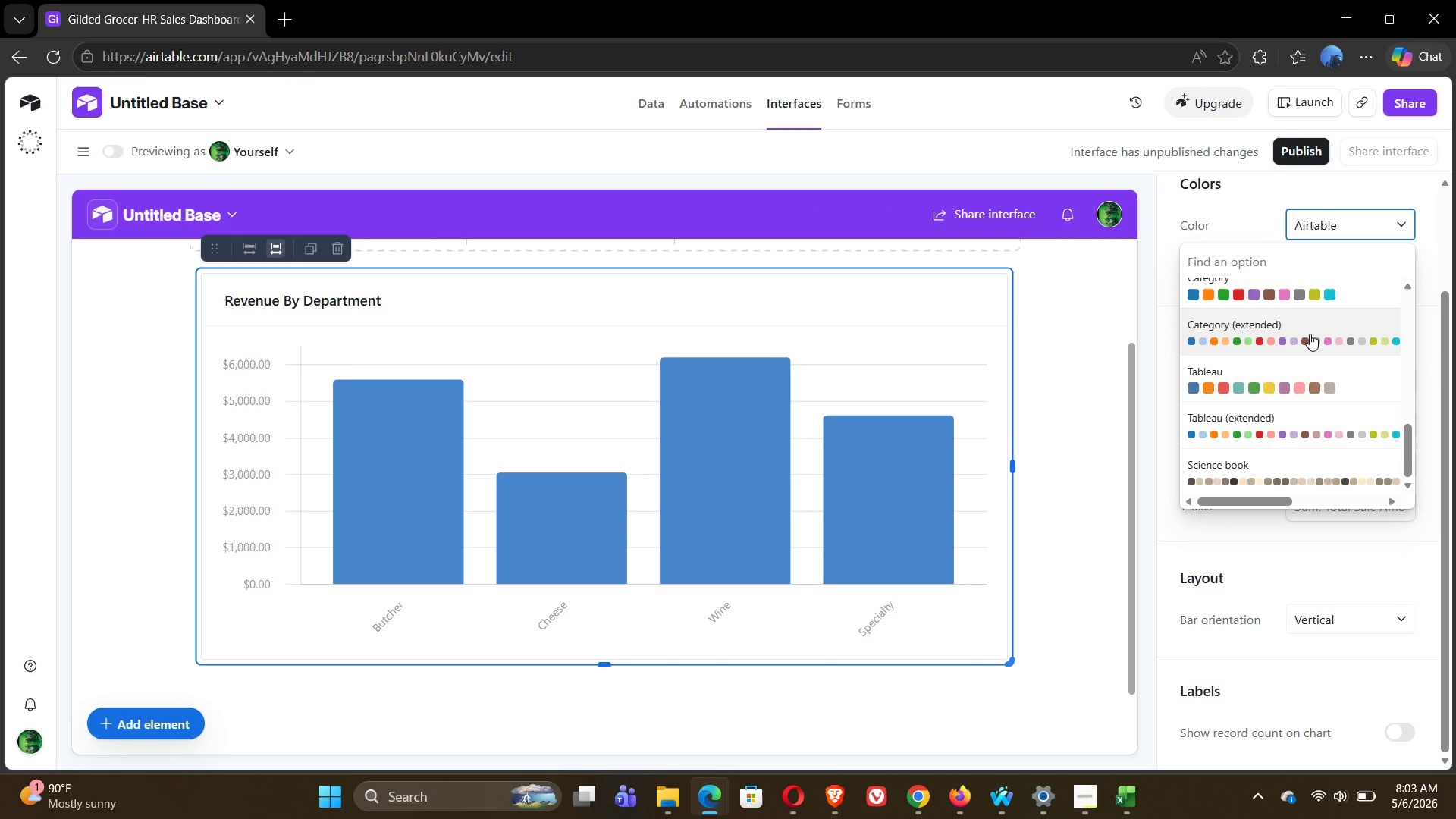 
left_click([1253, 200])
 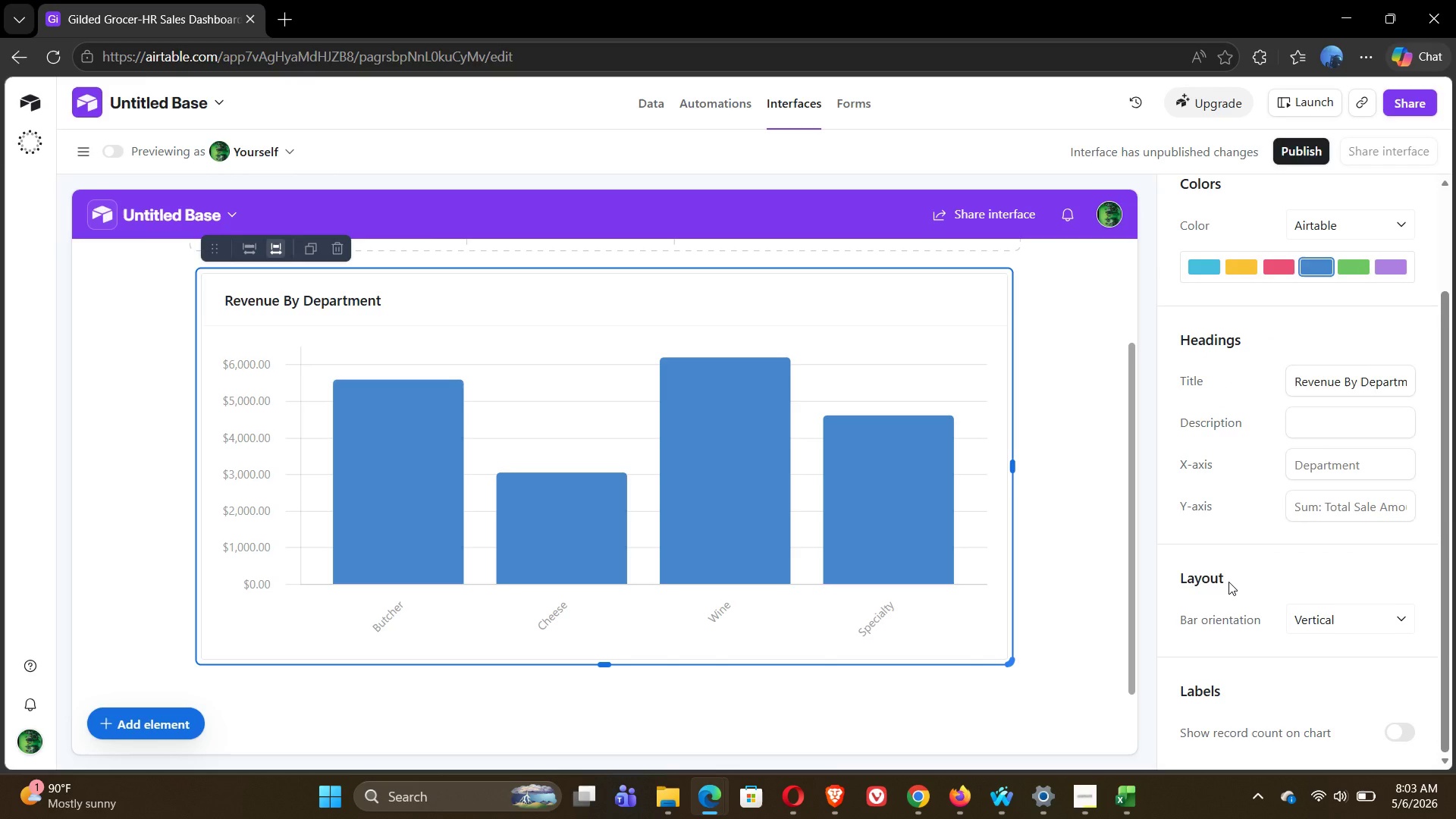 
left_click([1334, 629])
 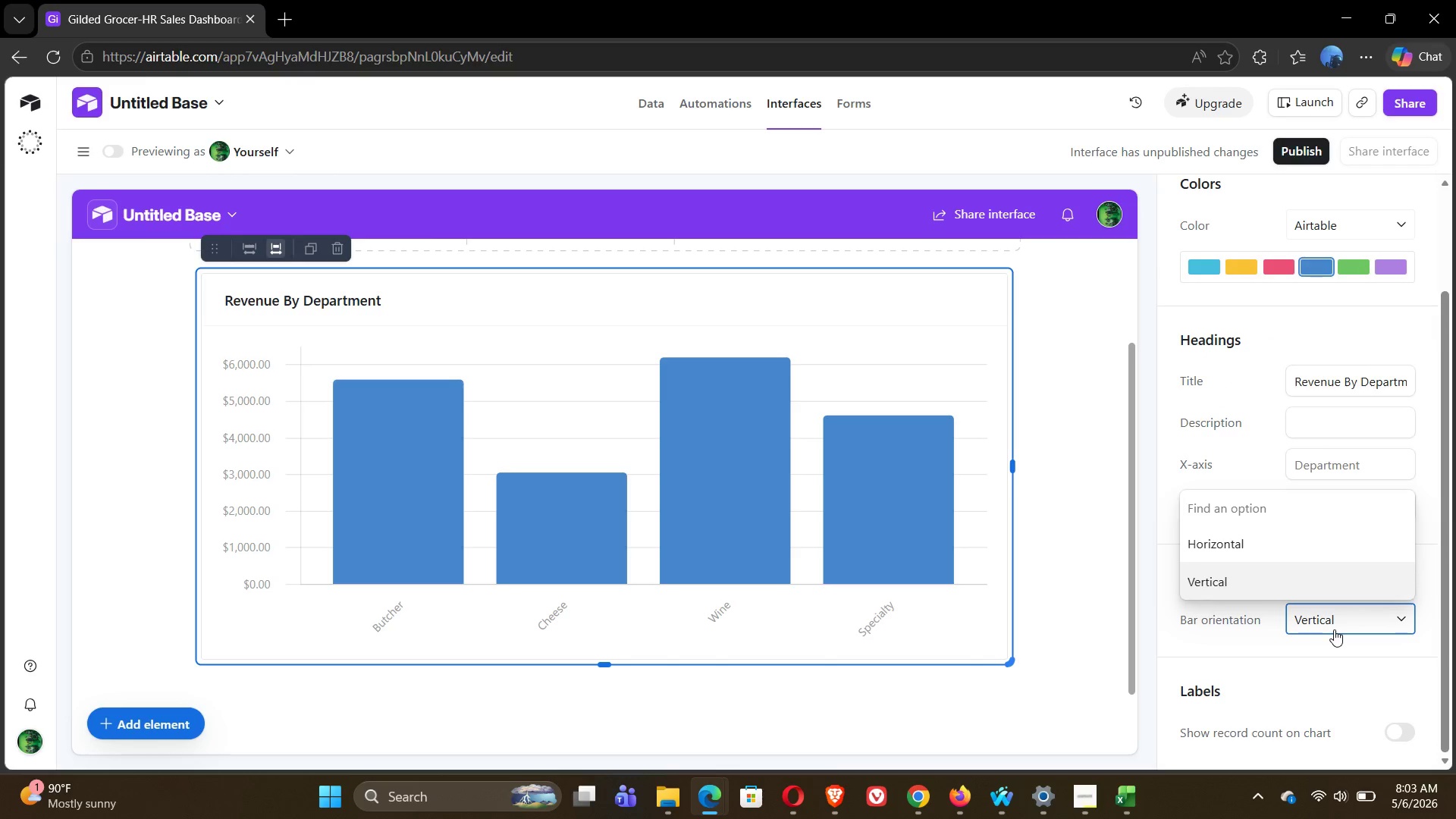 
left_click([1334, 629])
 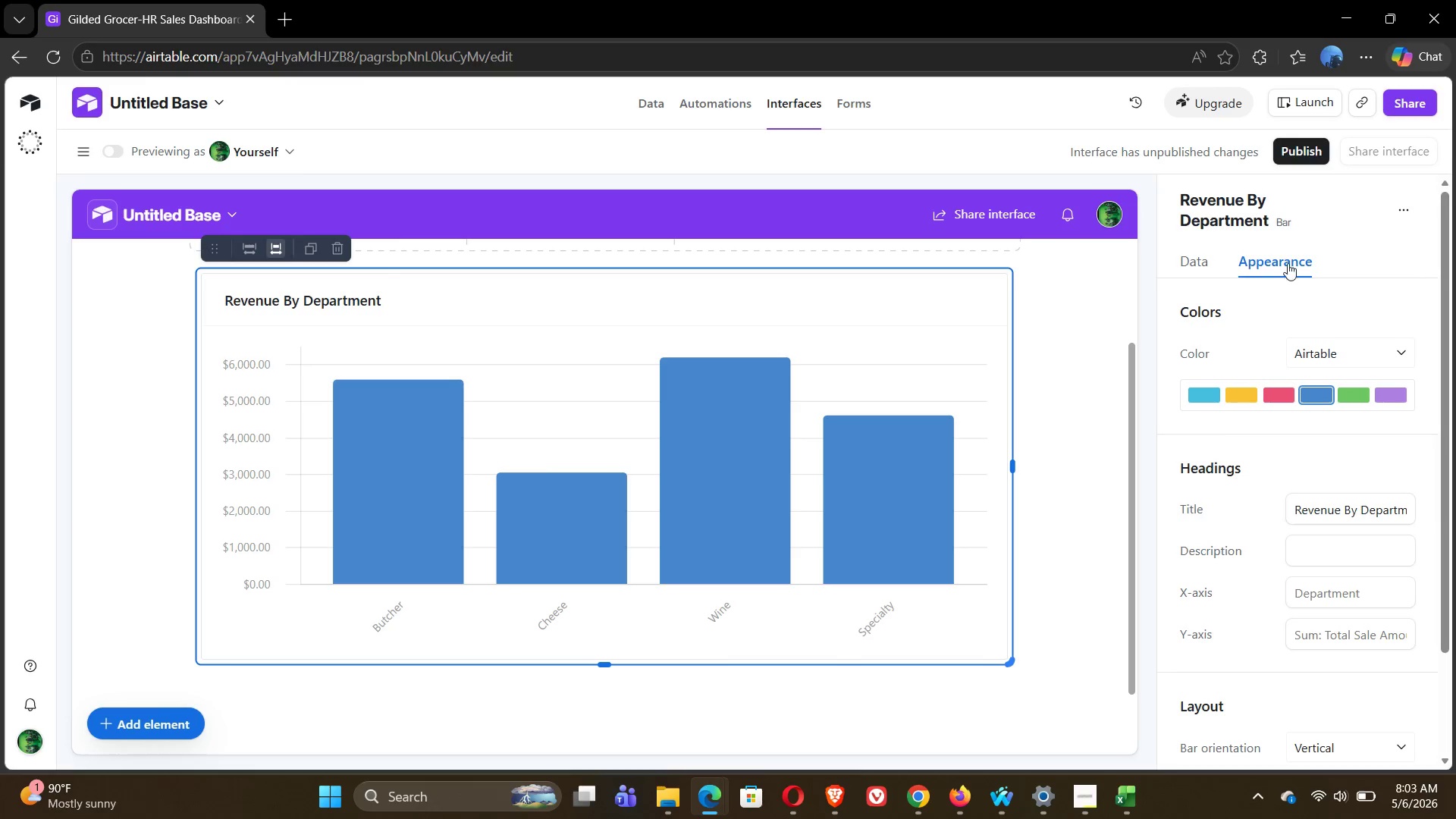 
left_click([1415, 209])
 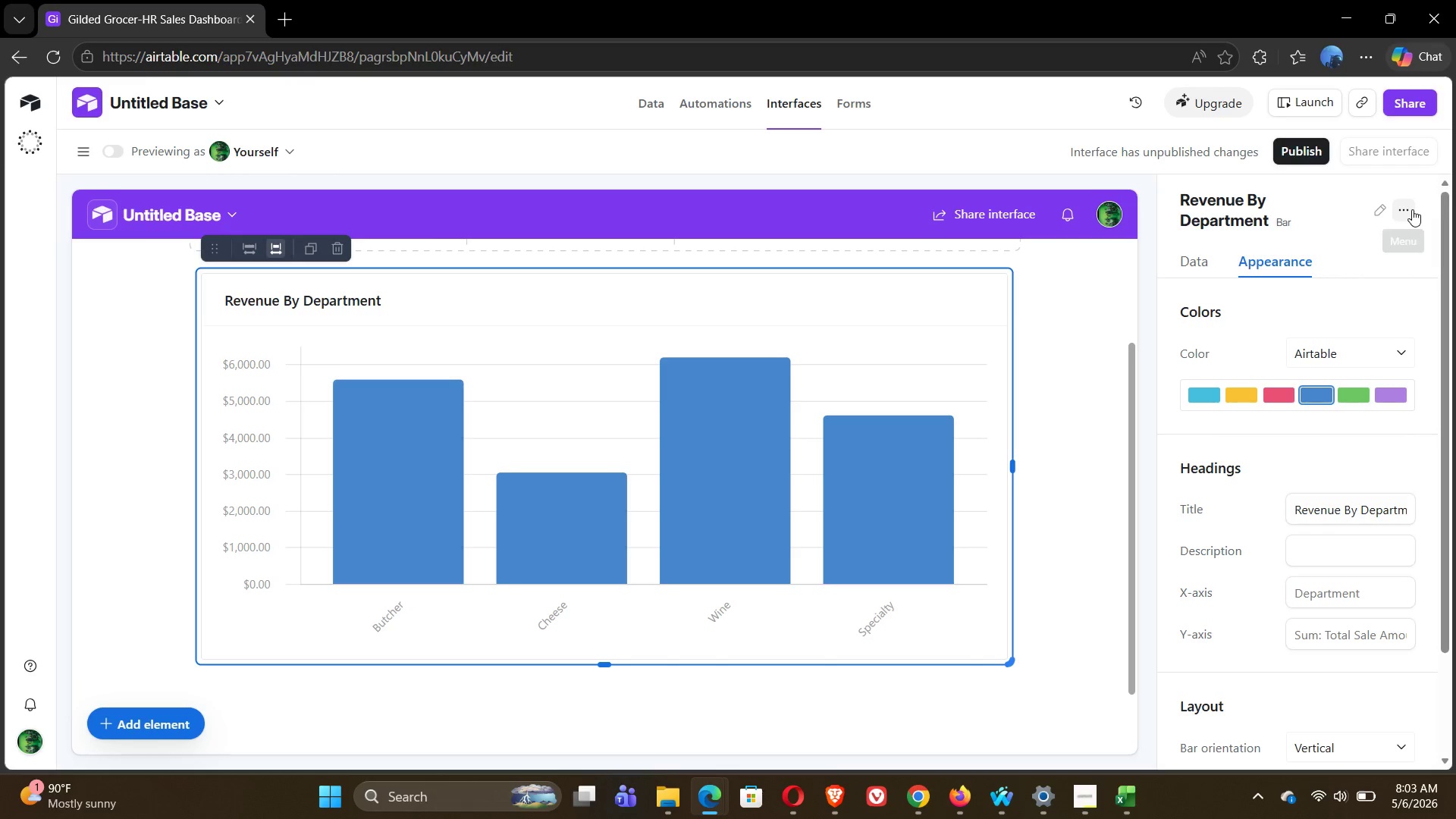 
left_click([1412, 209])
 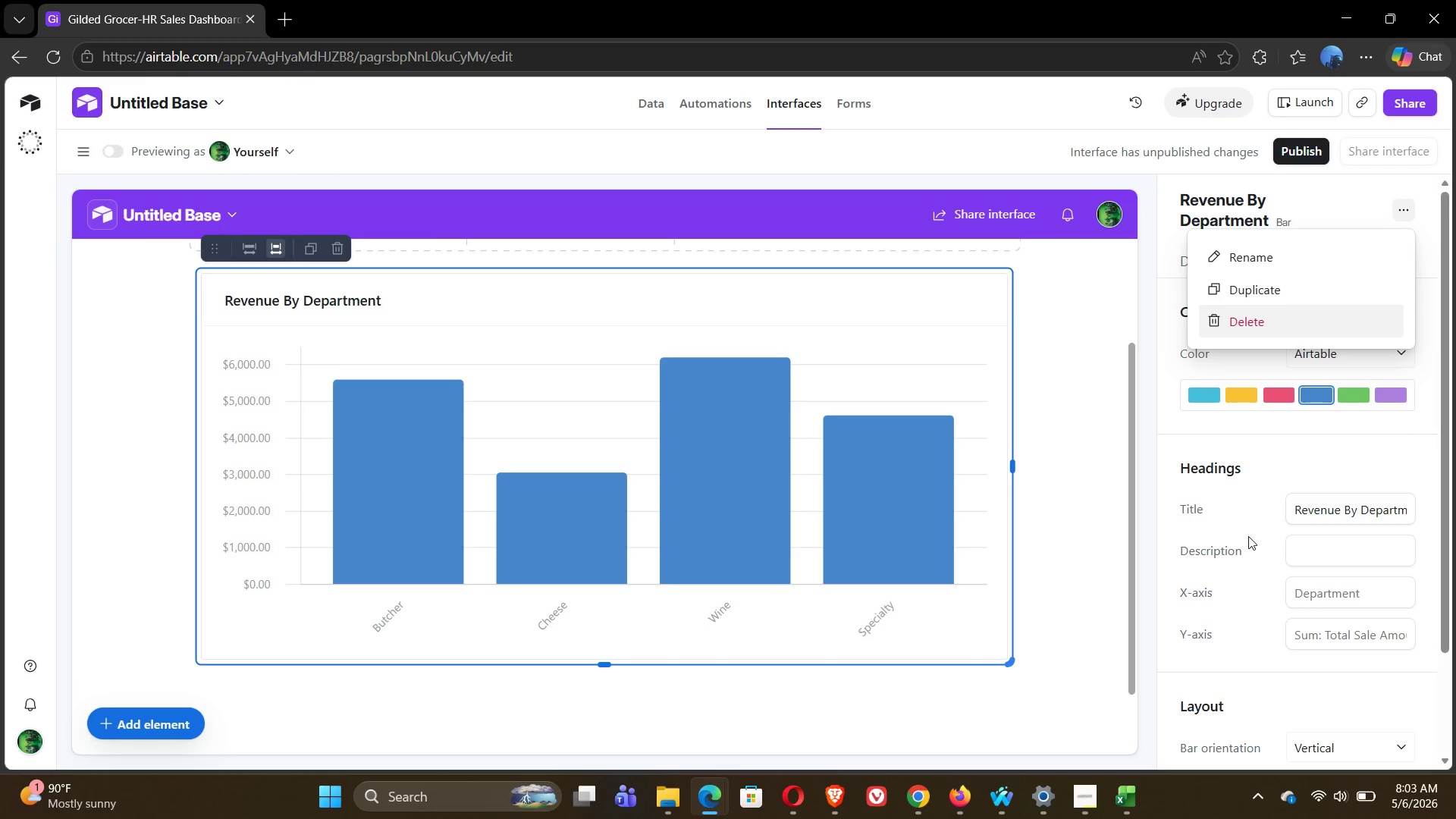 
left_click([1266, 442])
 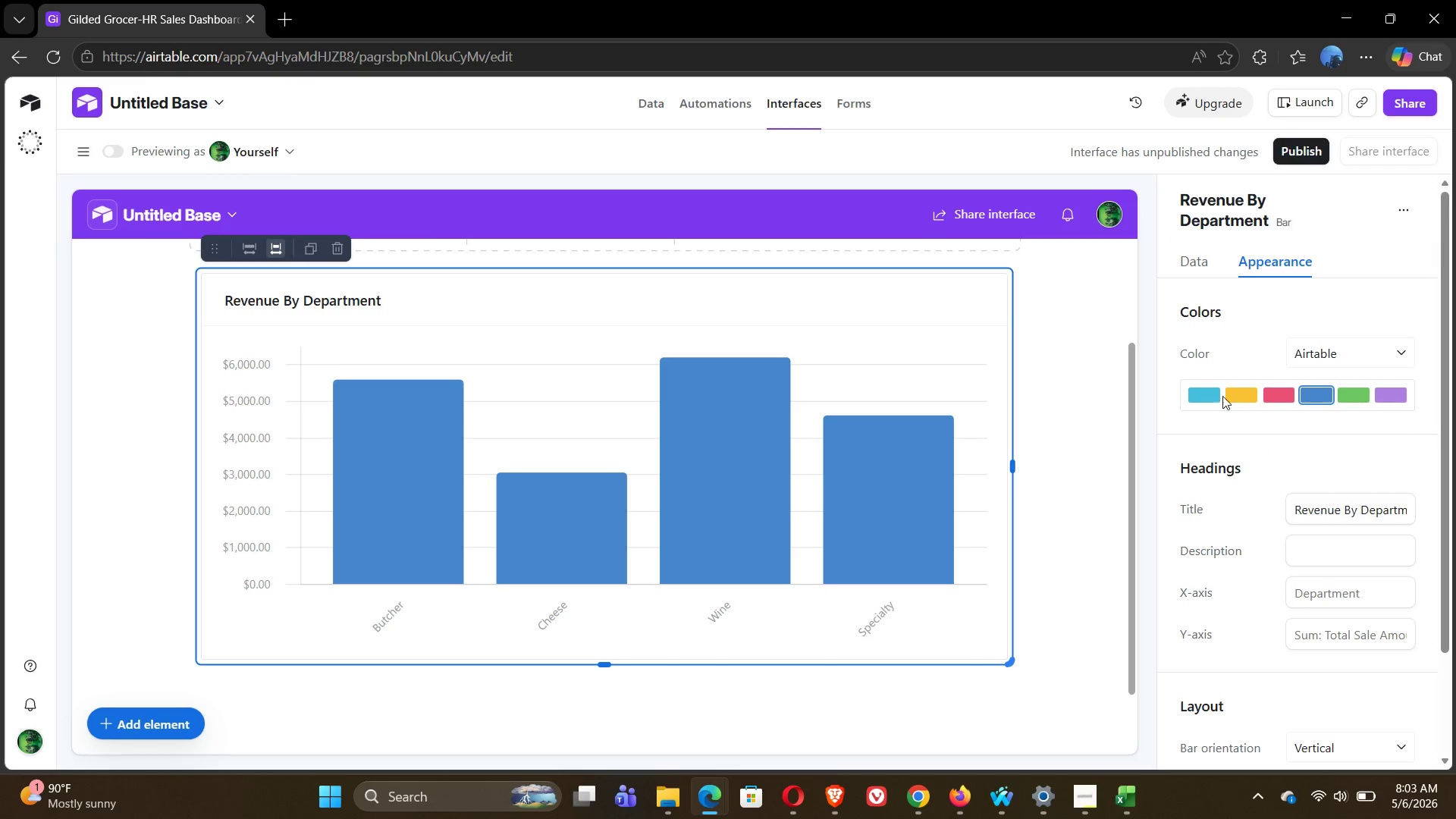 
left_click([1218, 396])
 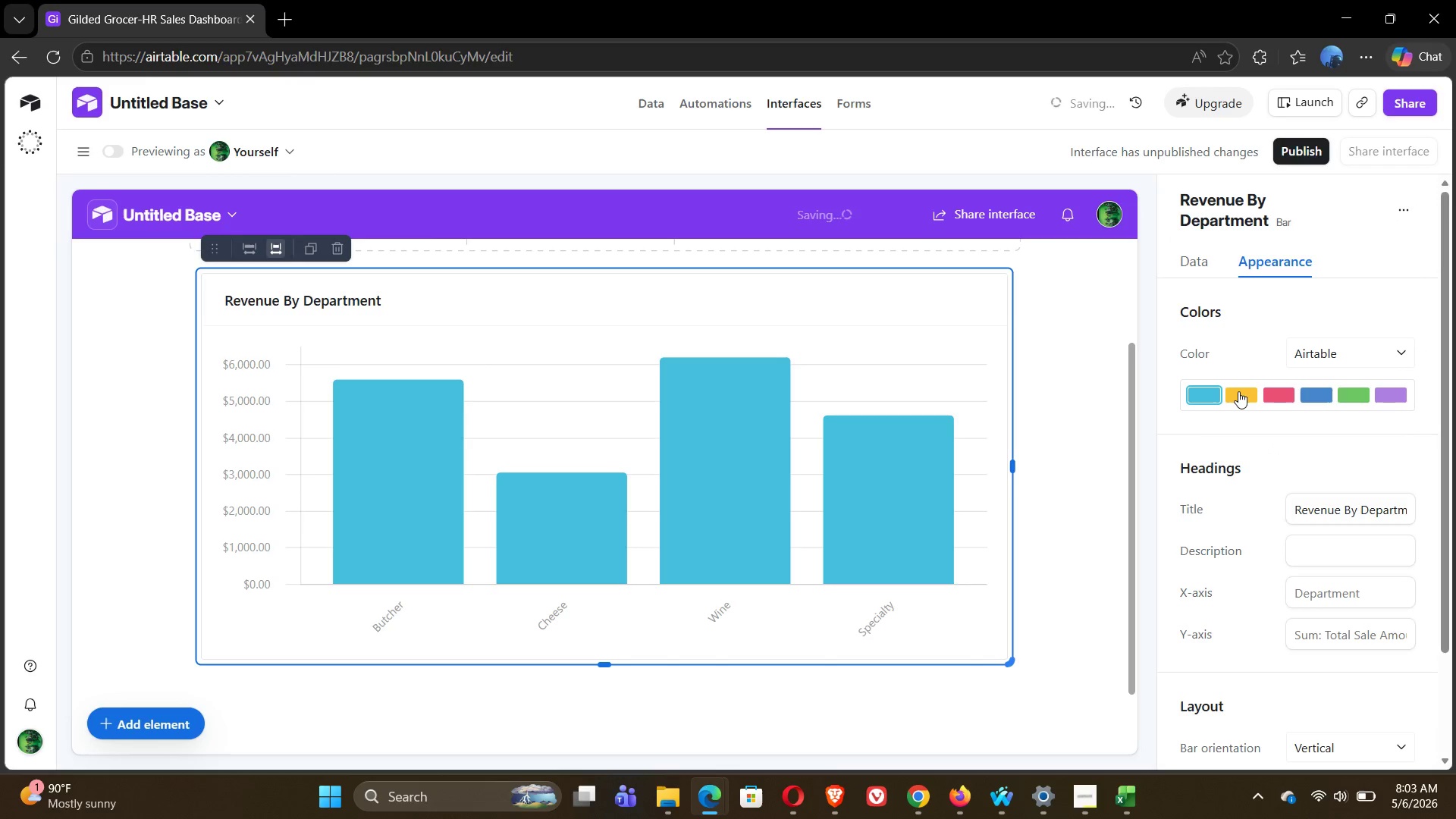 
left_click([1241, 391])
 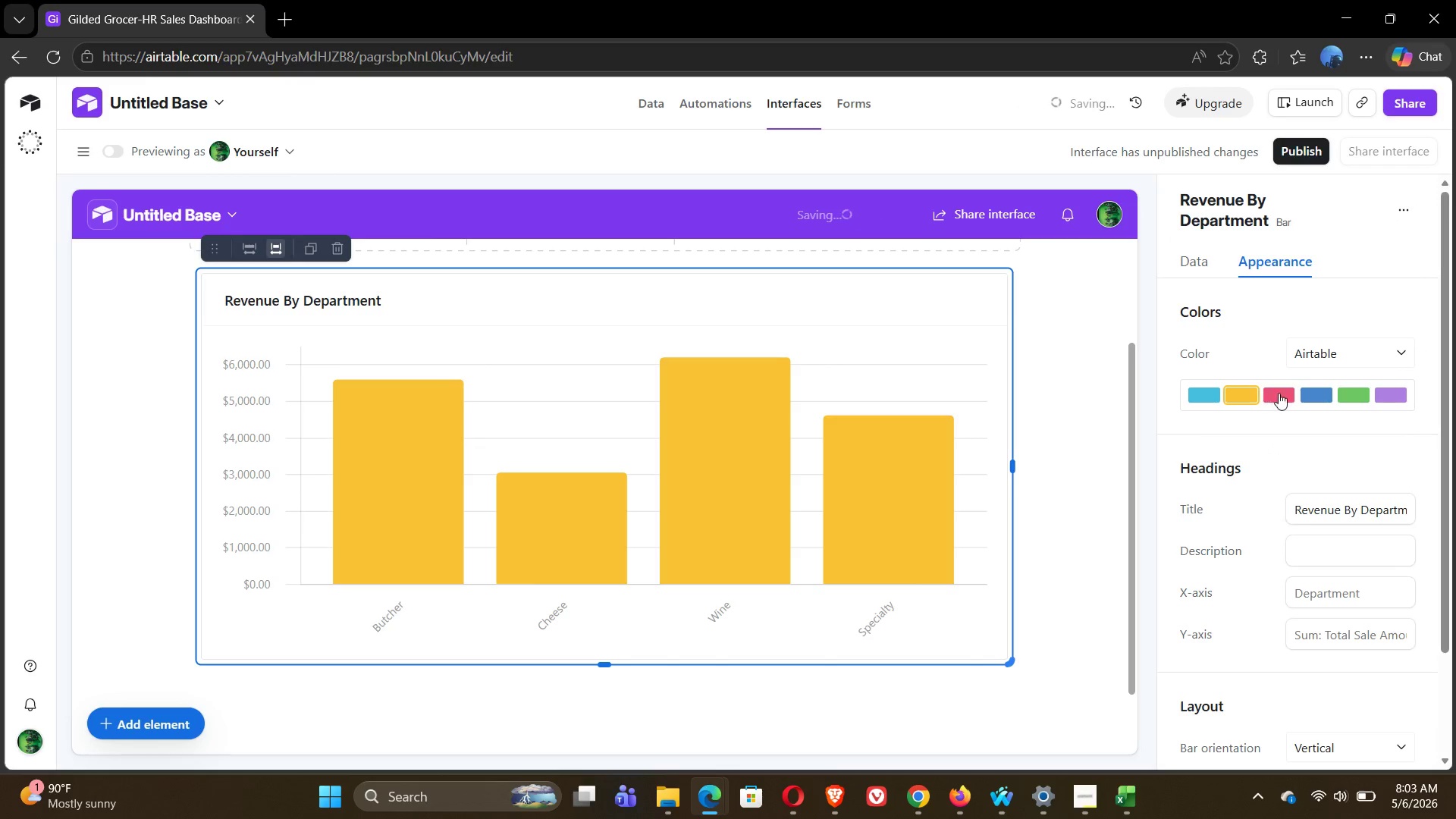 
left_click([1280, 394])
 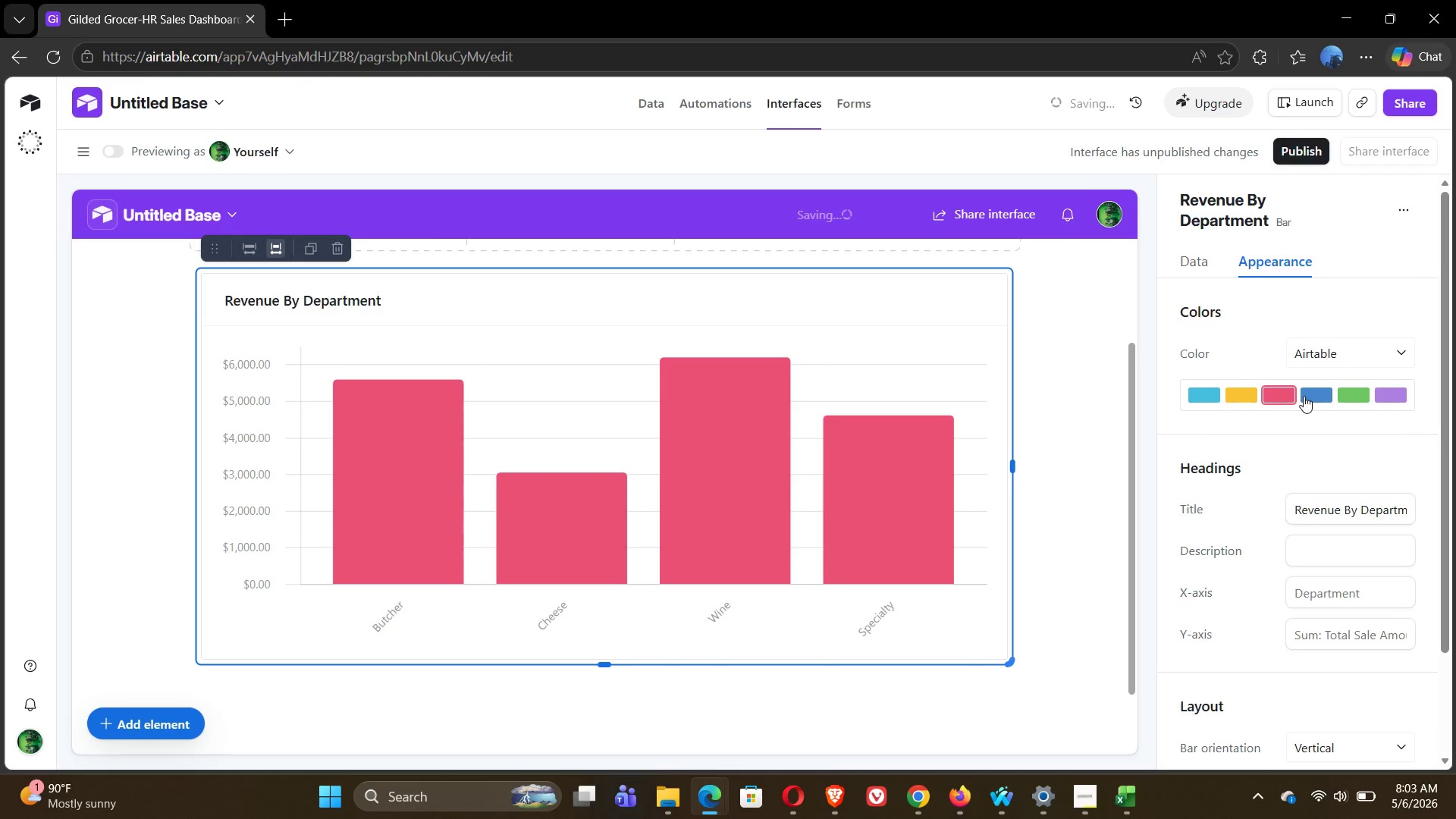 
left_click([1304, 396])
 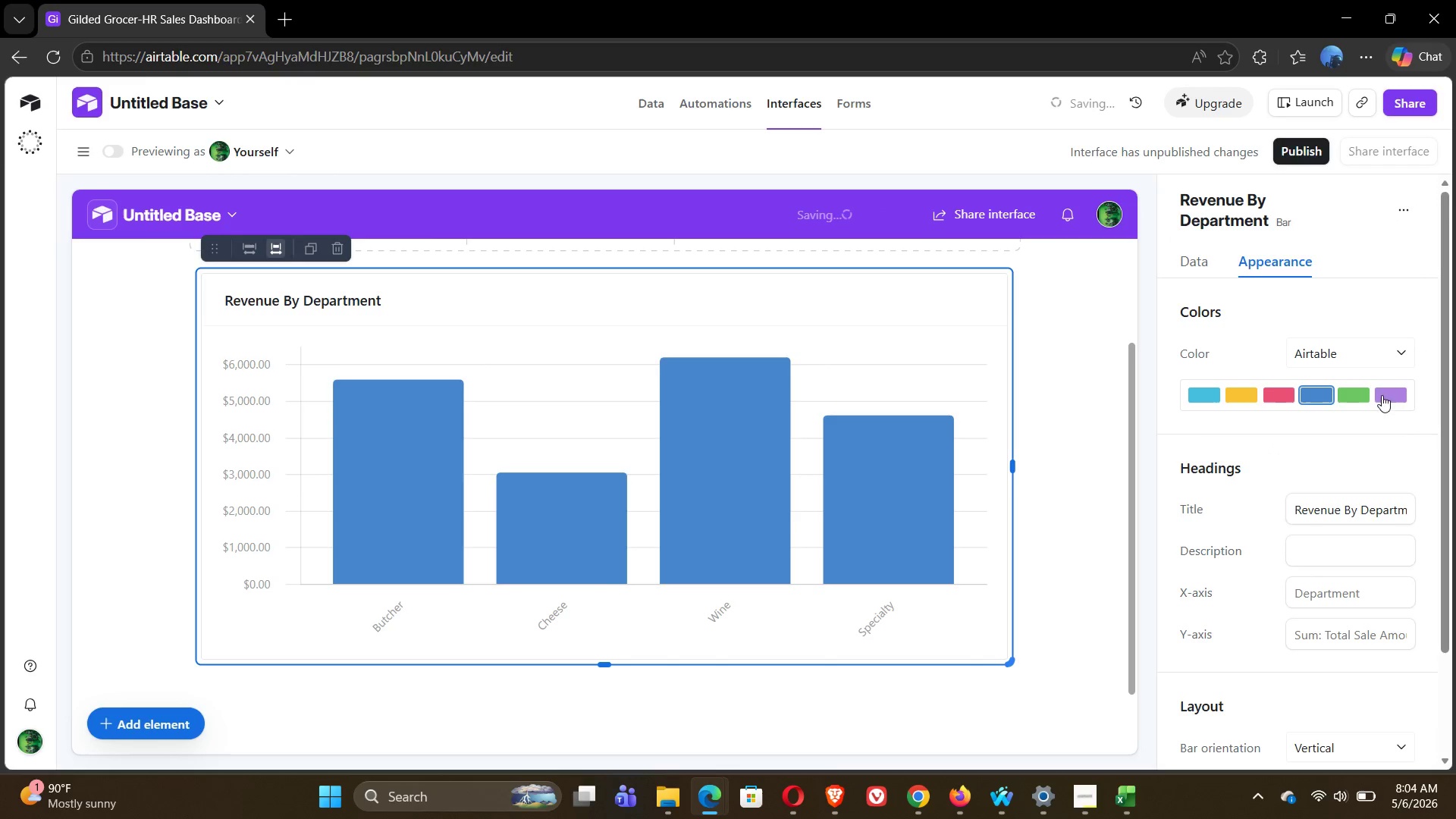 
left_click([1392, 395])
 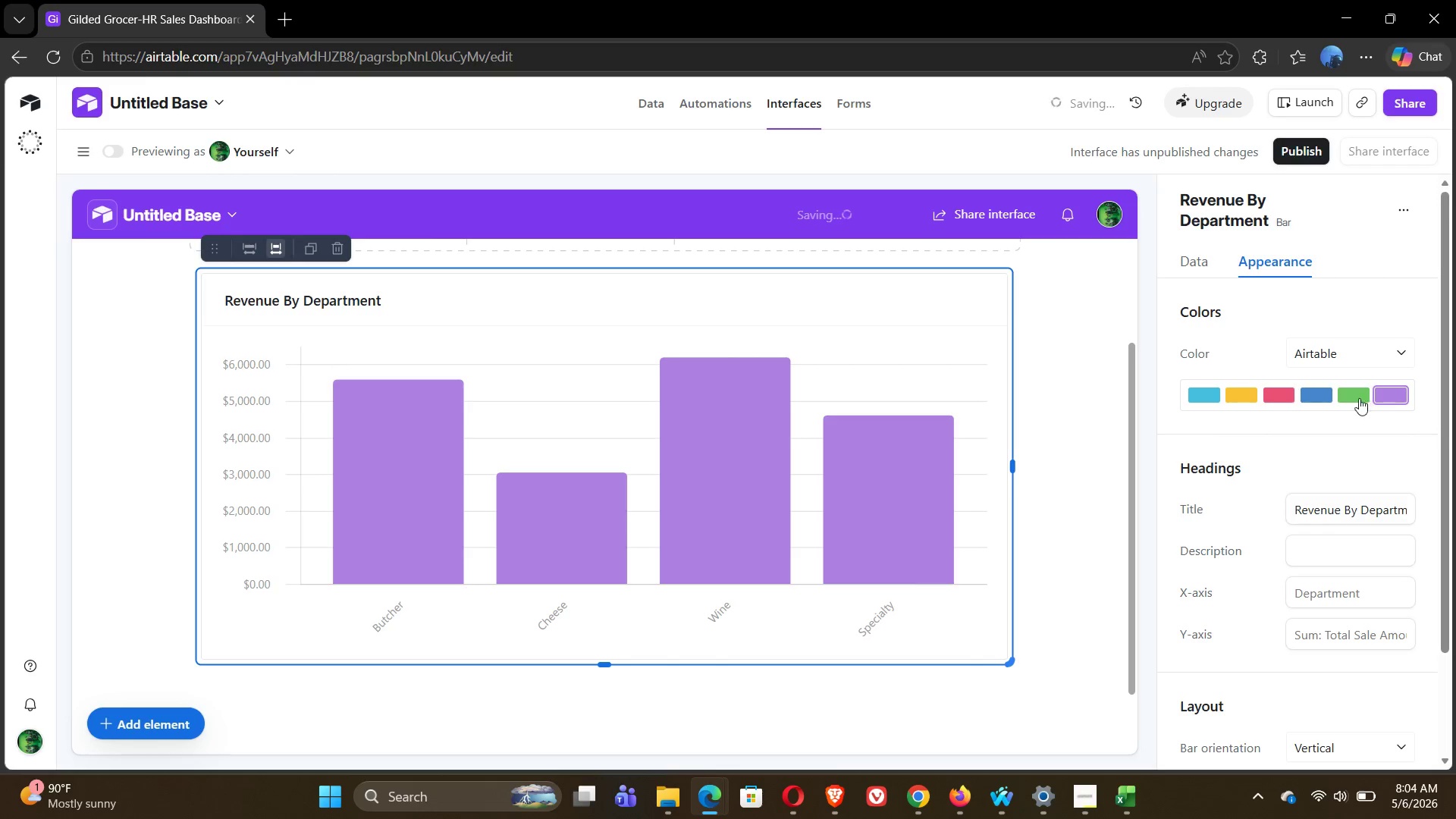 
left_click([1355, 398])
 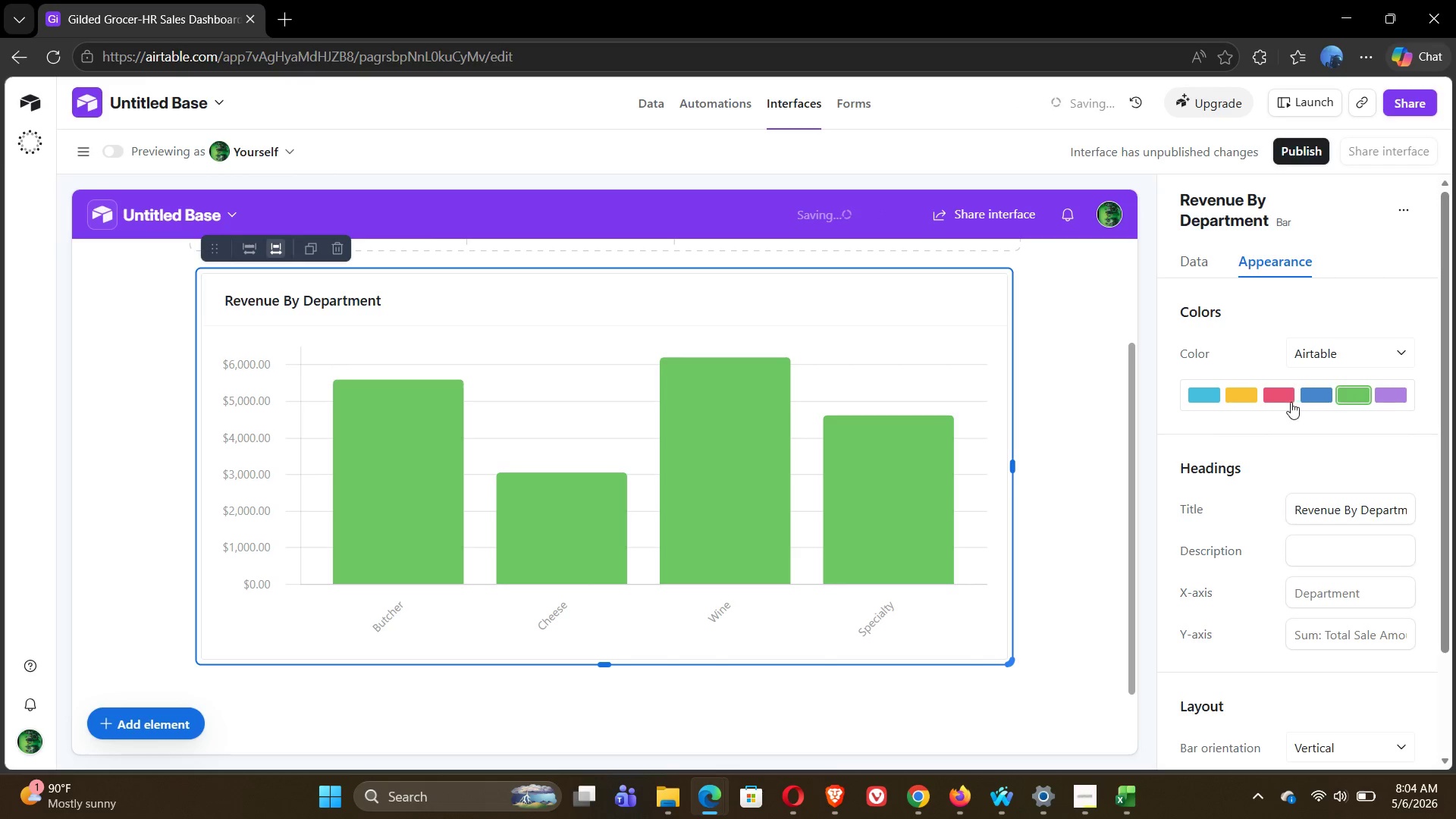 
left_click([1318, 397])
 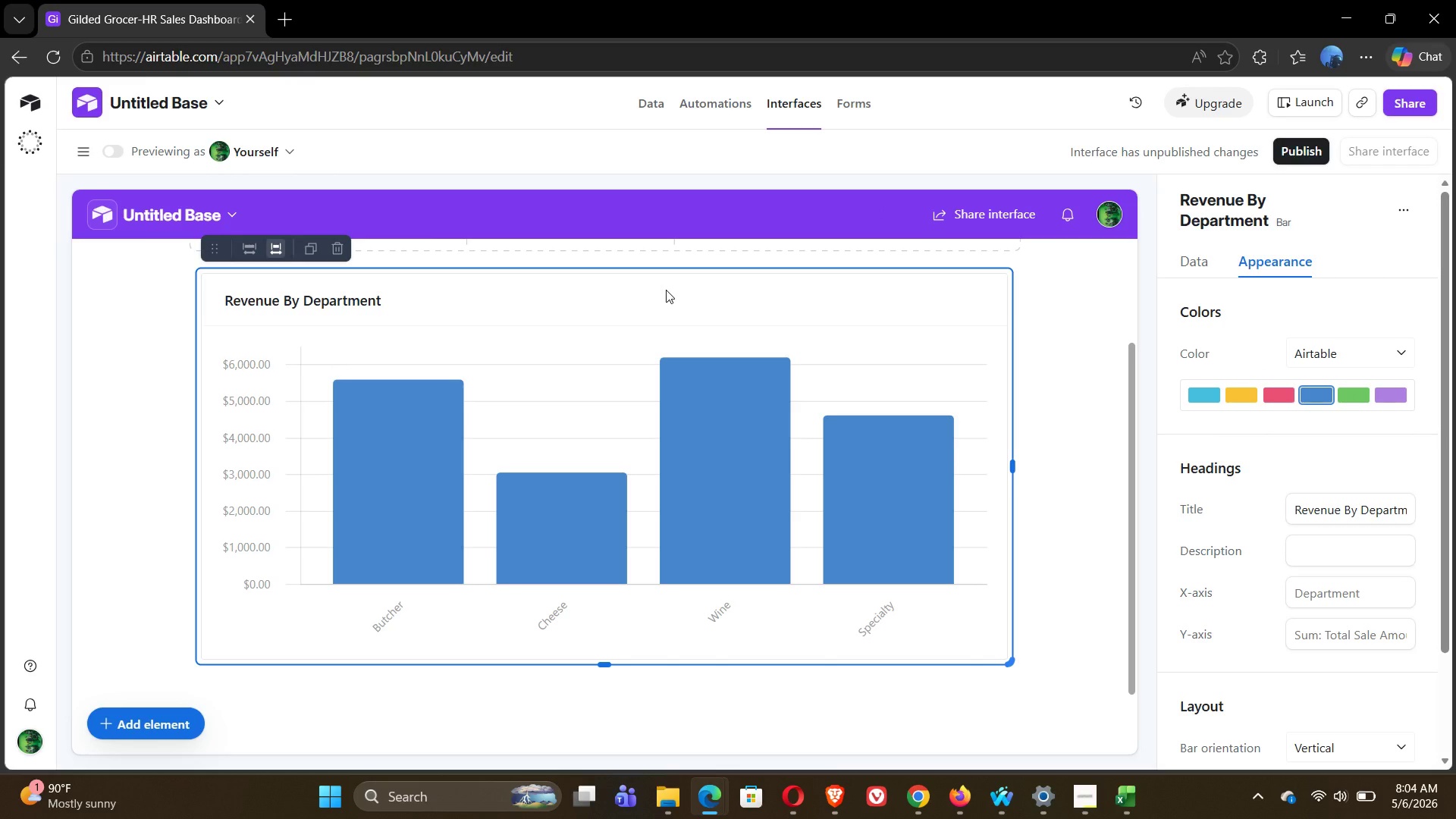 
wait(17.42)
 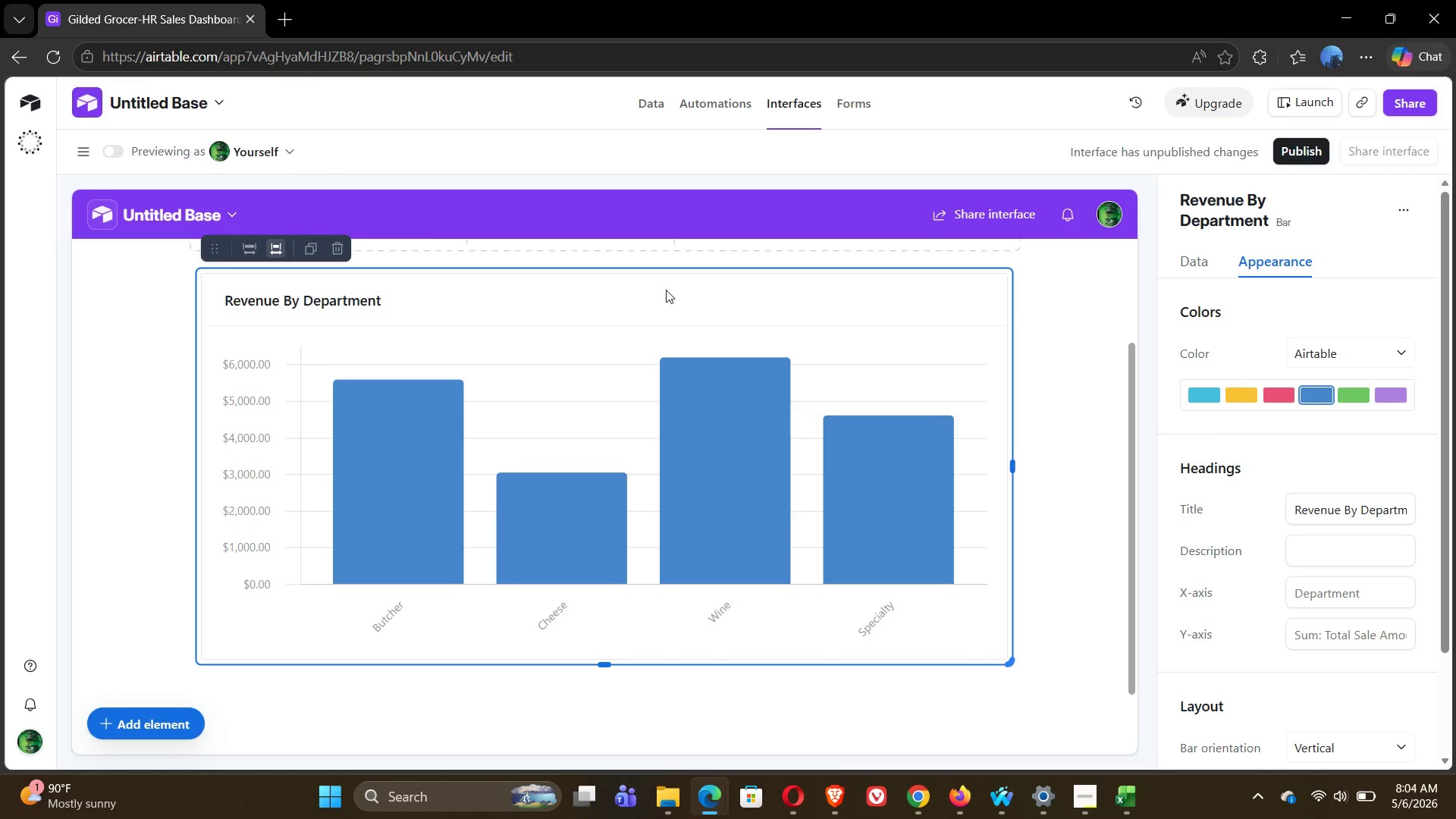 
left_click([654, 116])
 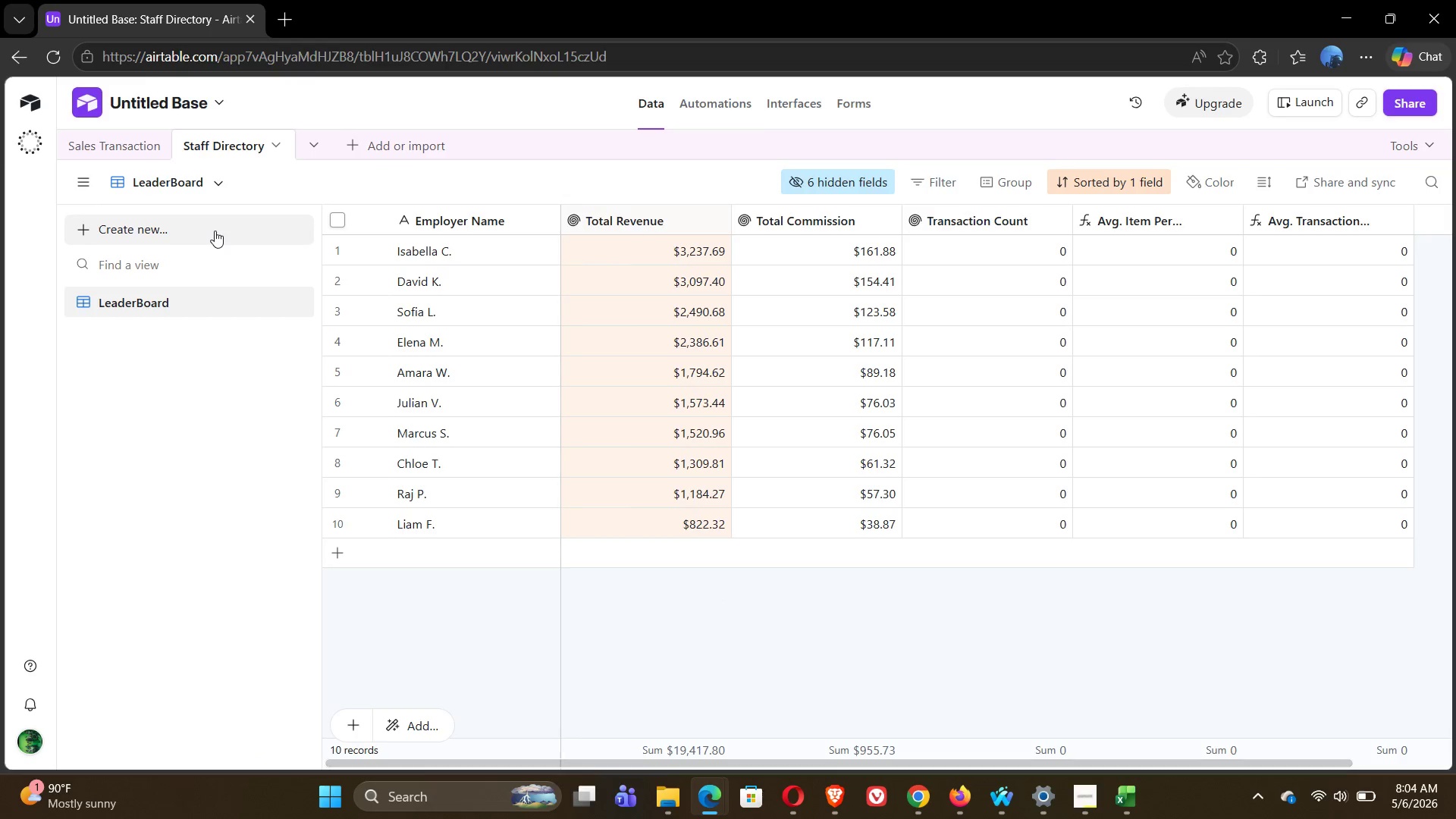 
left_click([130, 146])
 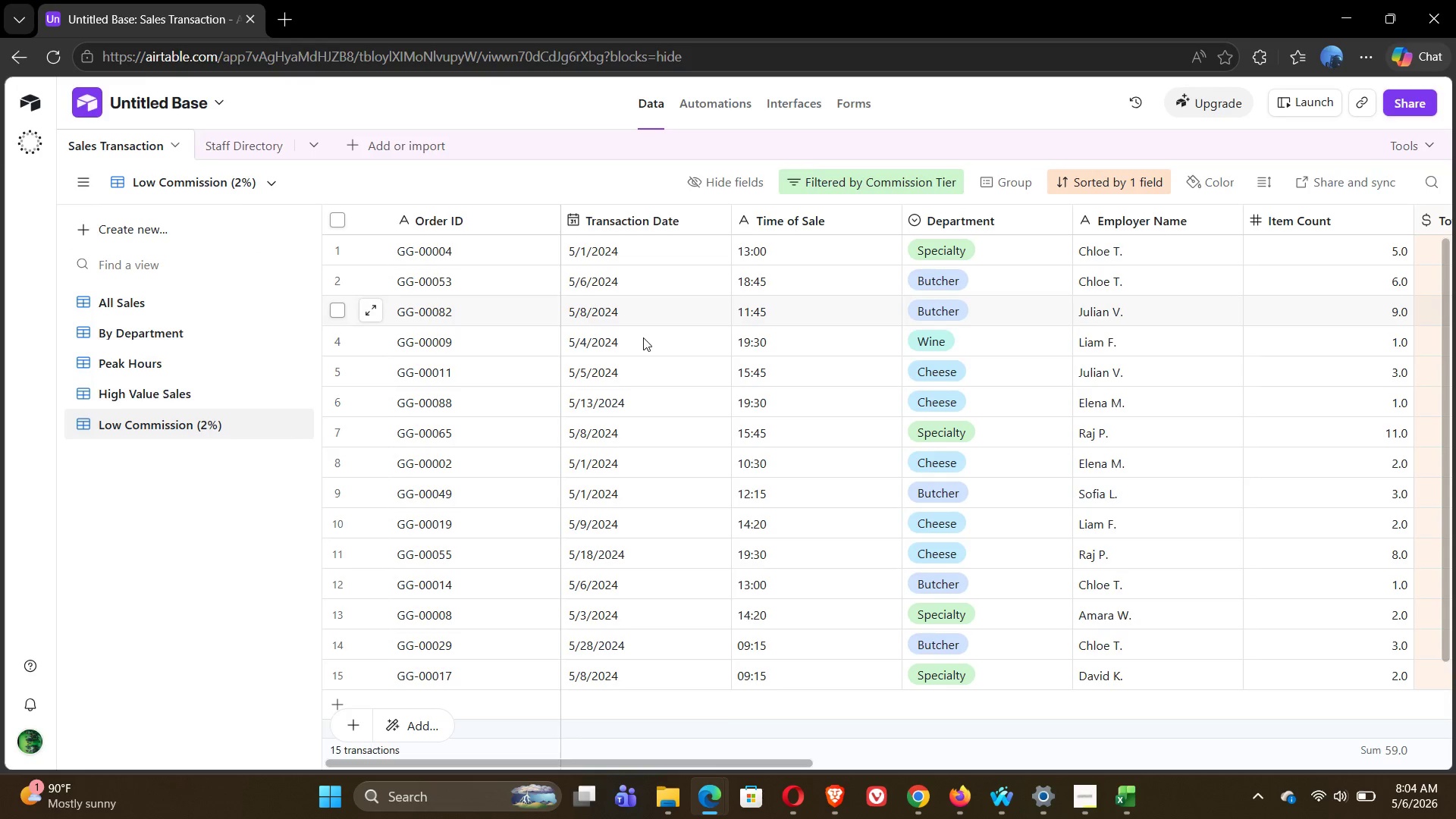 
wait(5.2)
 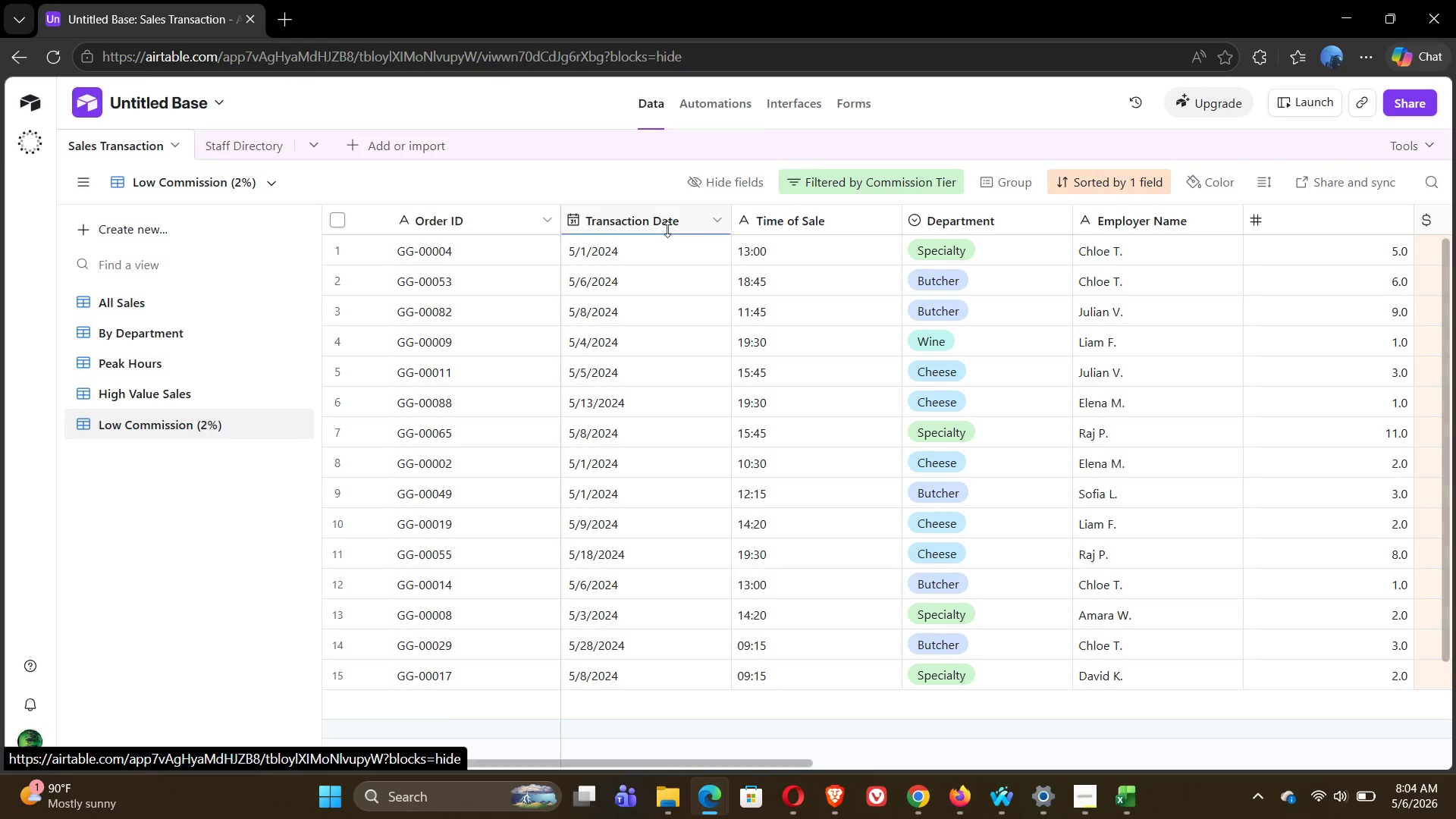 
left_click([140, 313])
 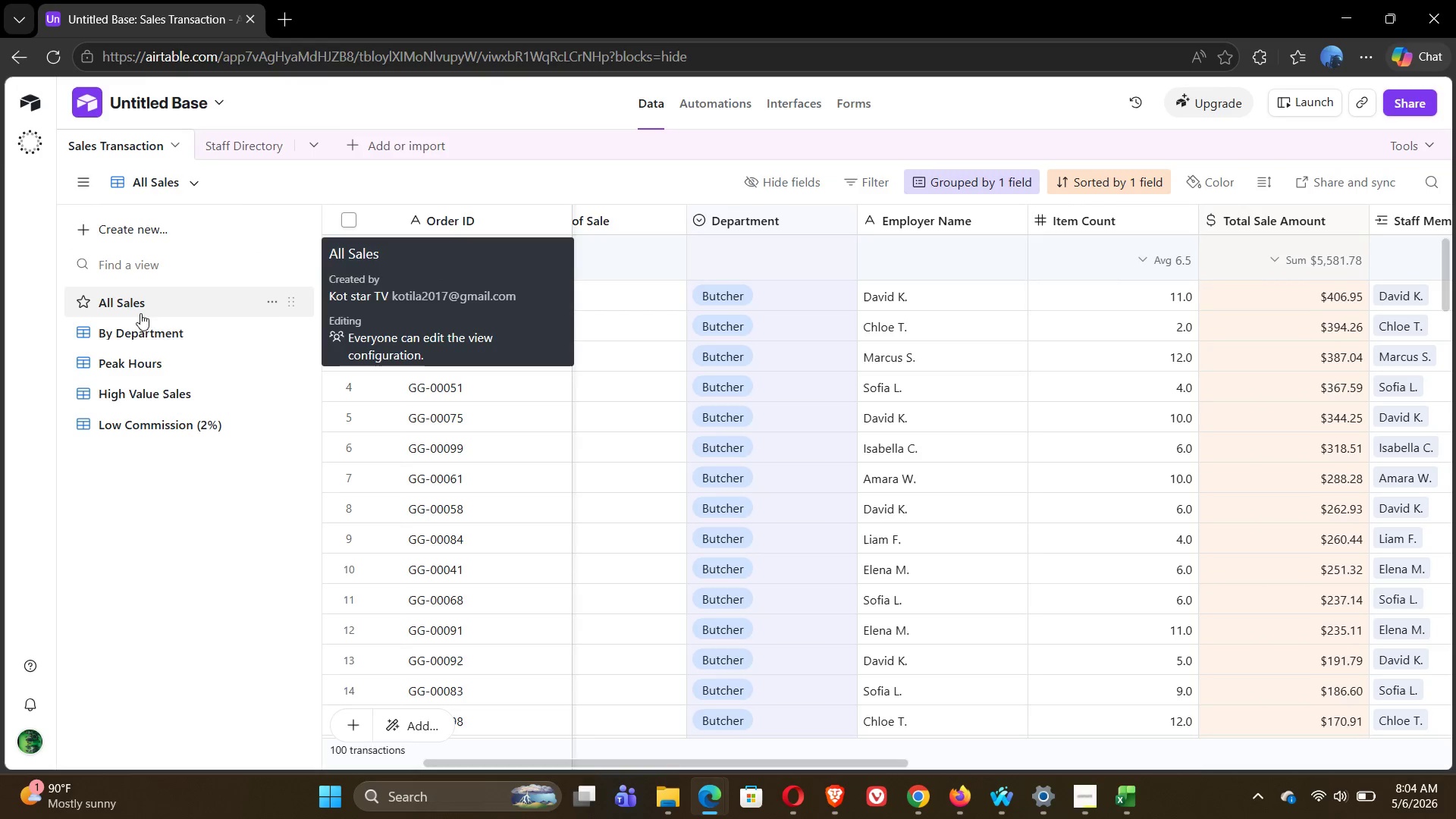 
left_click([146, 336])
 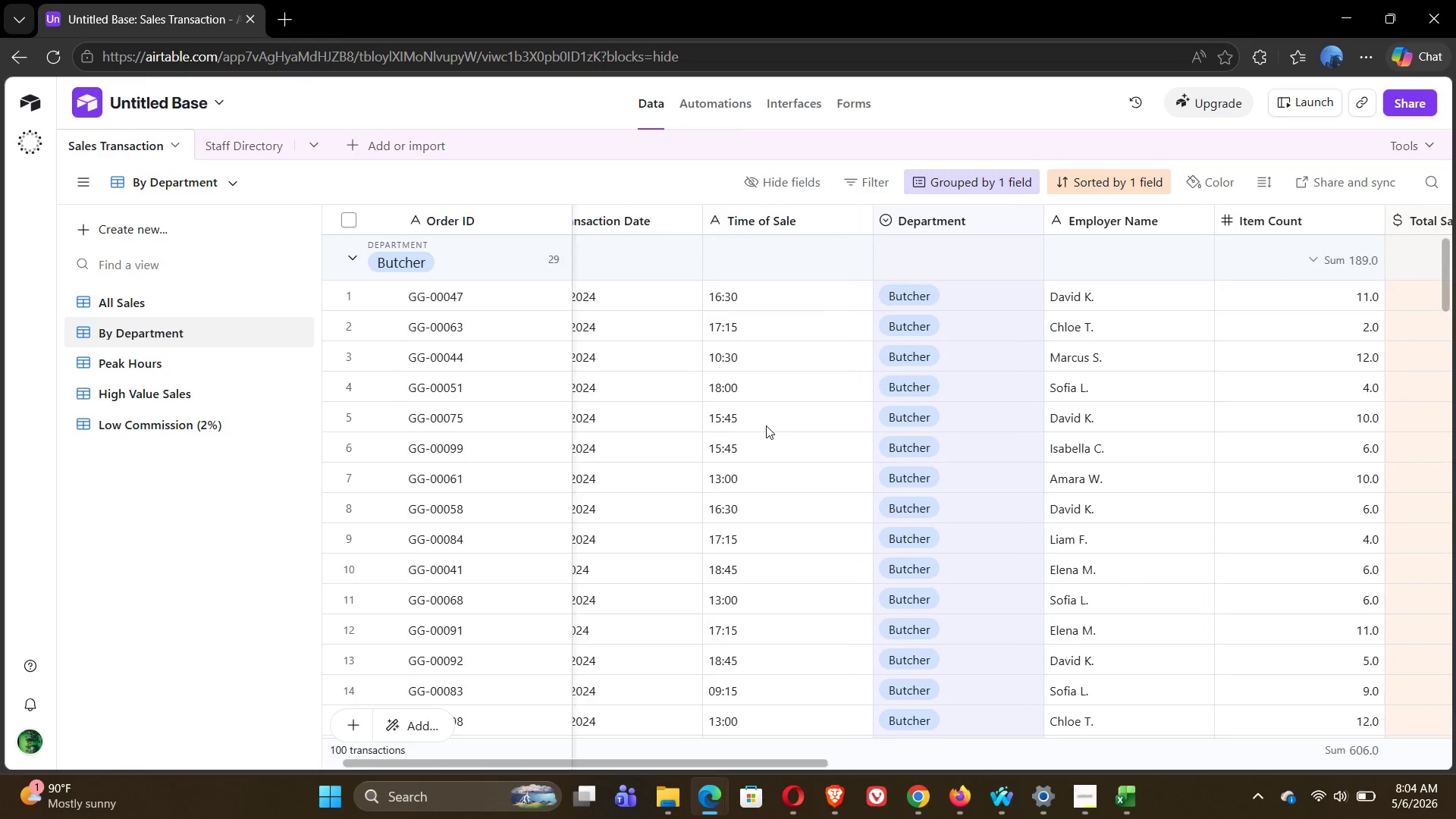 
wait(6.68)
 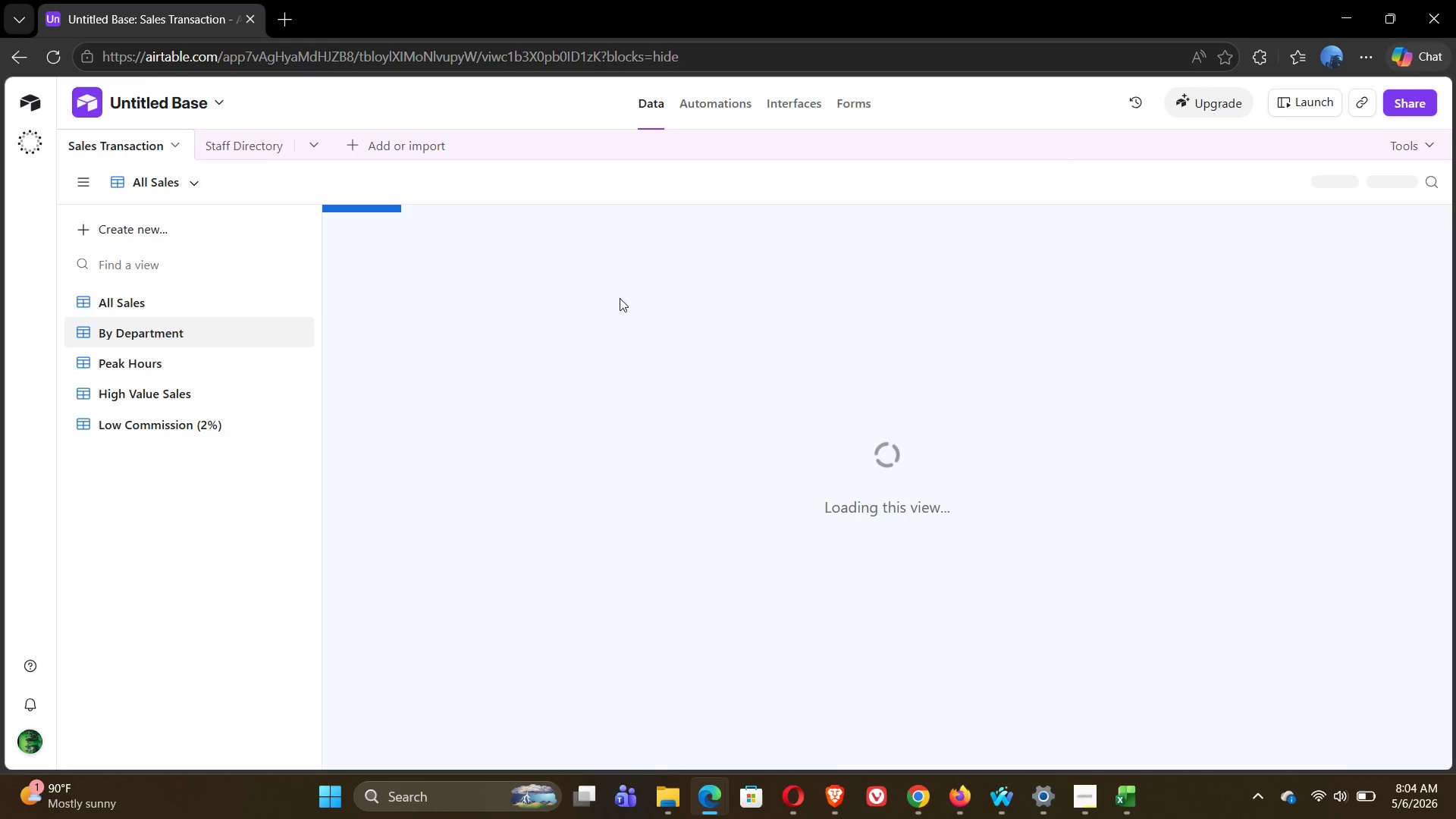 
mouse_move([921, 344])
 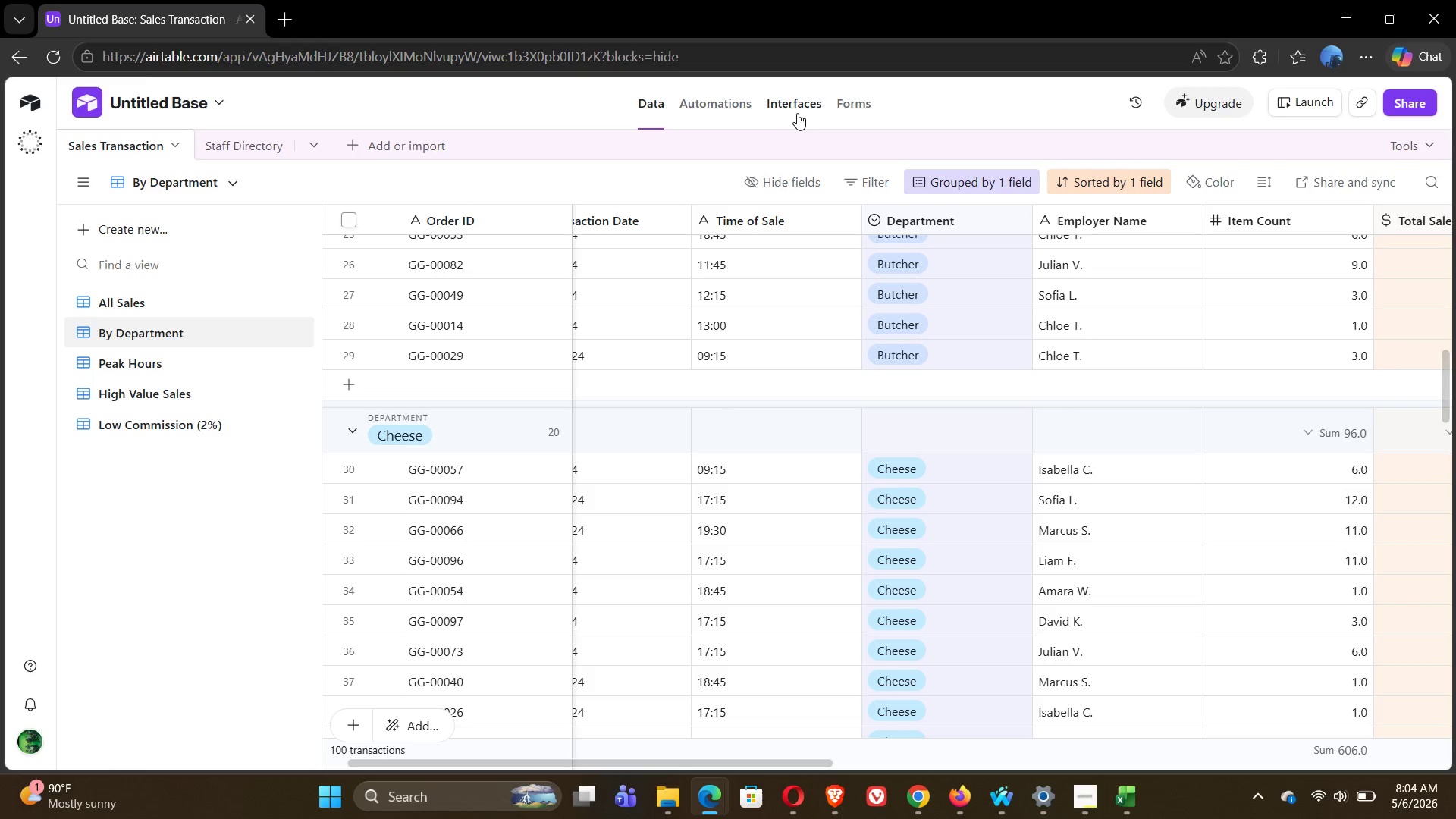 
left_click([787, 102])
 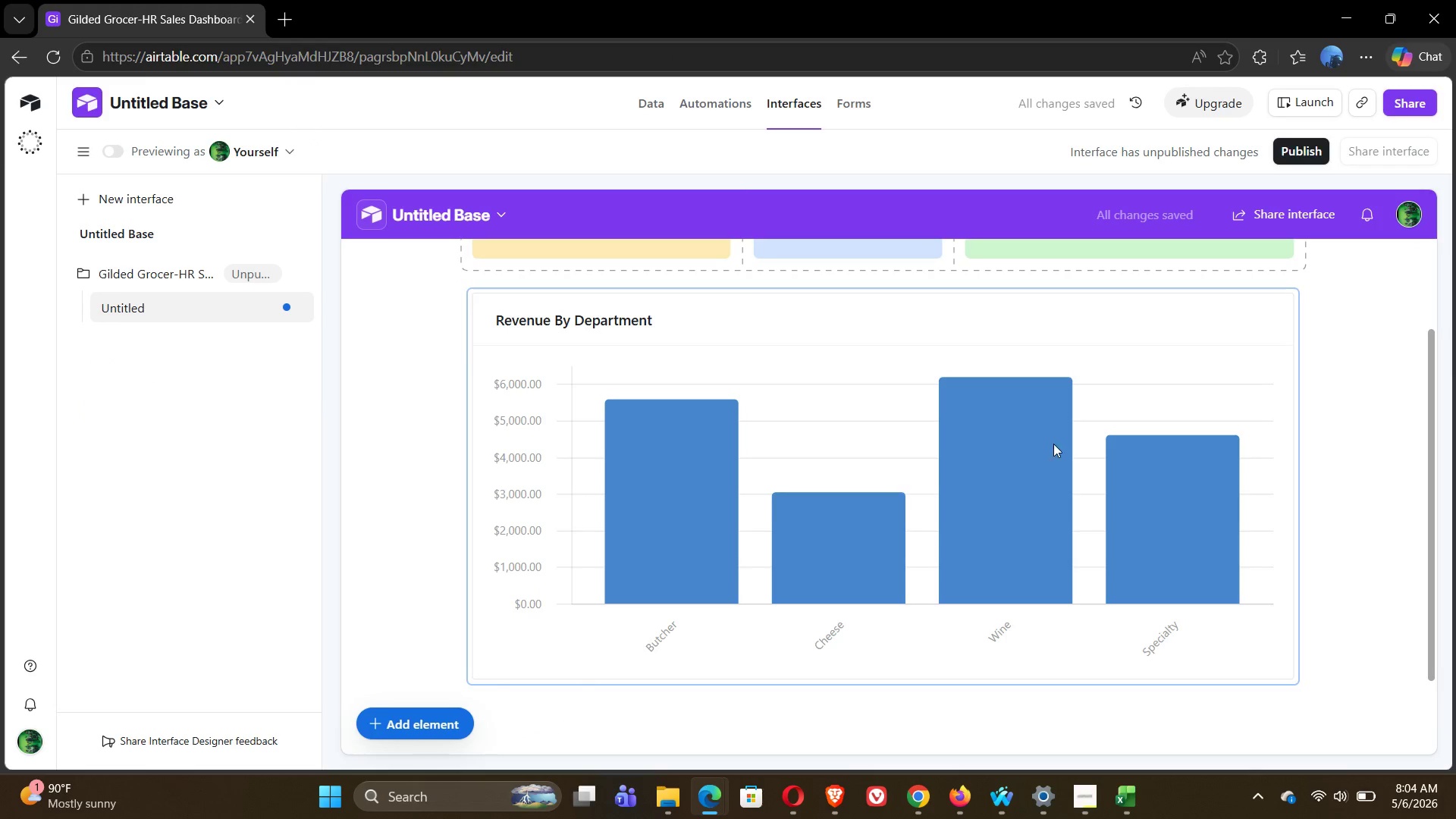 
wait(5.2)
 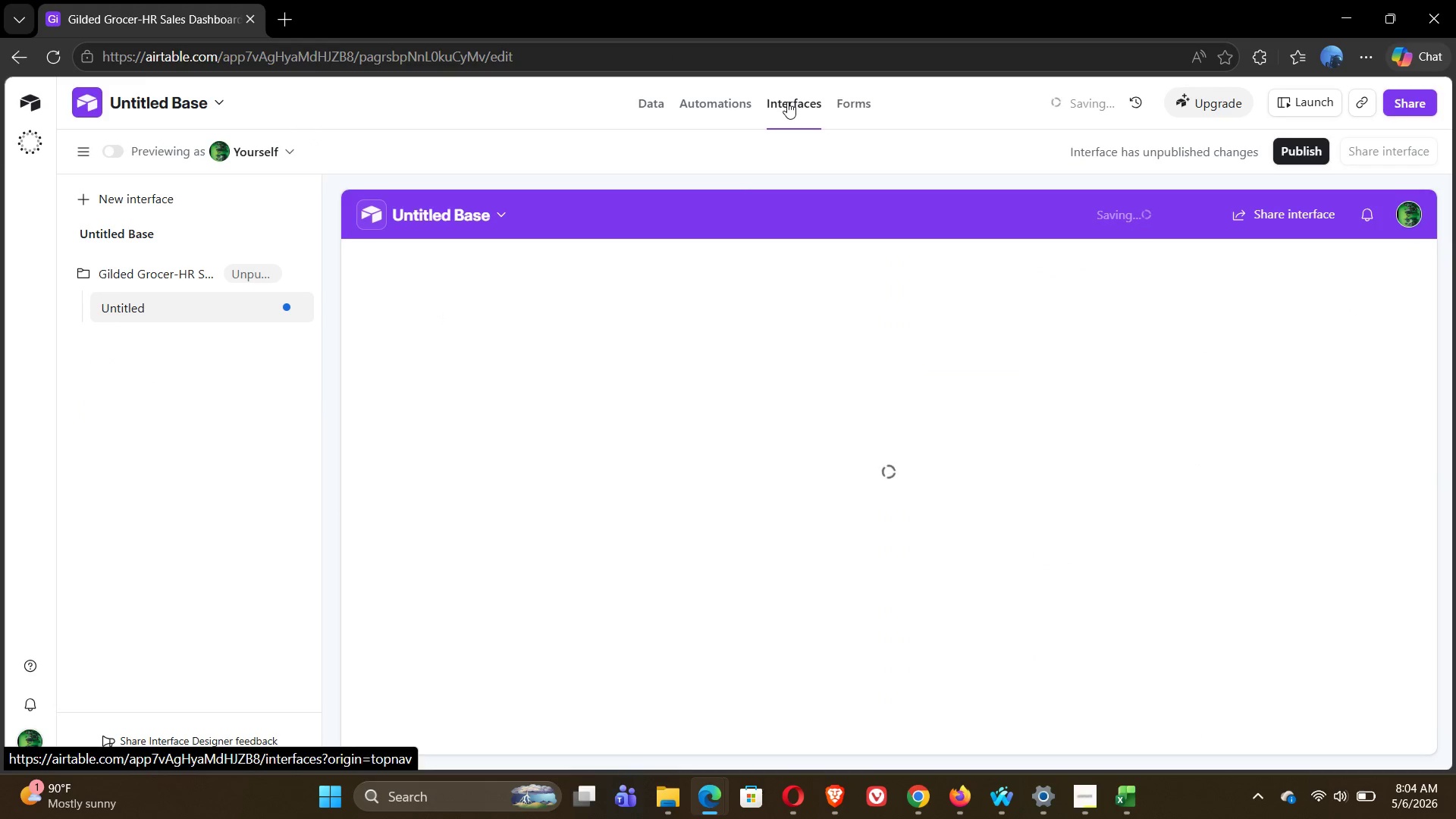 
left_click([659, 493])
 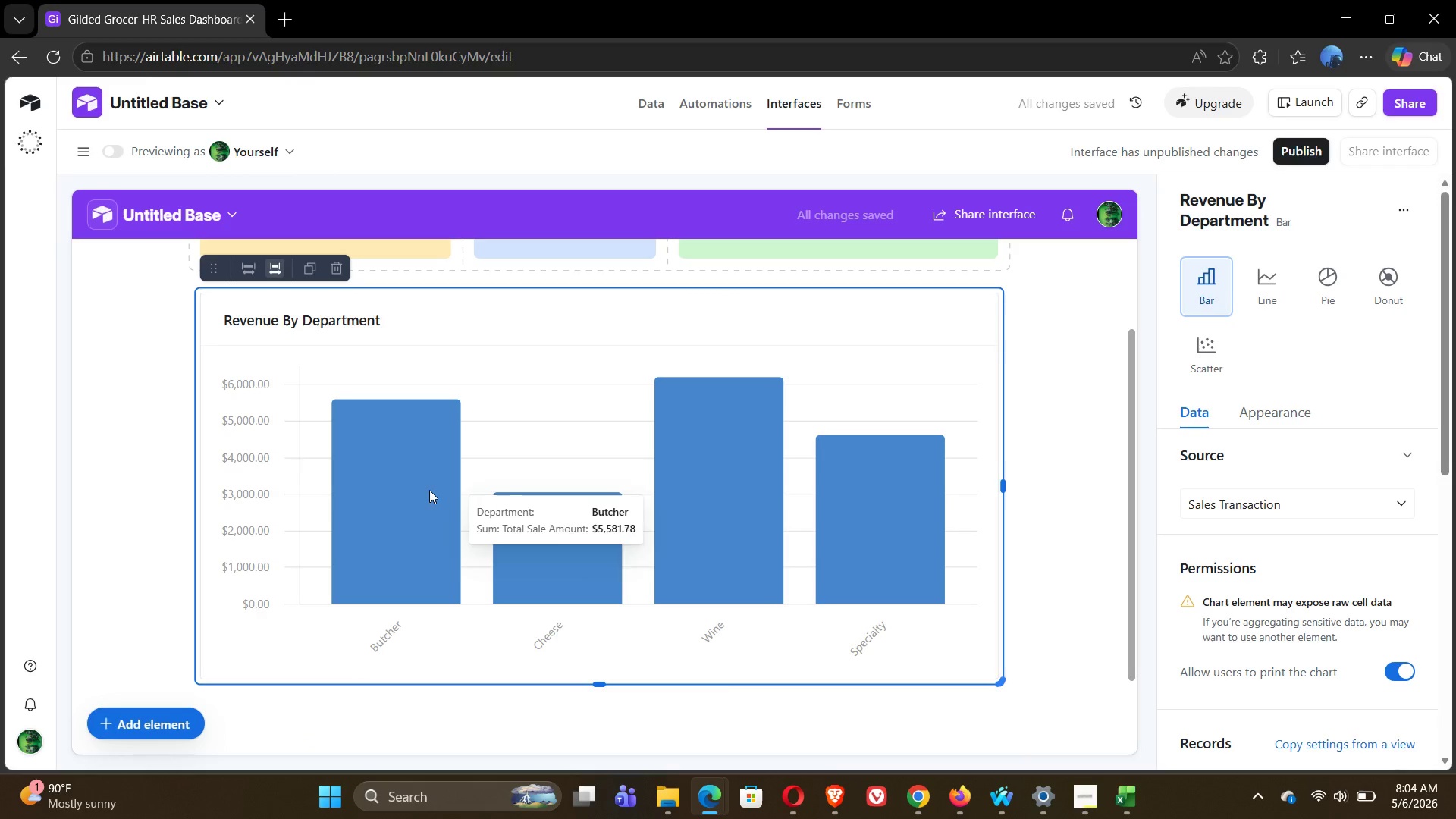 
right_click([400, 492])
 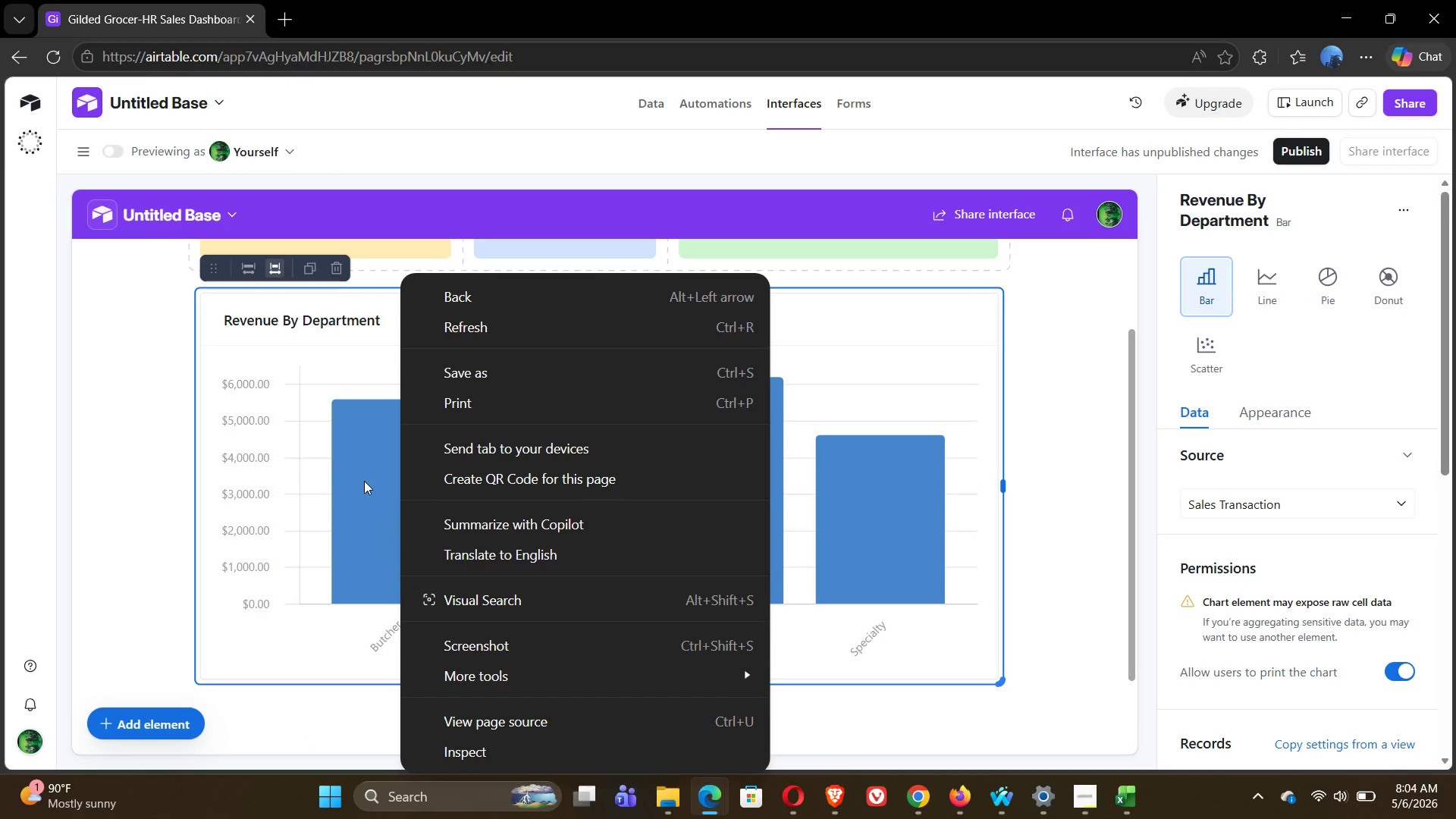 
left_click([364, 481])
 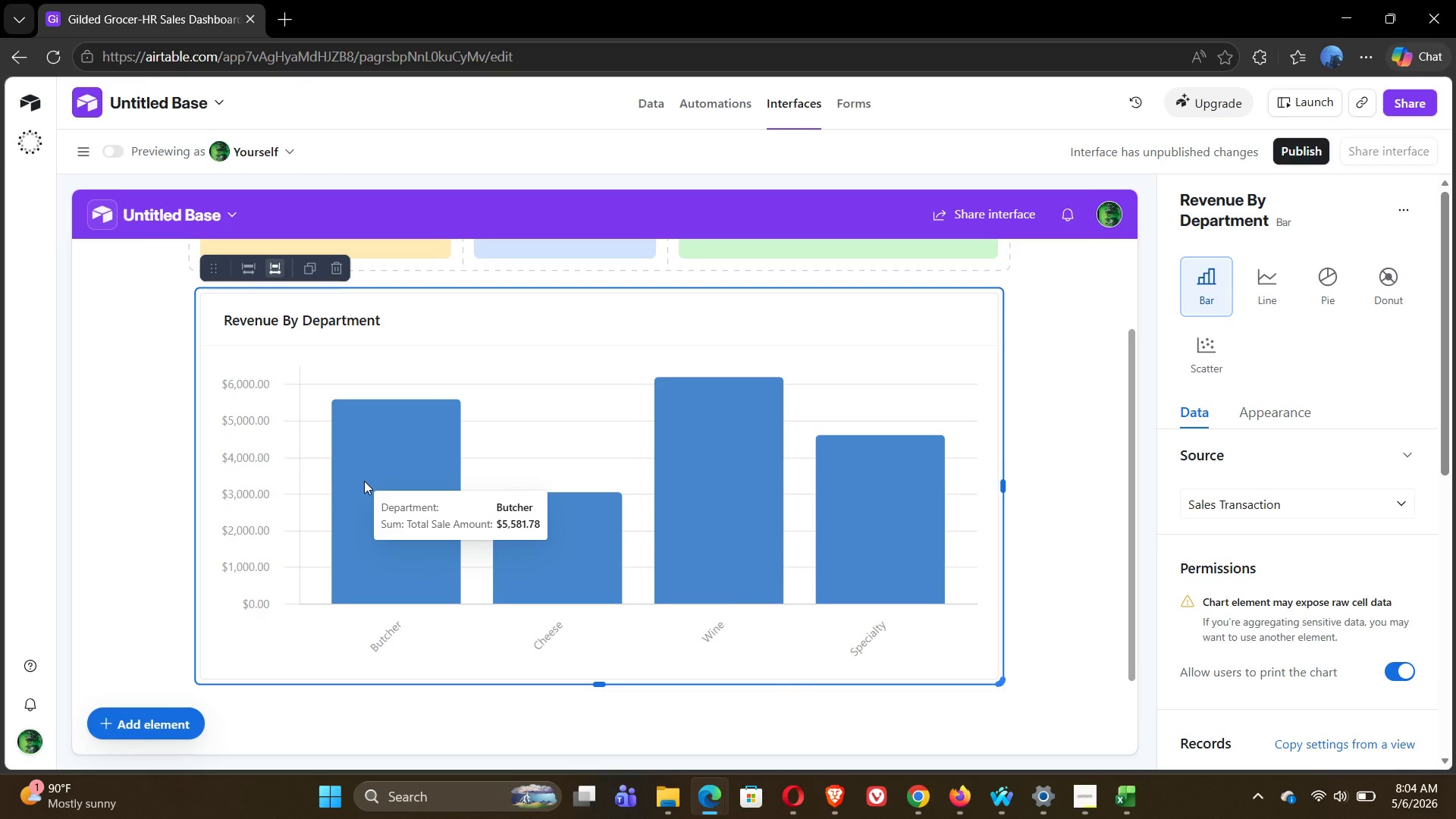 
double_click([364, 481])
 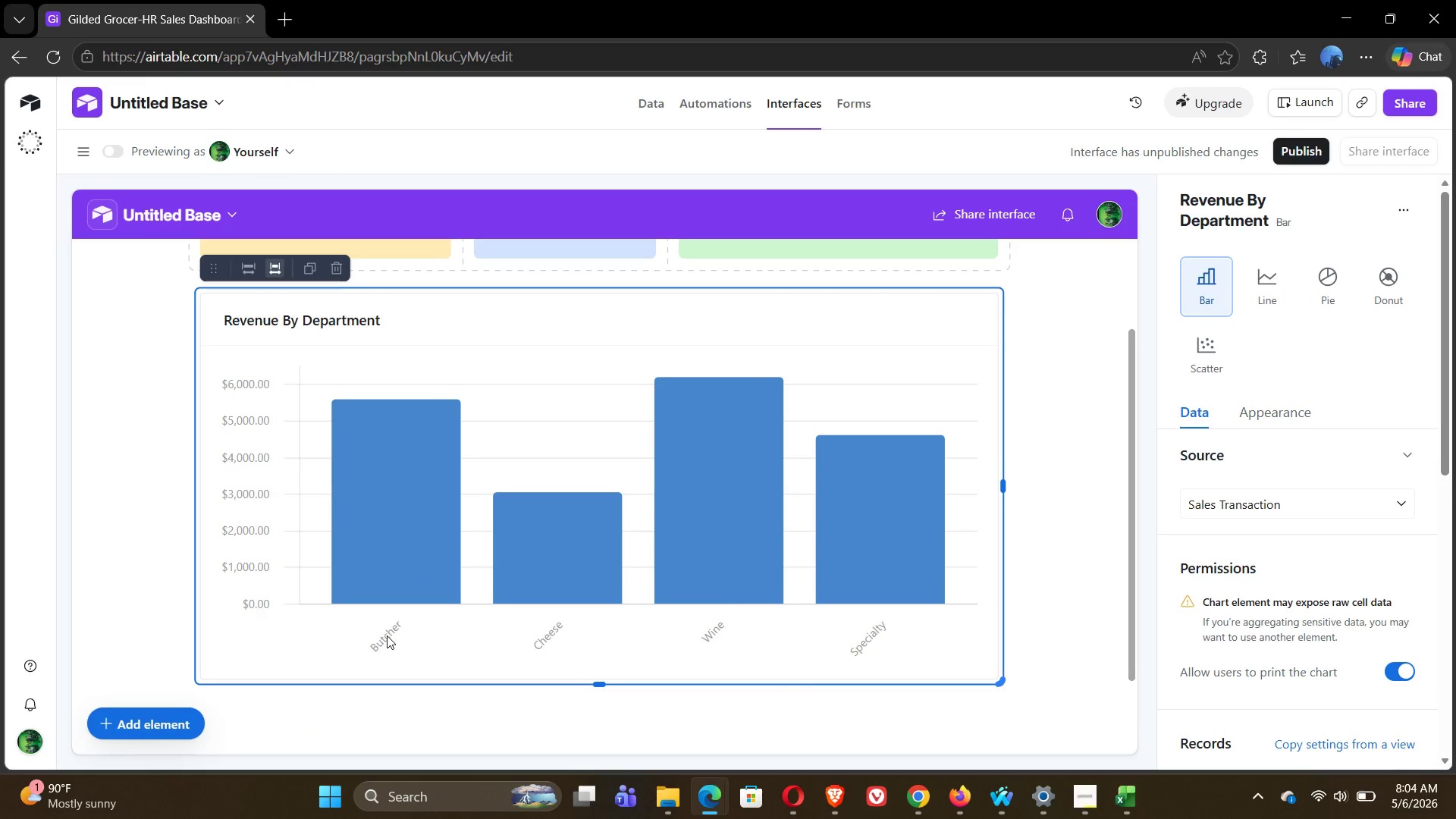 
double_click([387, 635])
 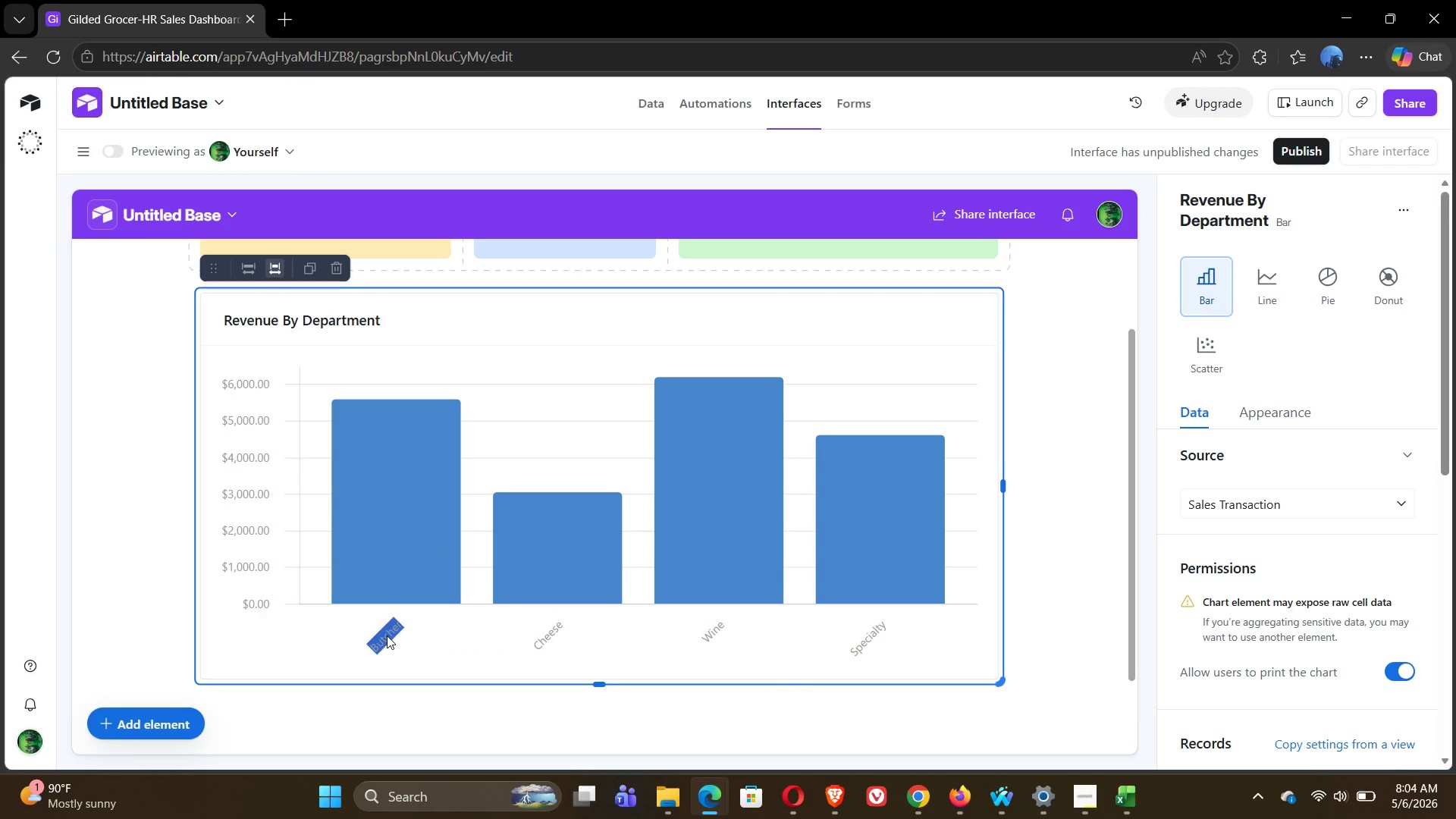 
triple_click([387, 635])
 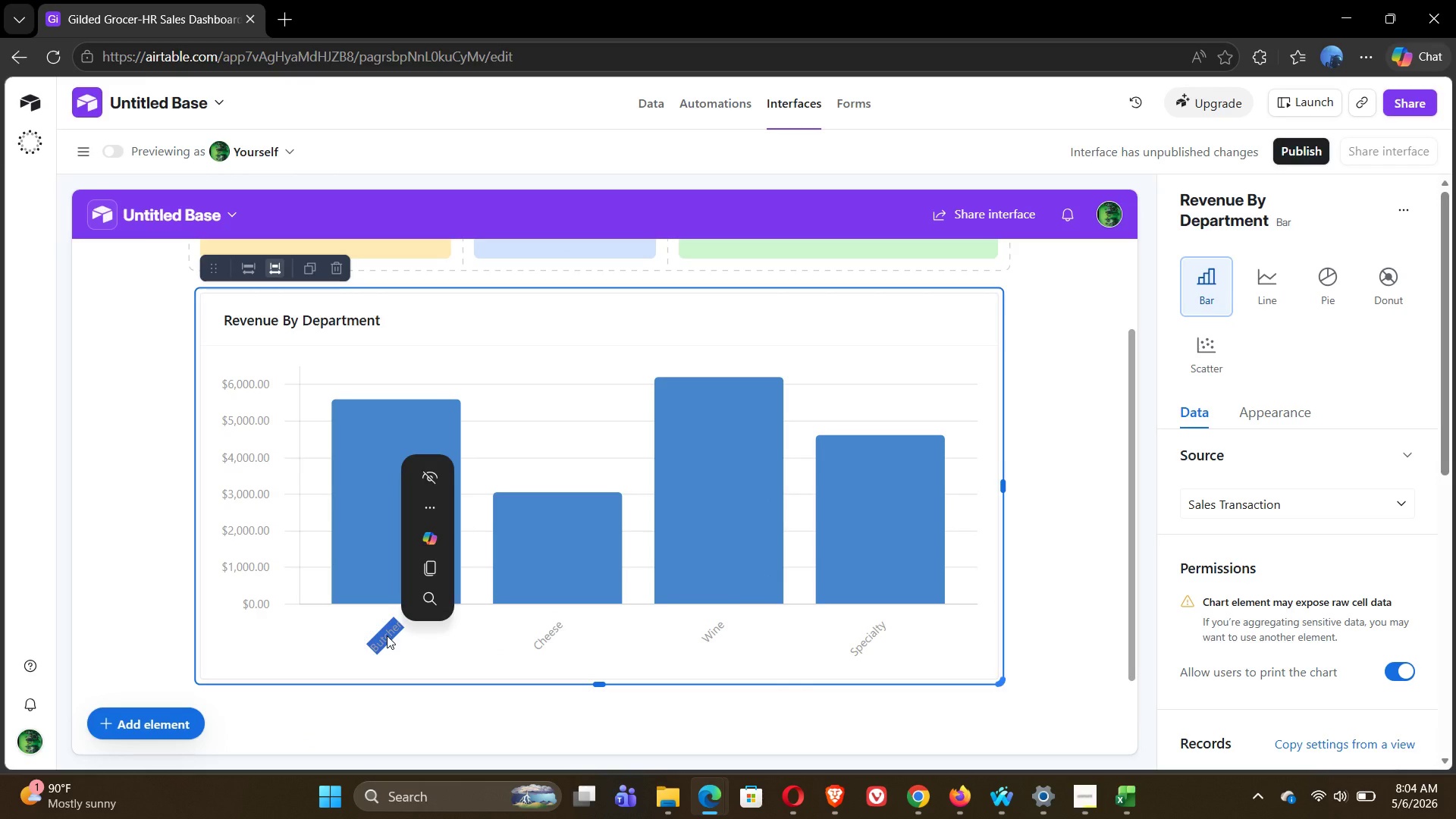 
left_click([387, 635])
 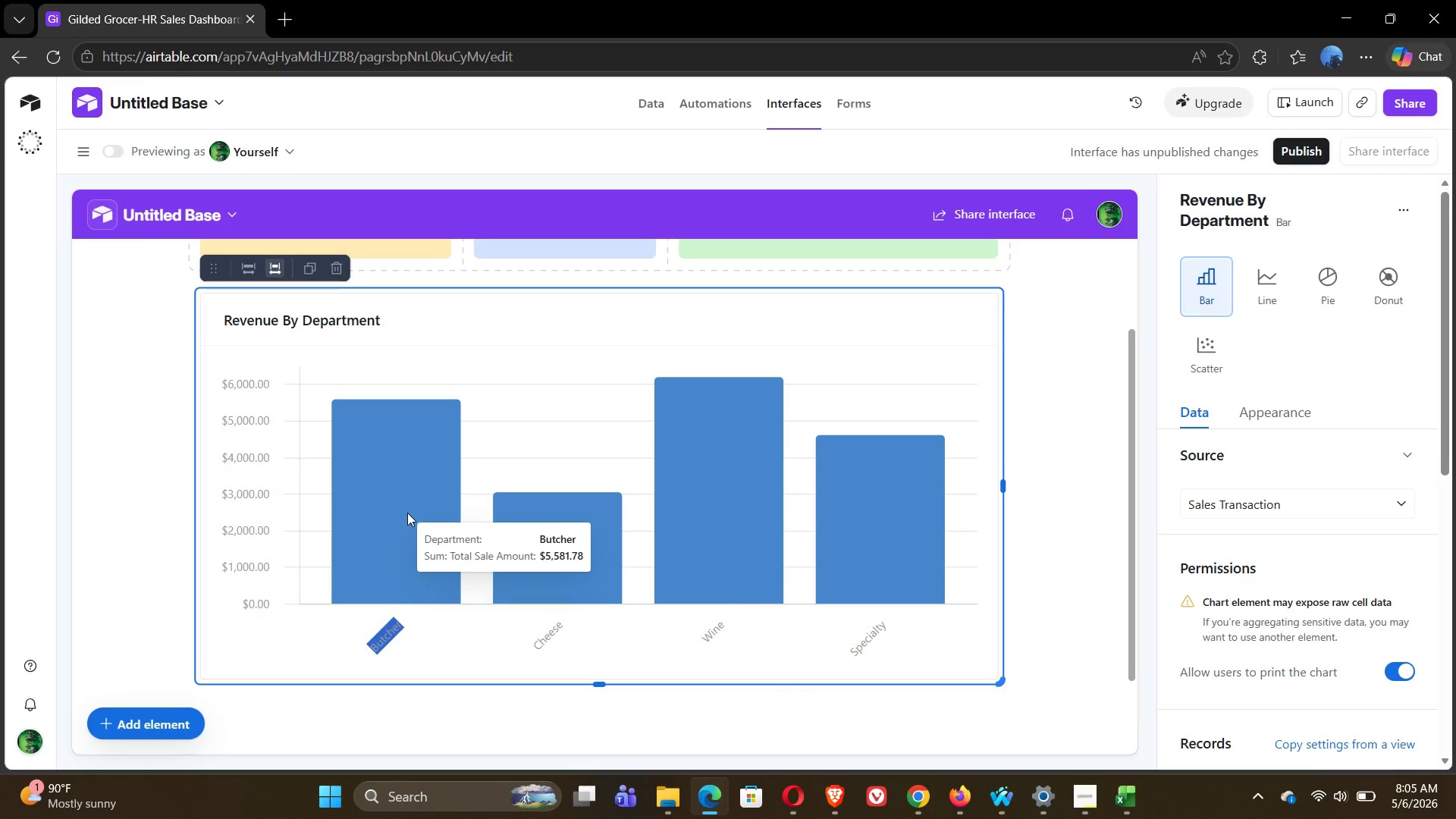 
left_click([407, 513])
 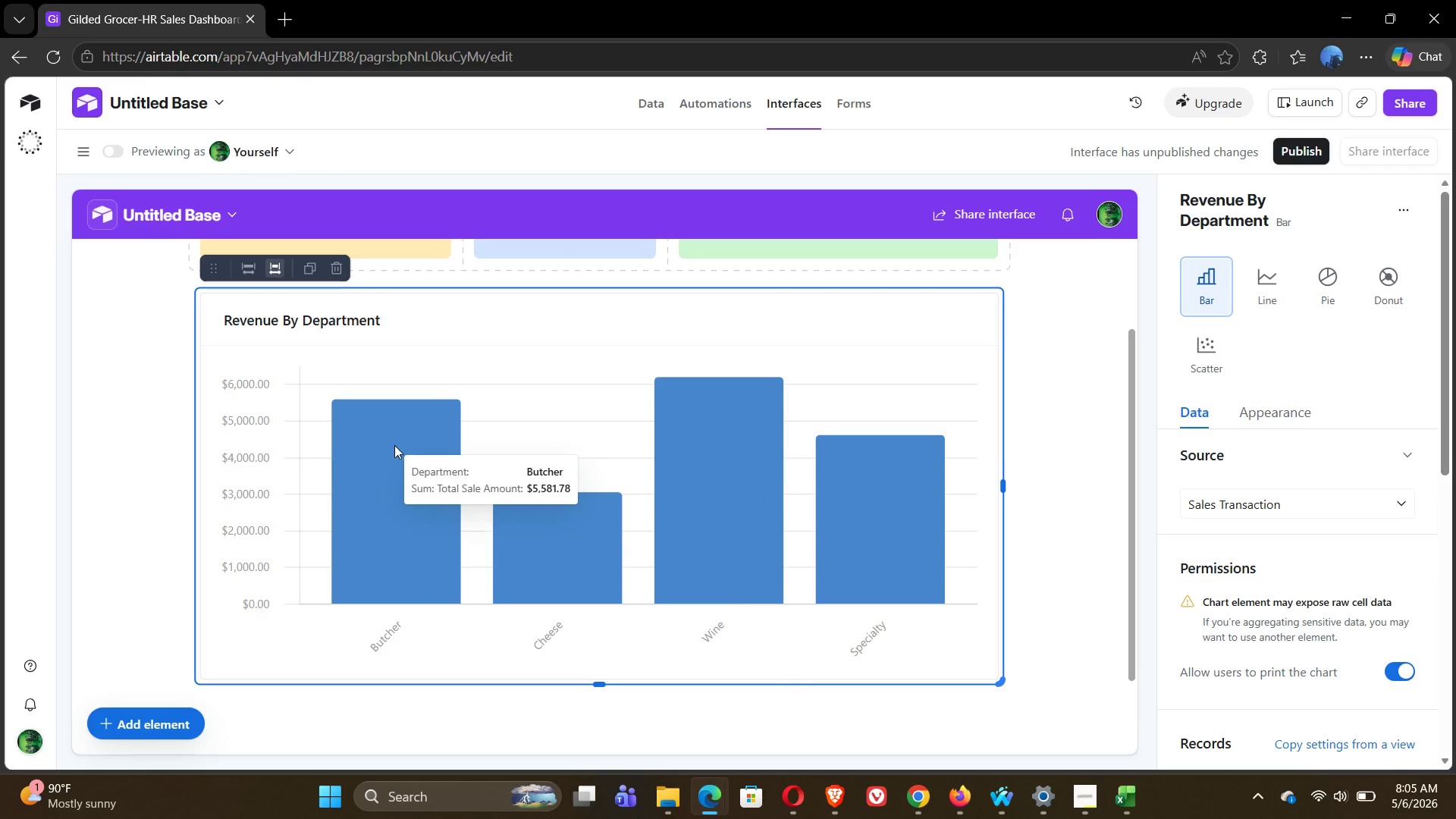 
left_click([394, 445])
 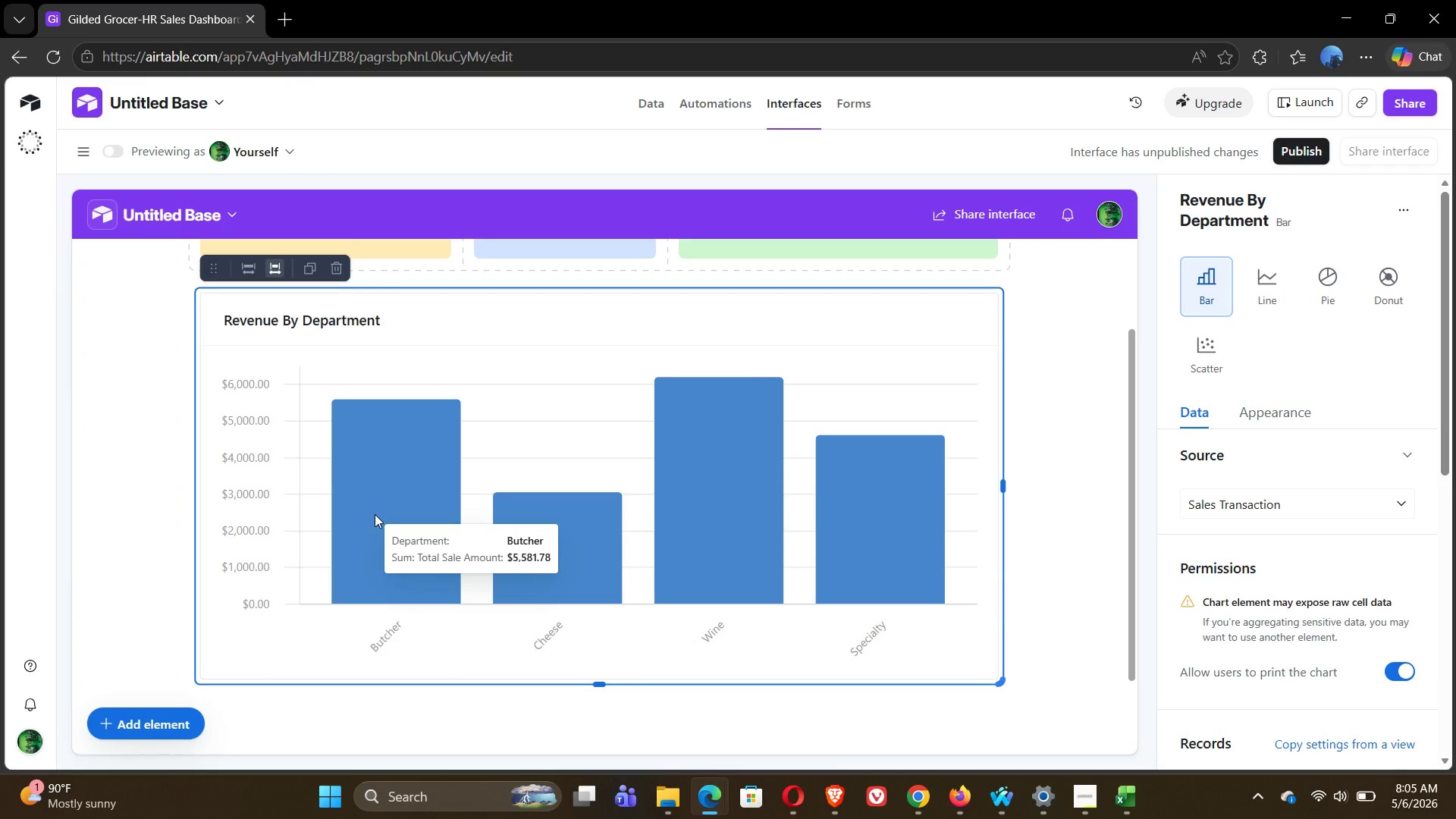 
wait(19.56)
 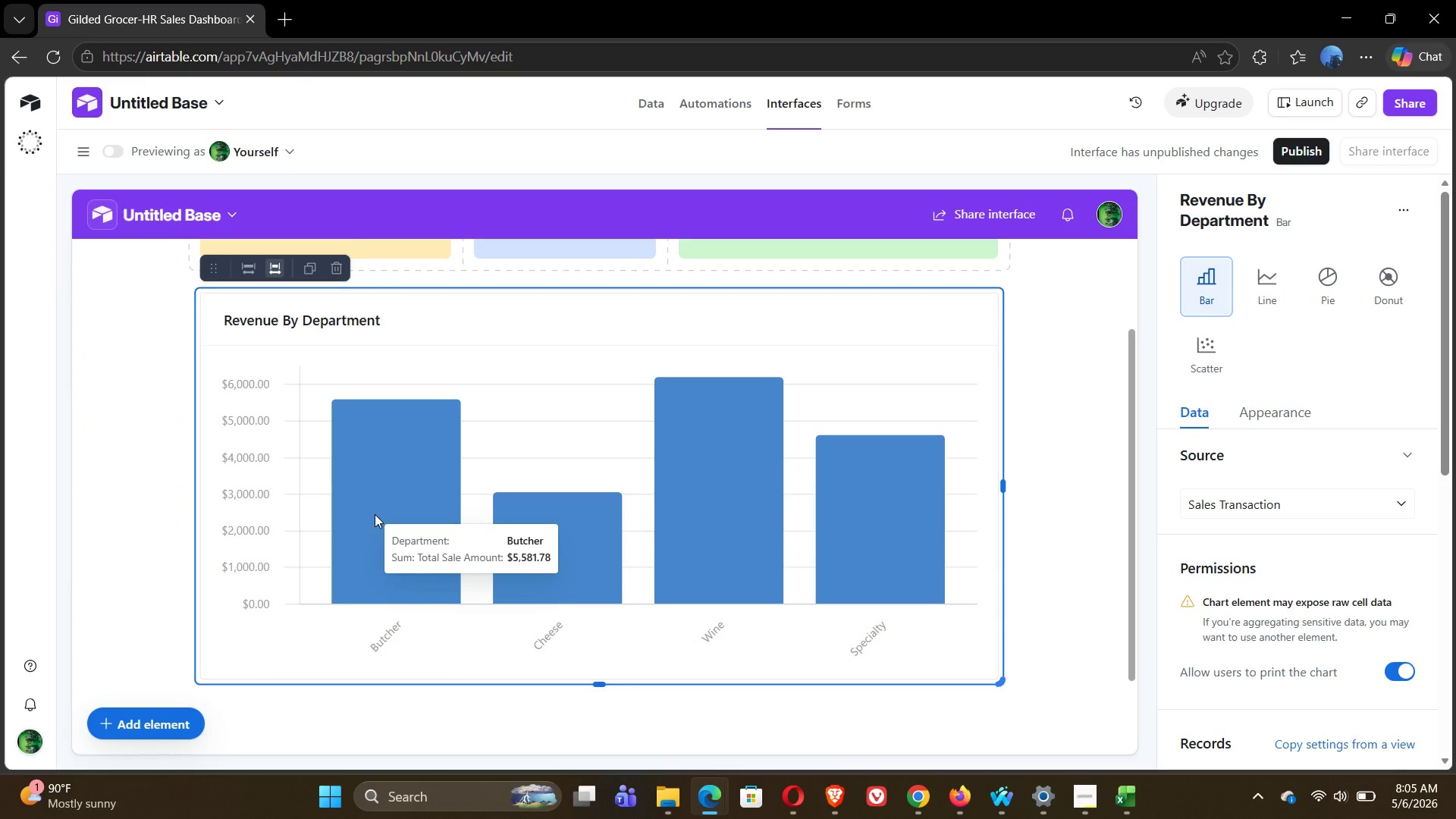 
double_click([399, 489])
 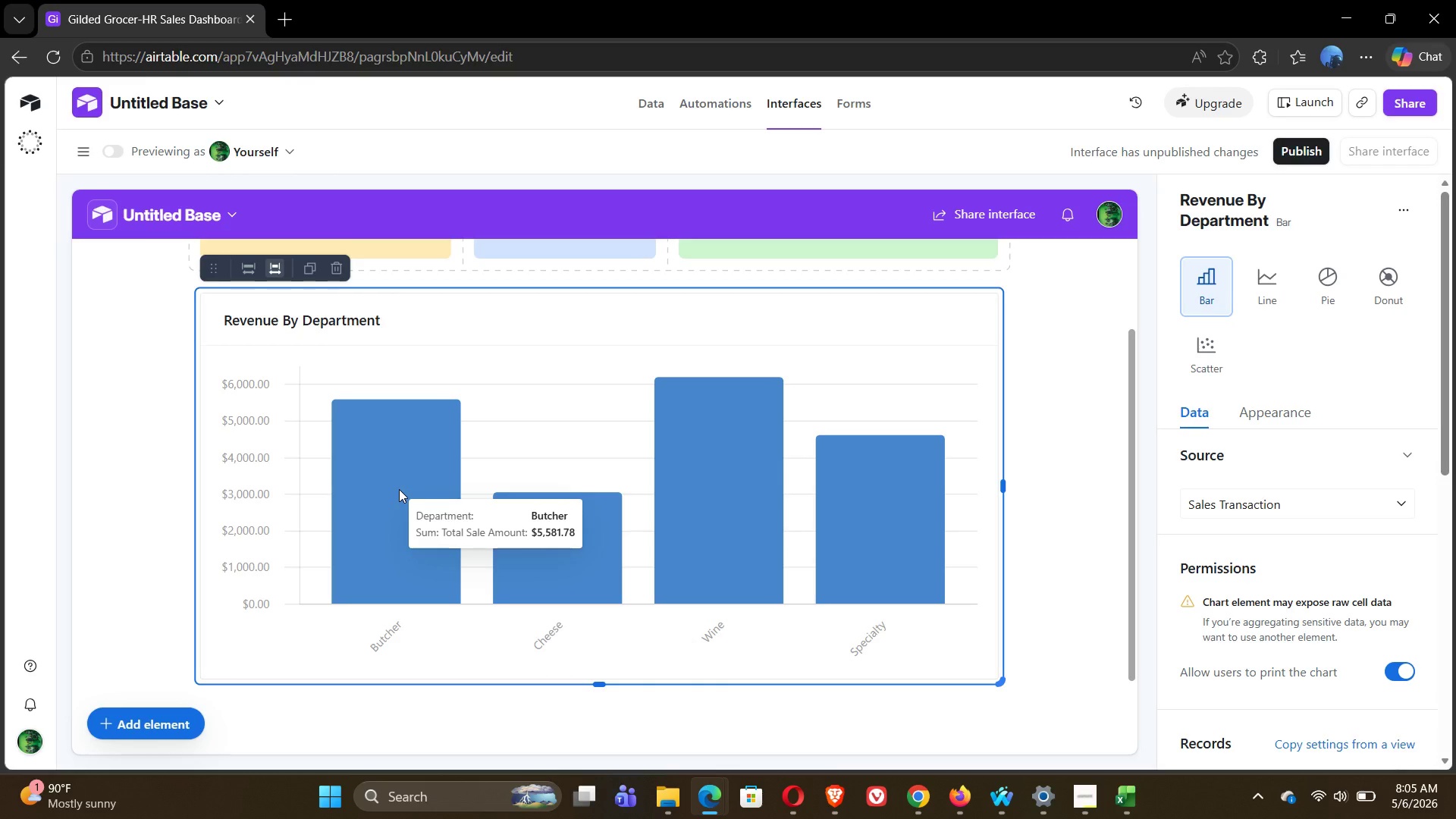 
right_click([399, 489])
 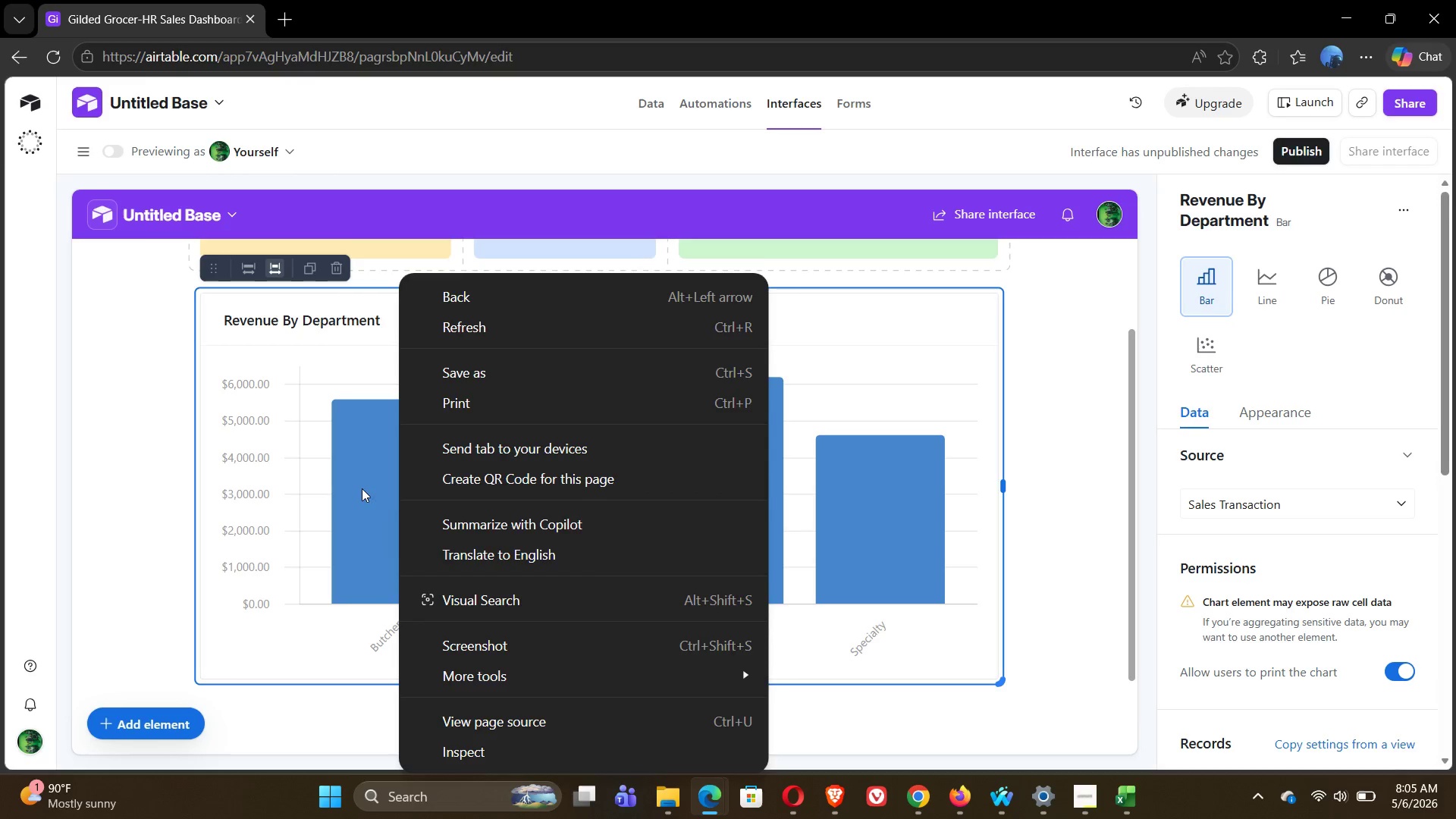 
left_click([356, 488])
 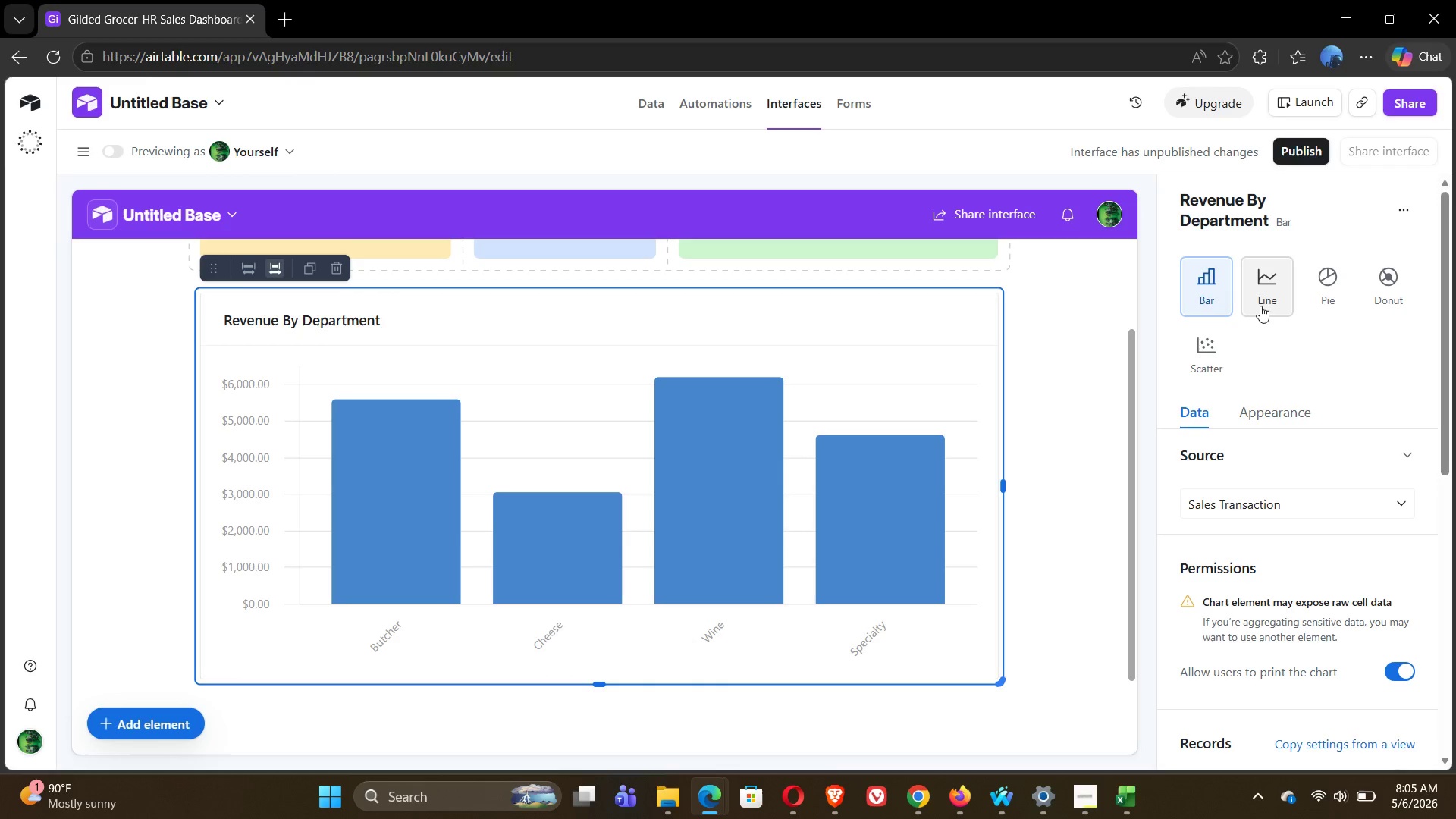 
mouse_move([1309, 460])
 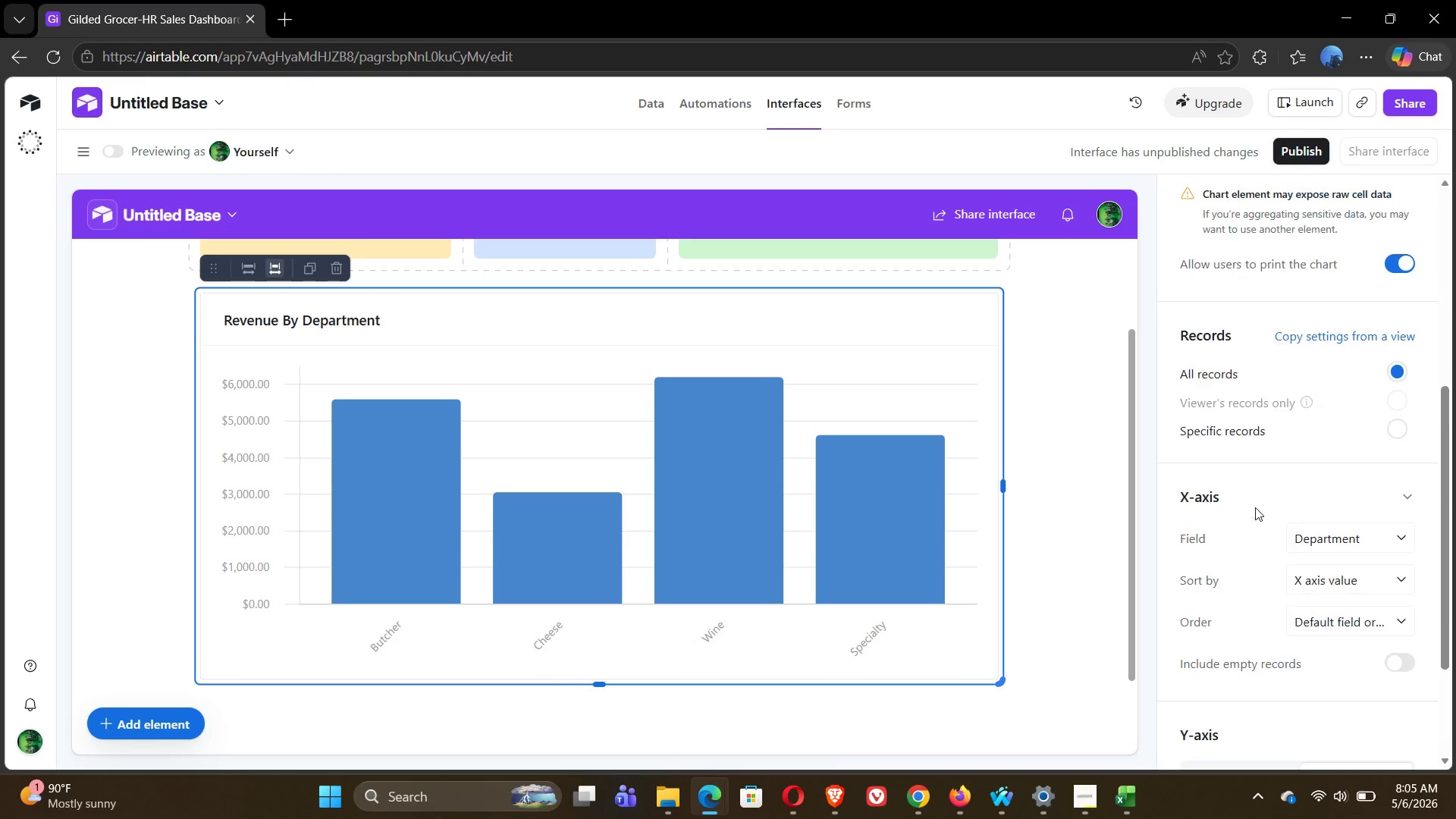 
wait(8.06)
 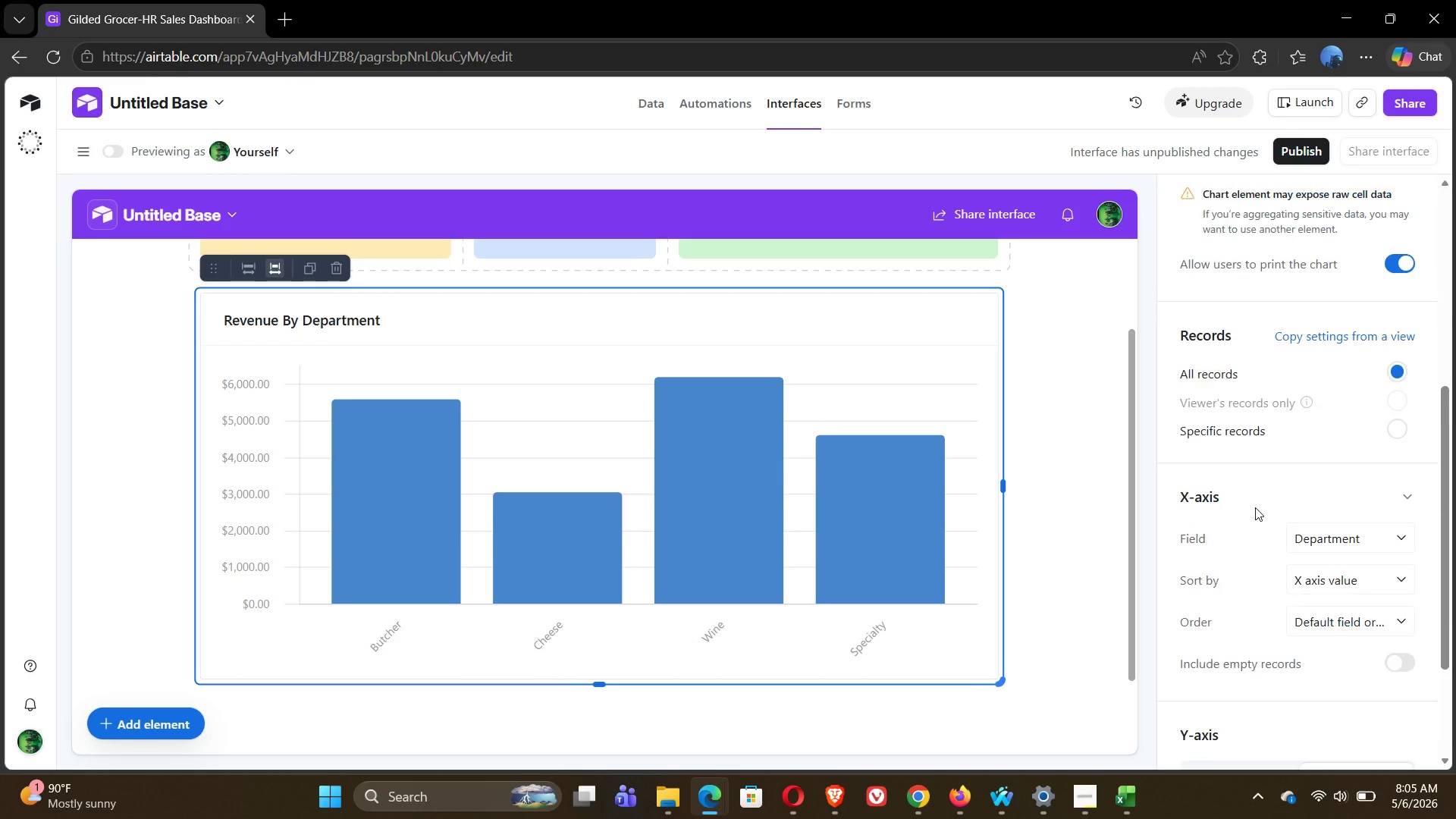 
left_click([1269, 398])
 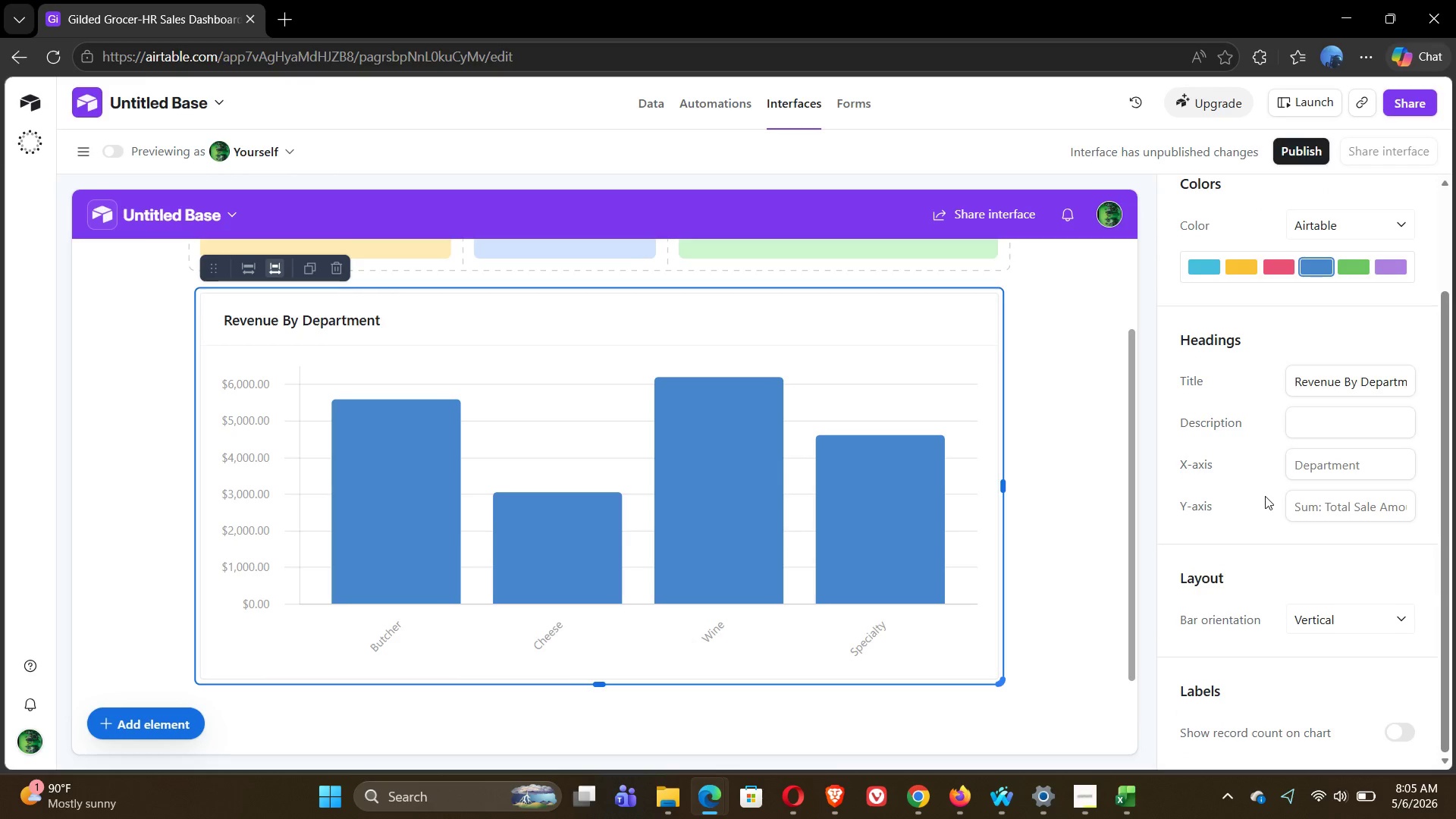 
wait(5.62)
 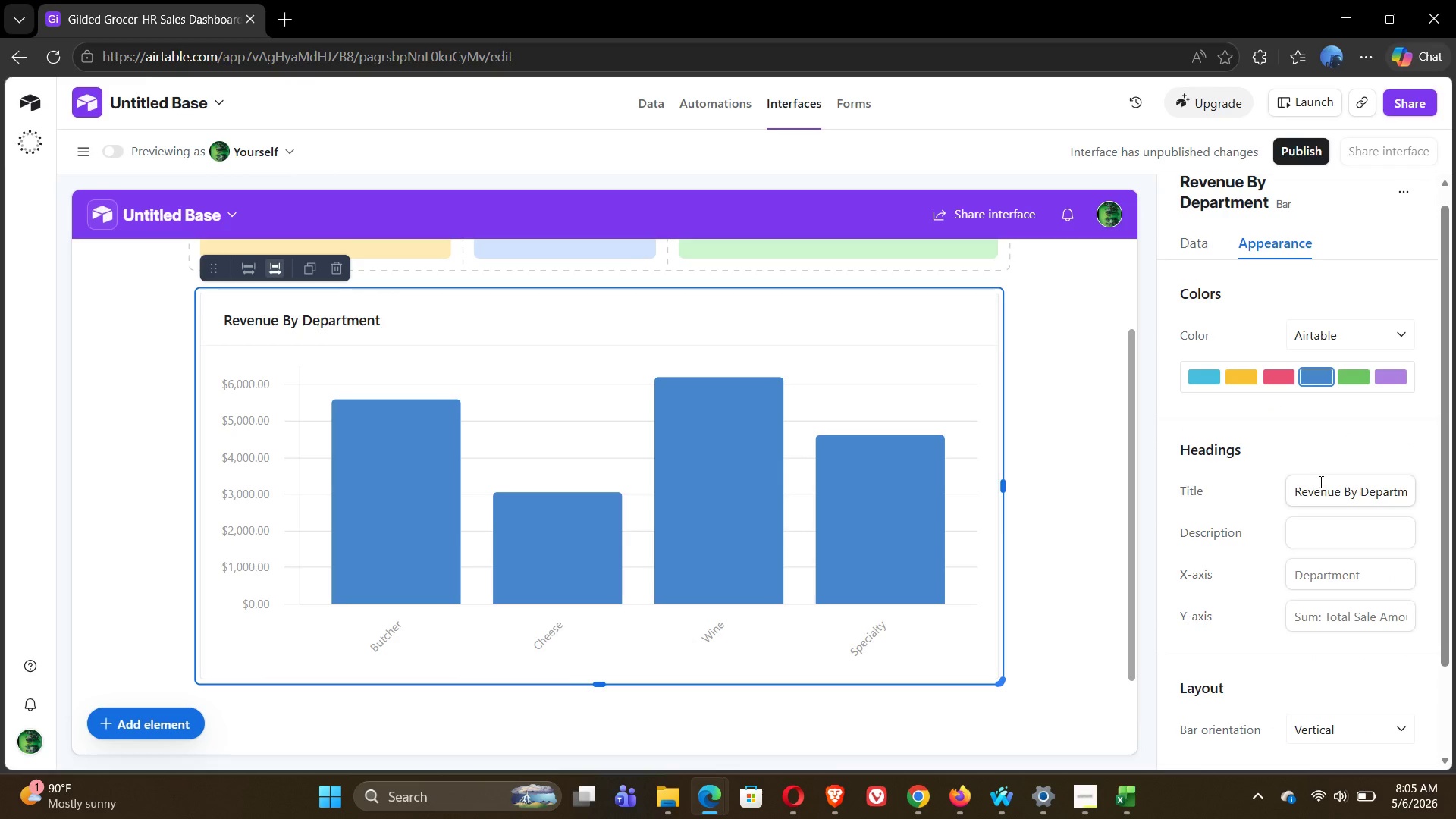 
left_click([1407, 736])
 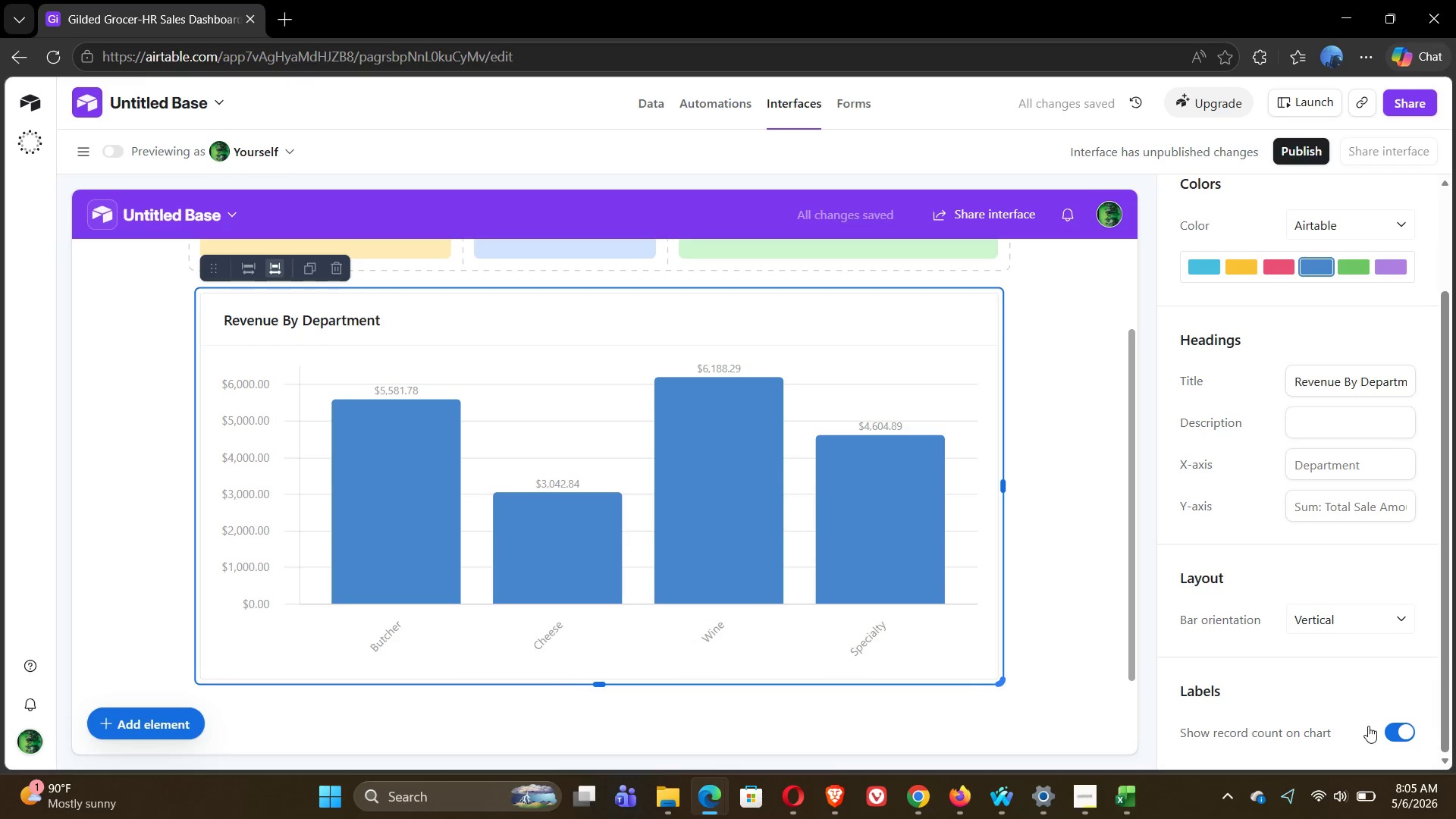 
left_click([1392, 736])
 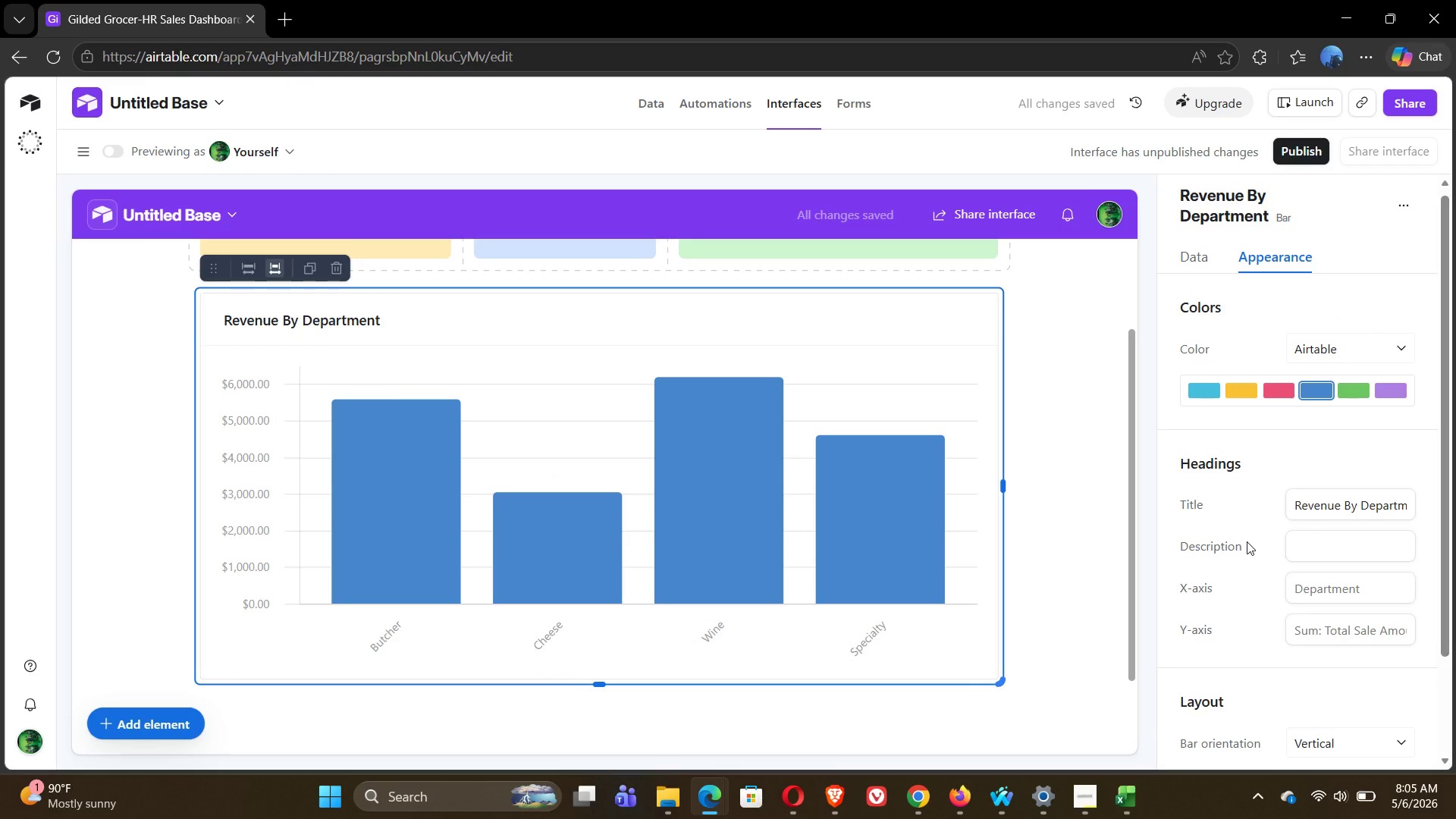 
left_click([1314, 544])
 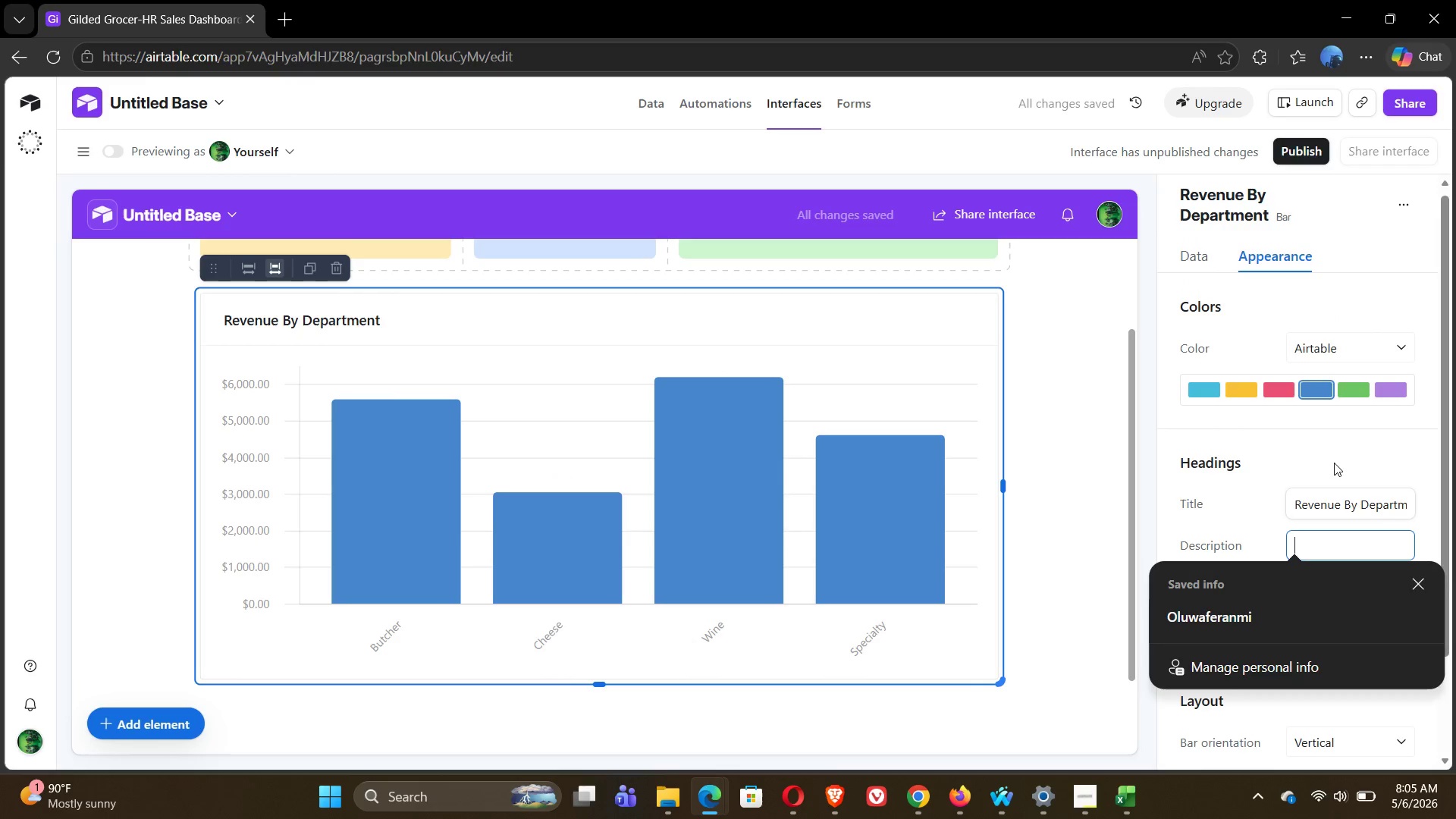 
left_click([1297, 445])
 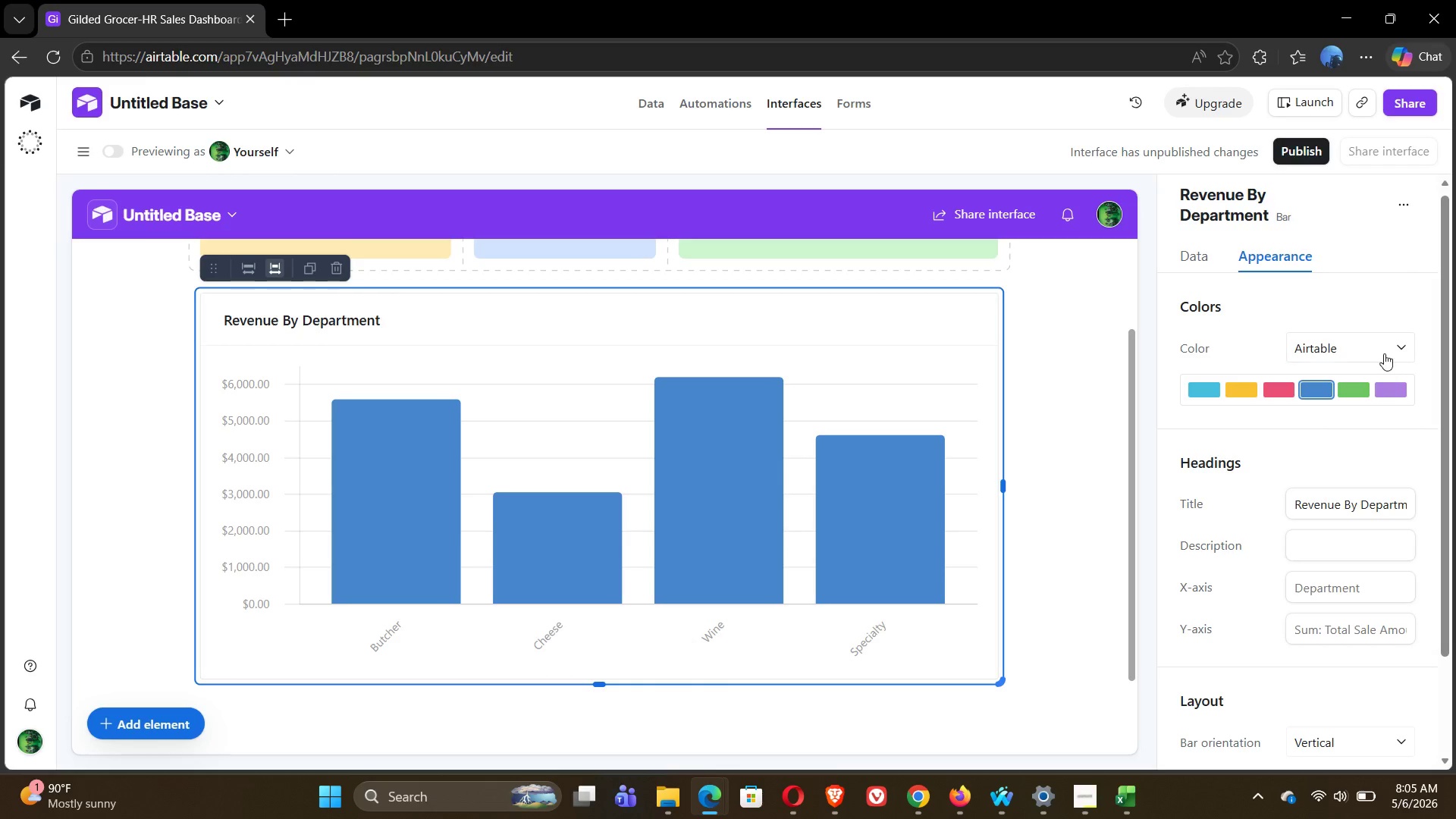 
left_click([1385, 347])
 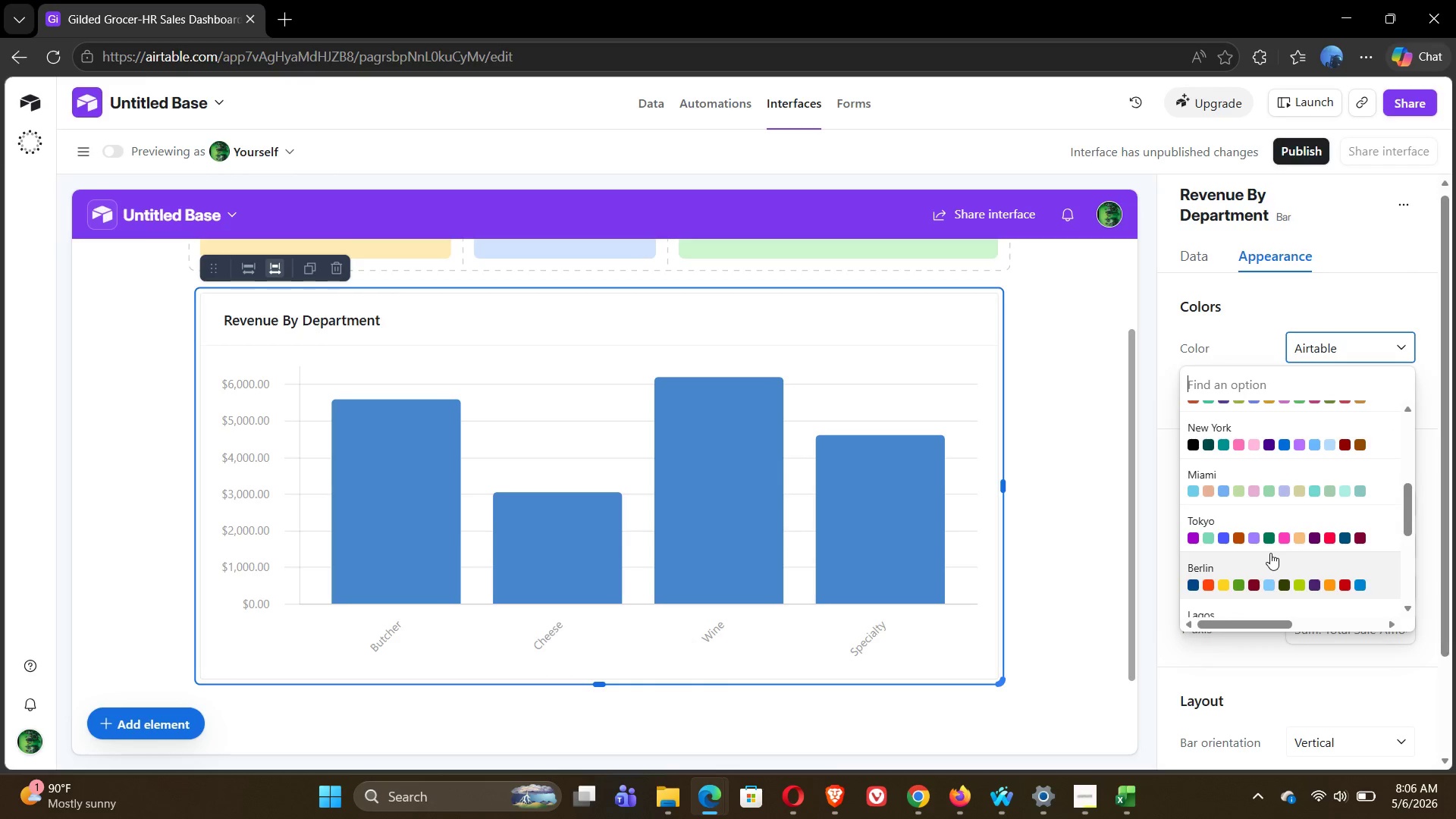 
left_click([1250, 438])
 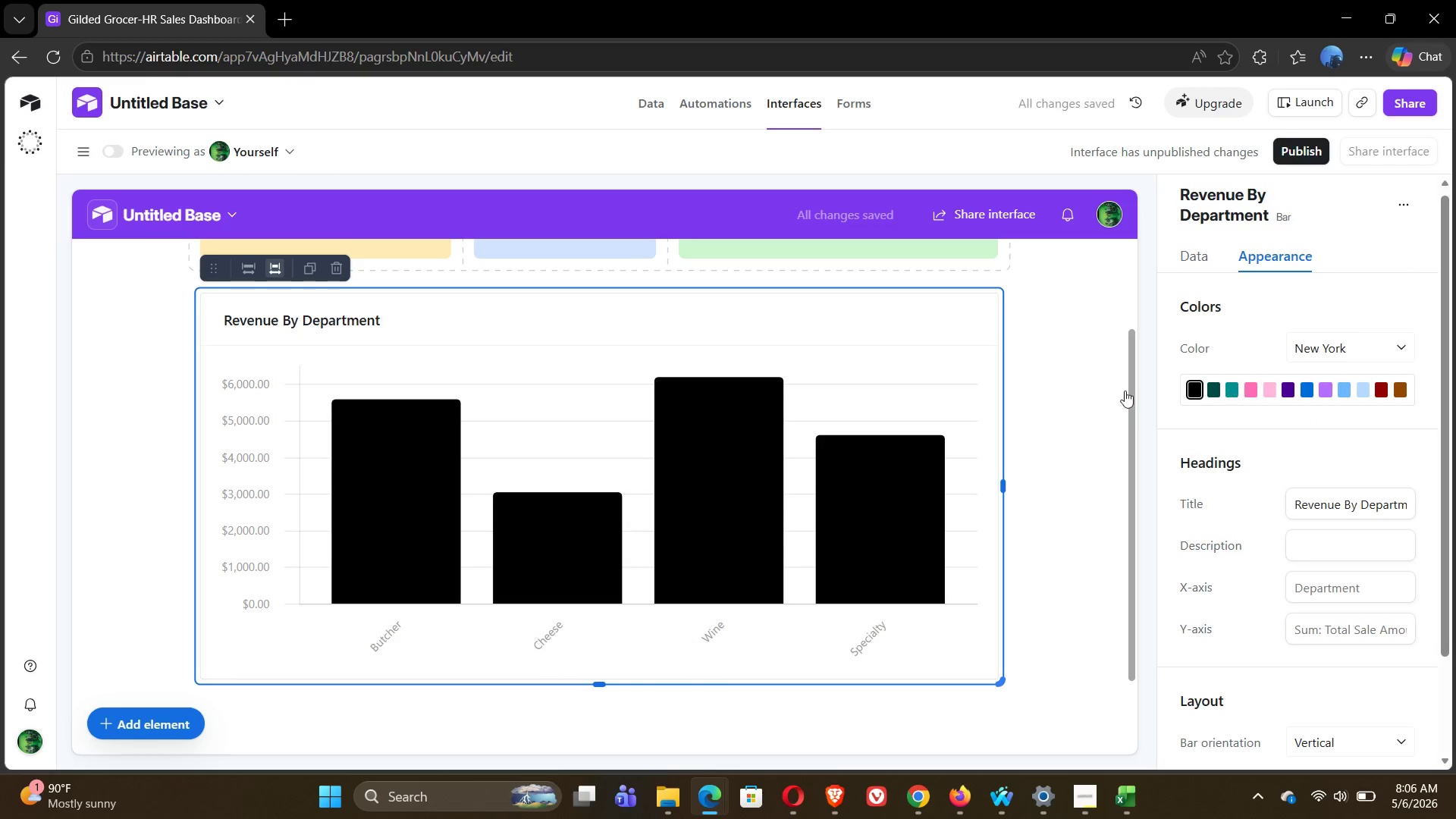 
left_click([379, 500])
 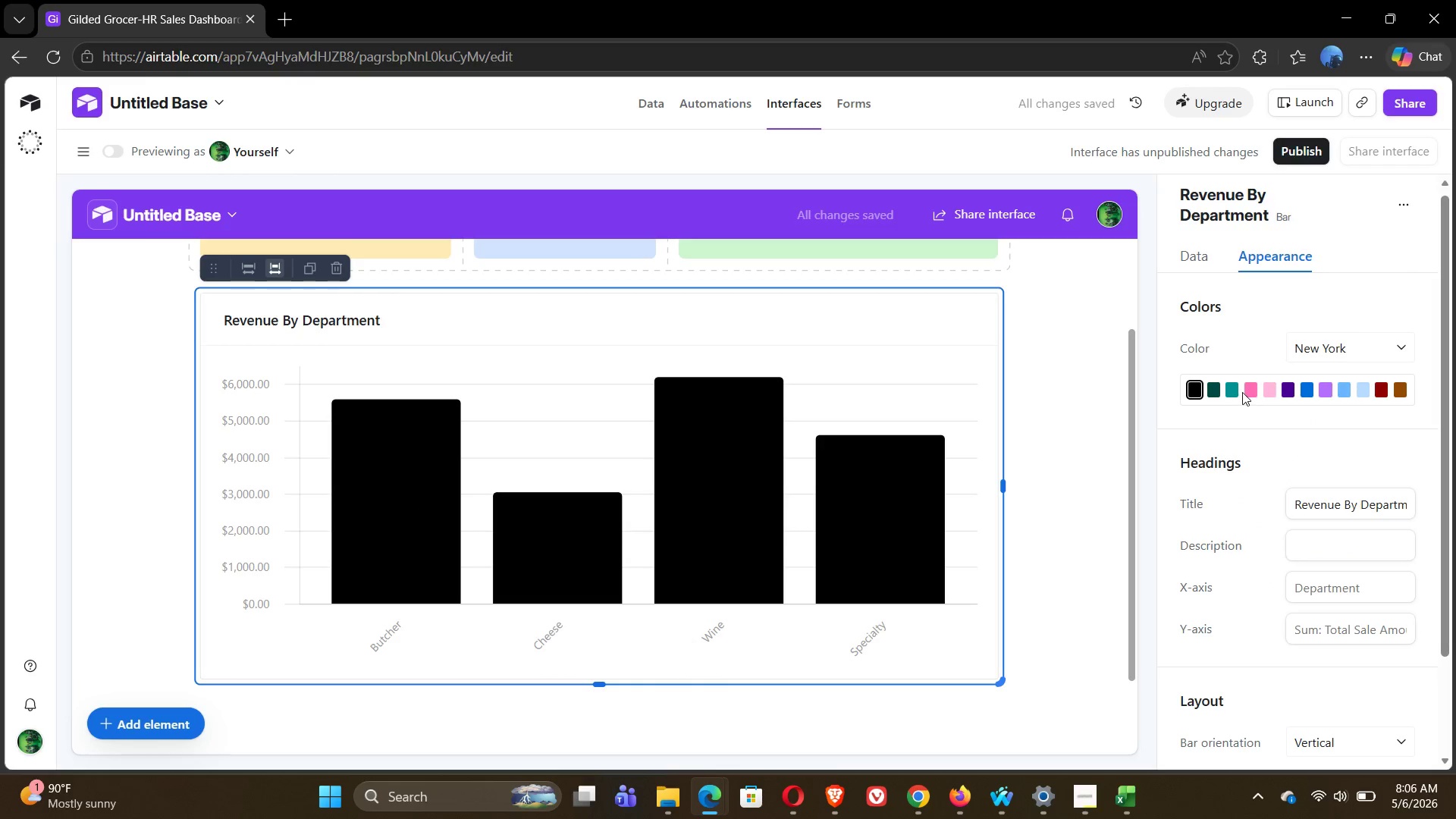 
left_click([1232, 389])
 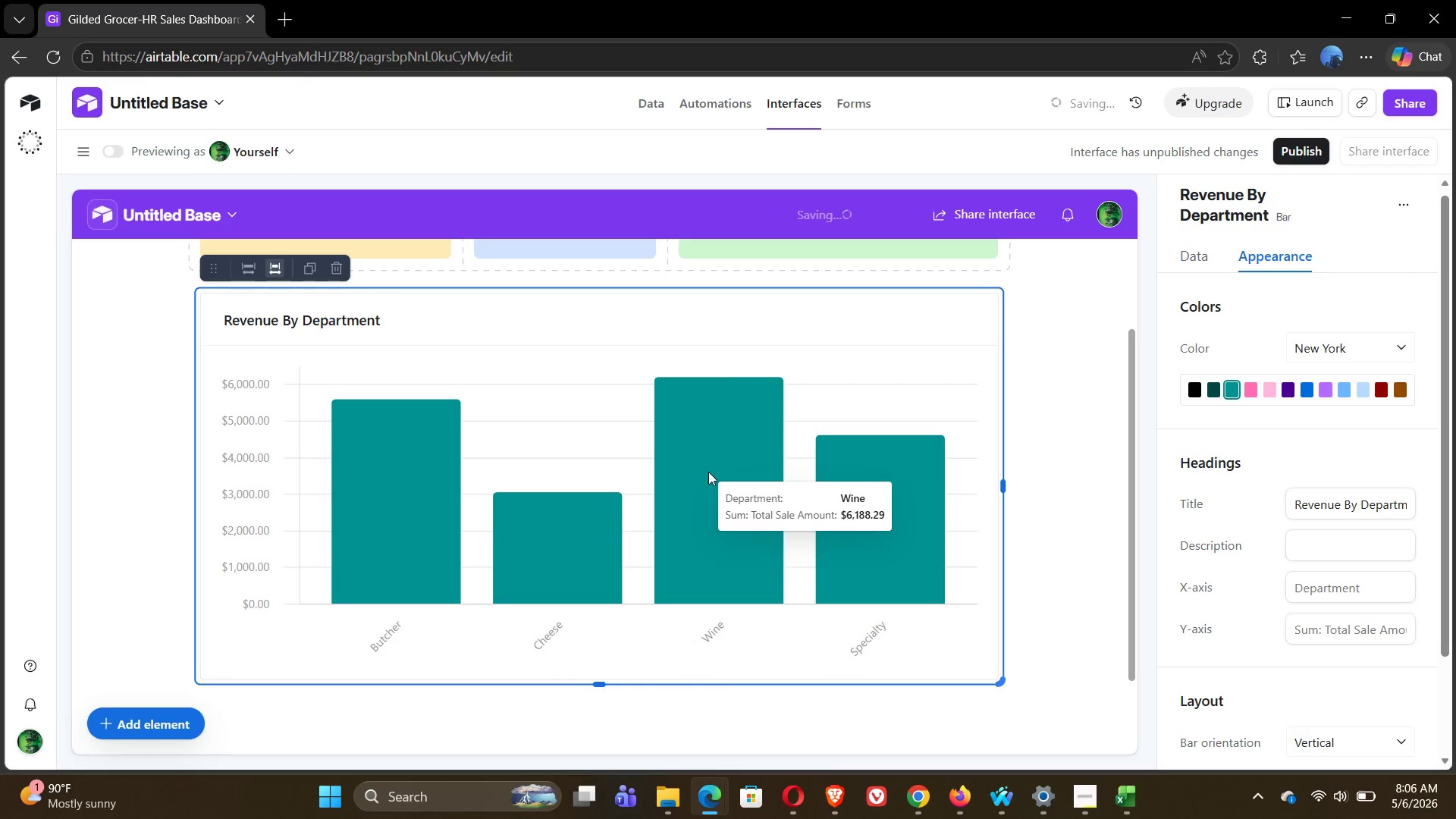 
double_click([708, 472])
 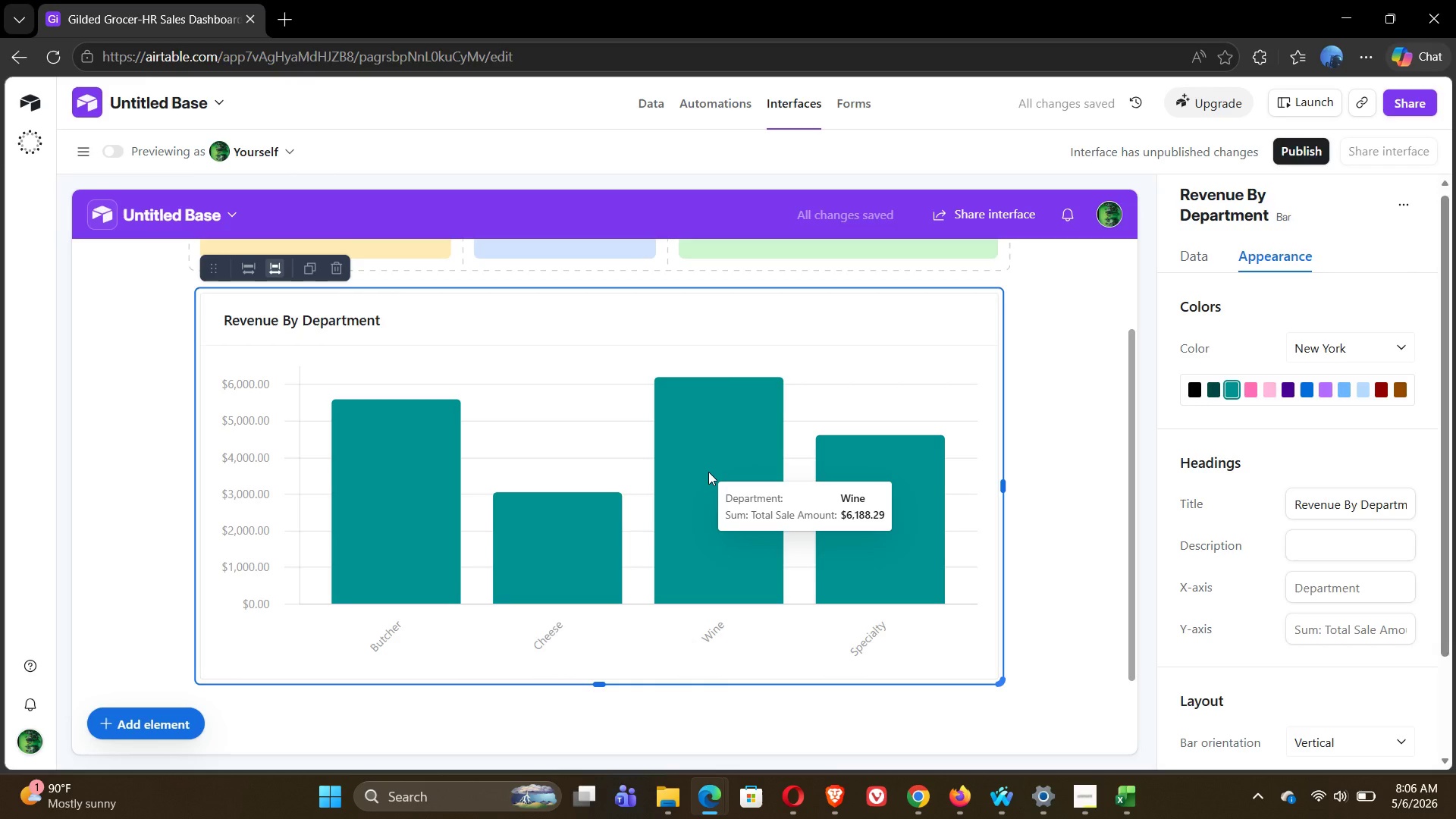 
triple_click([708, 472])
 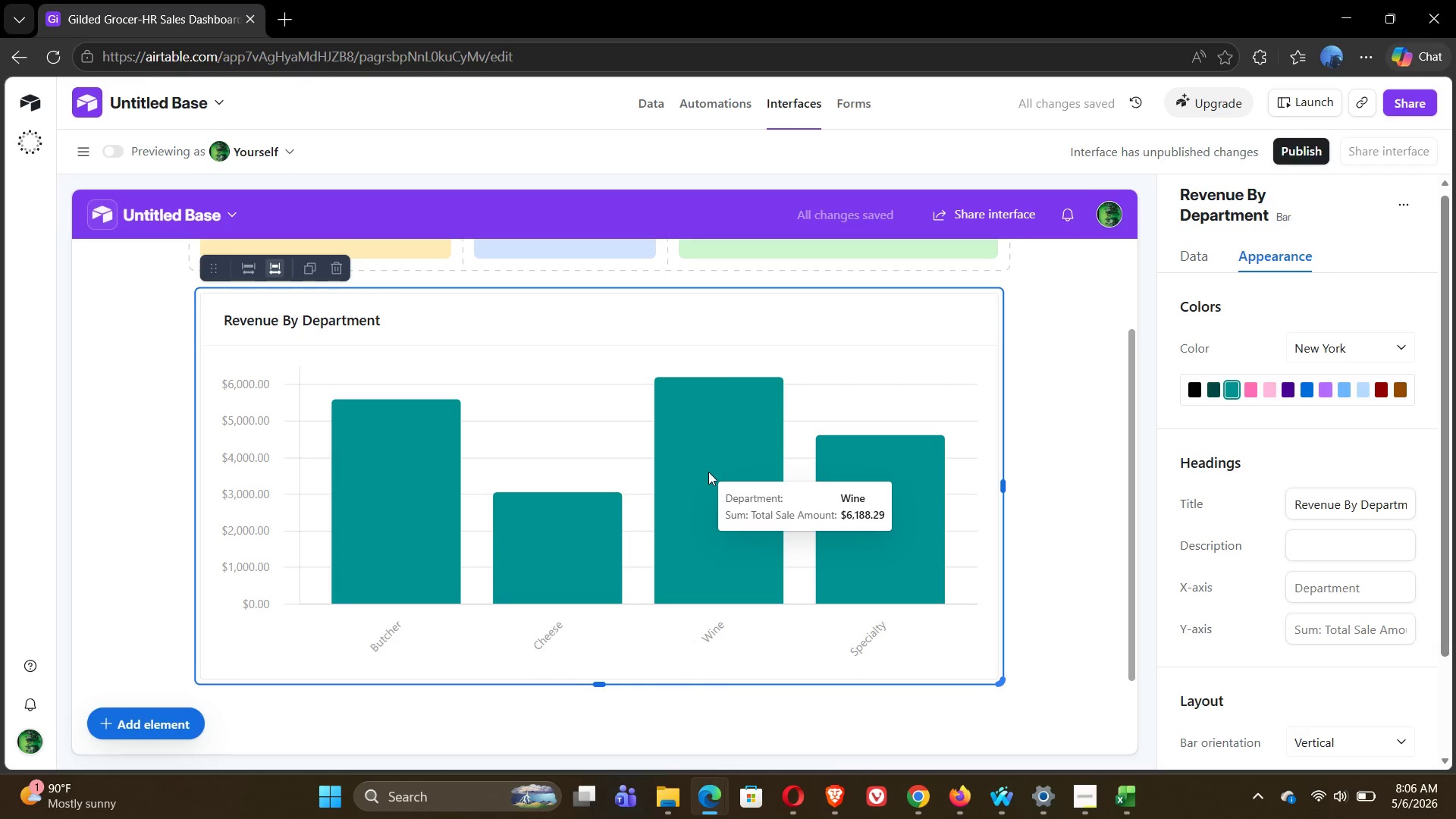 
triple_click([708, 472])
 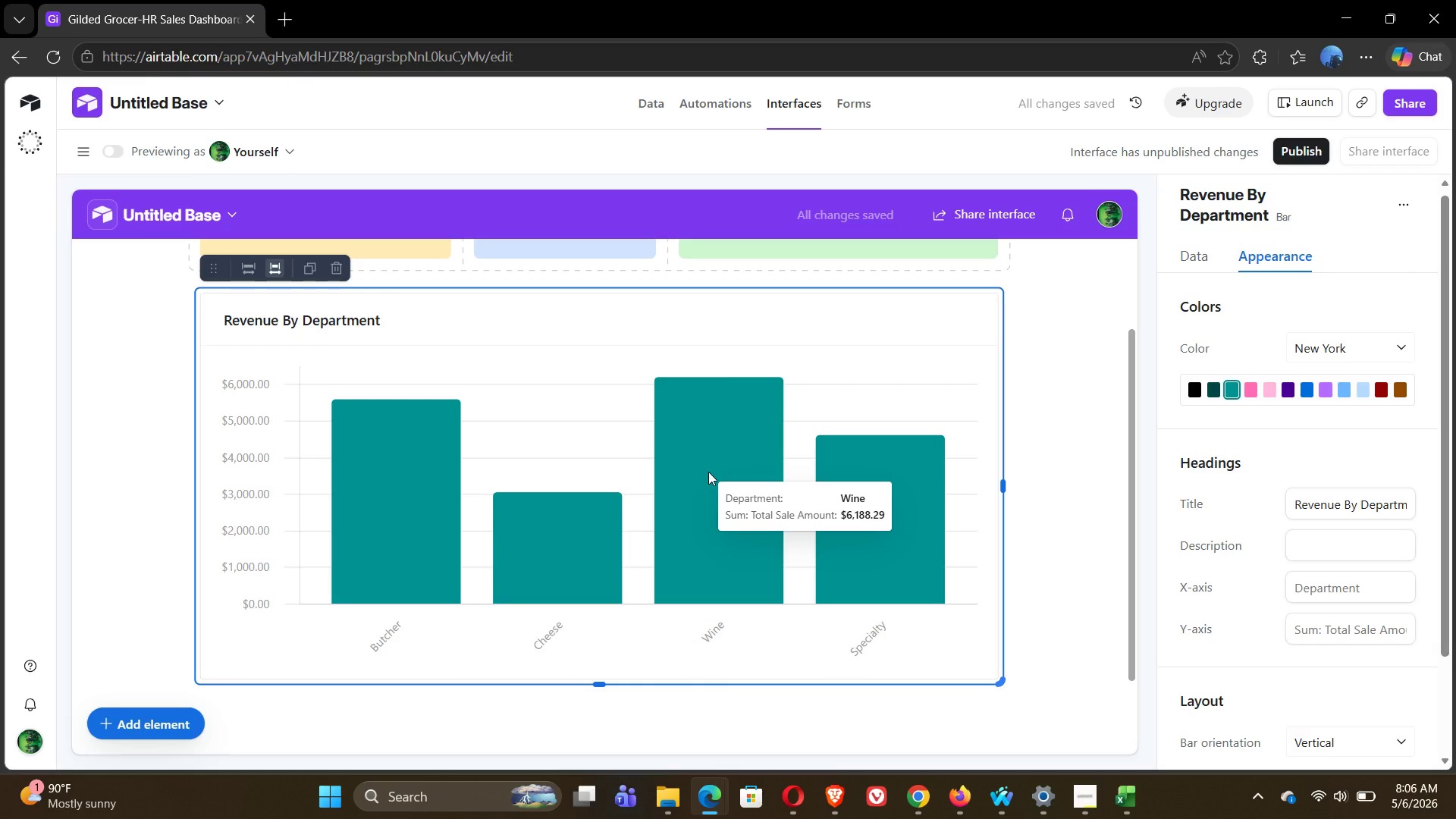 
triple_click([708, 472])
 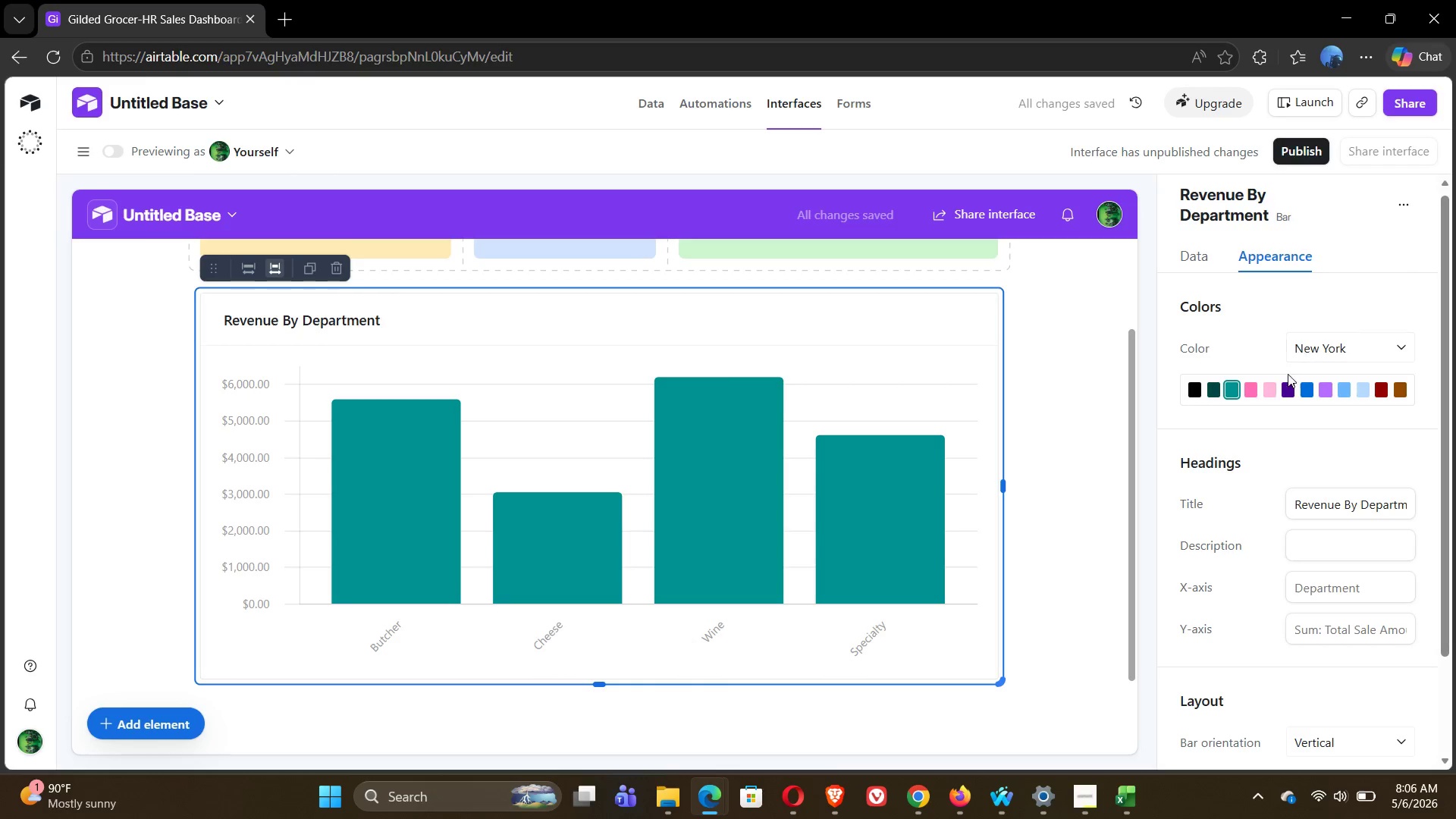 
left_click([1276, 389])
 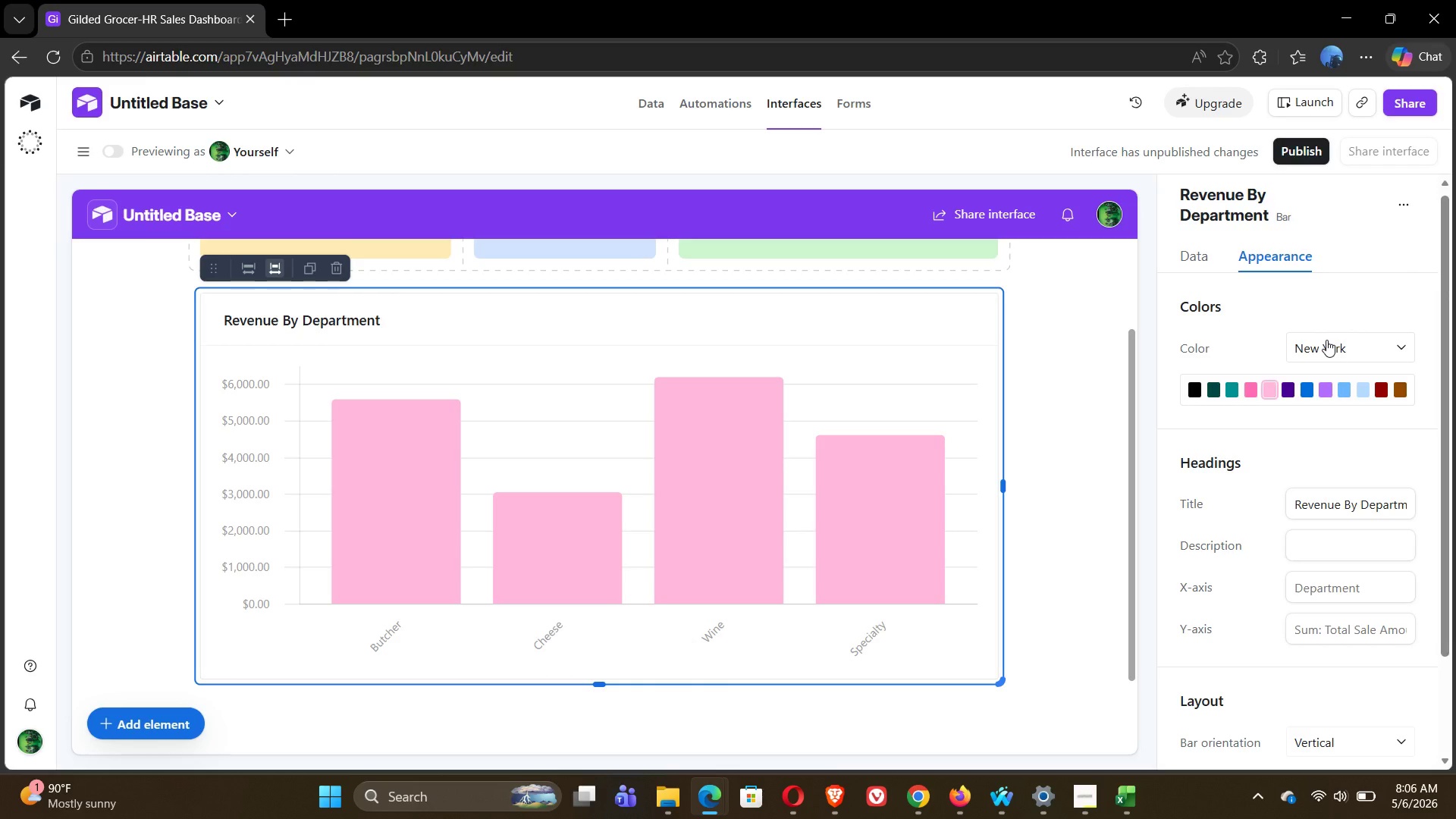 
wait(22.17)
 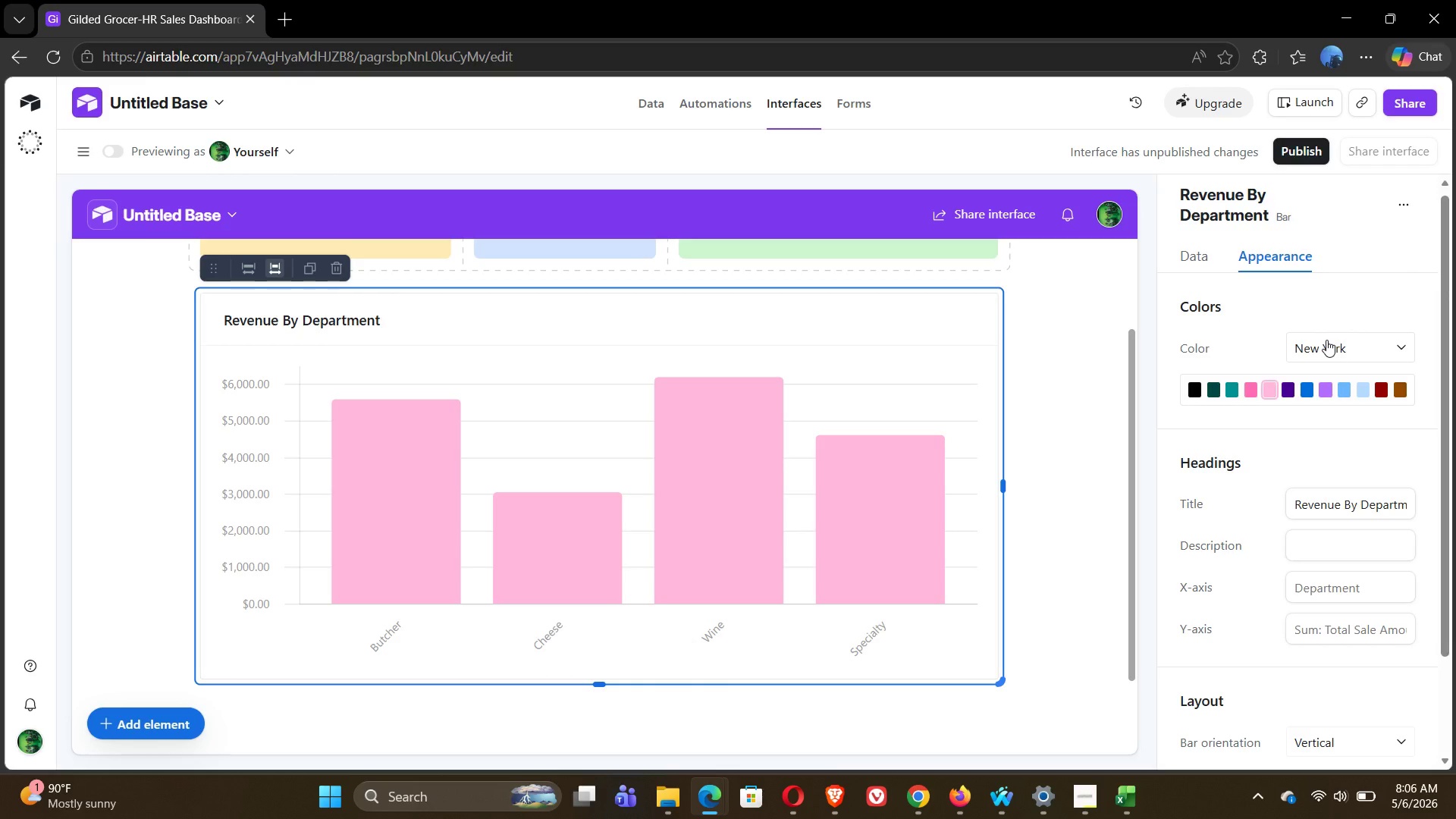 
left_click([1244, 388])
 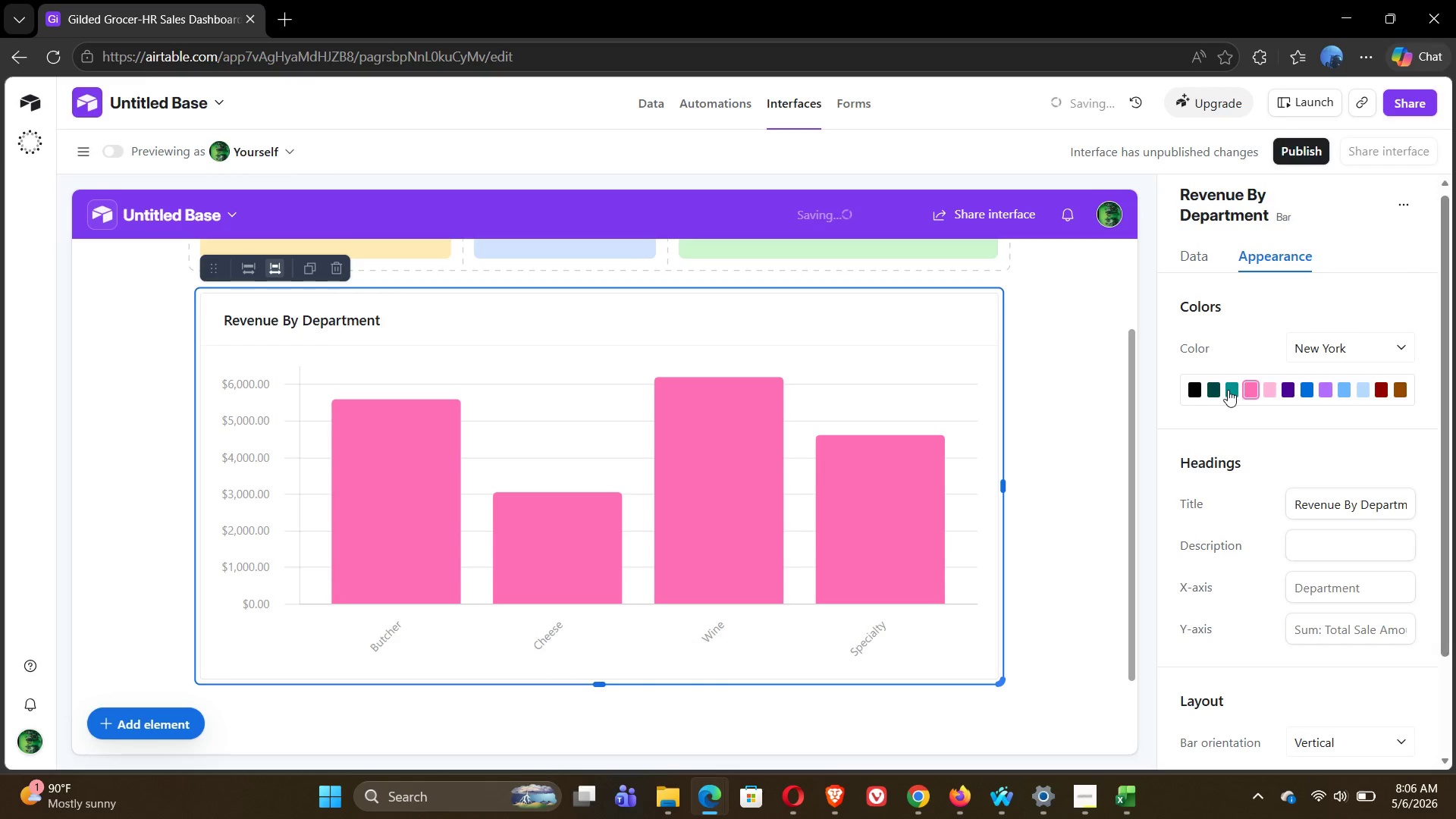 
left_click([1228, 390])
 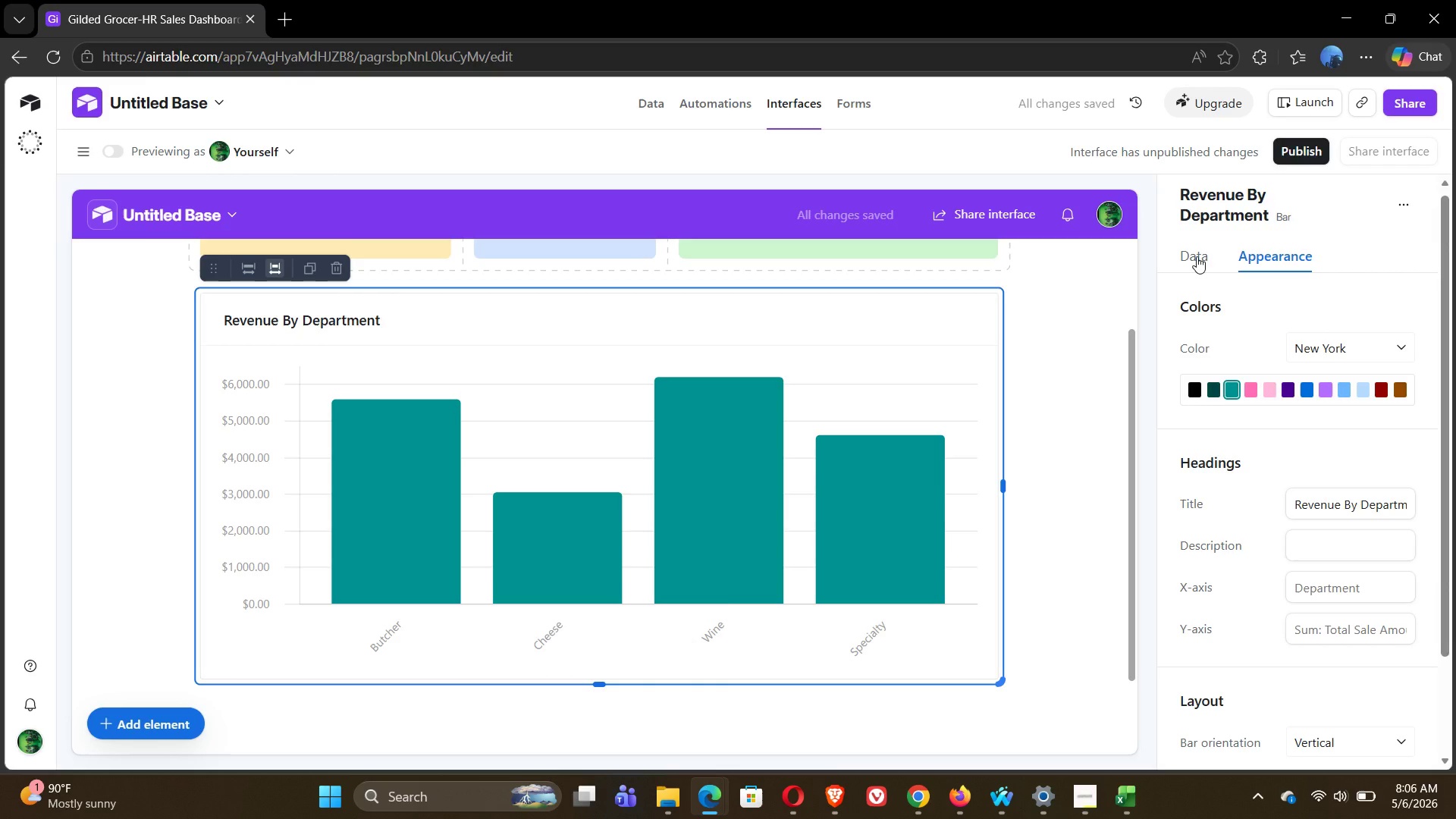 
left_click([1197, 256])
 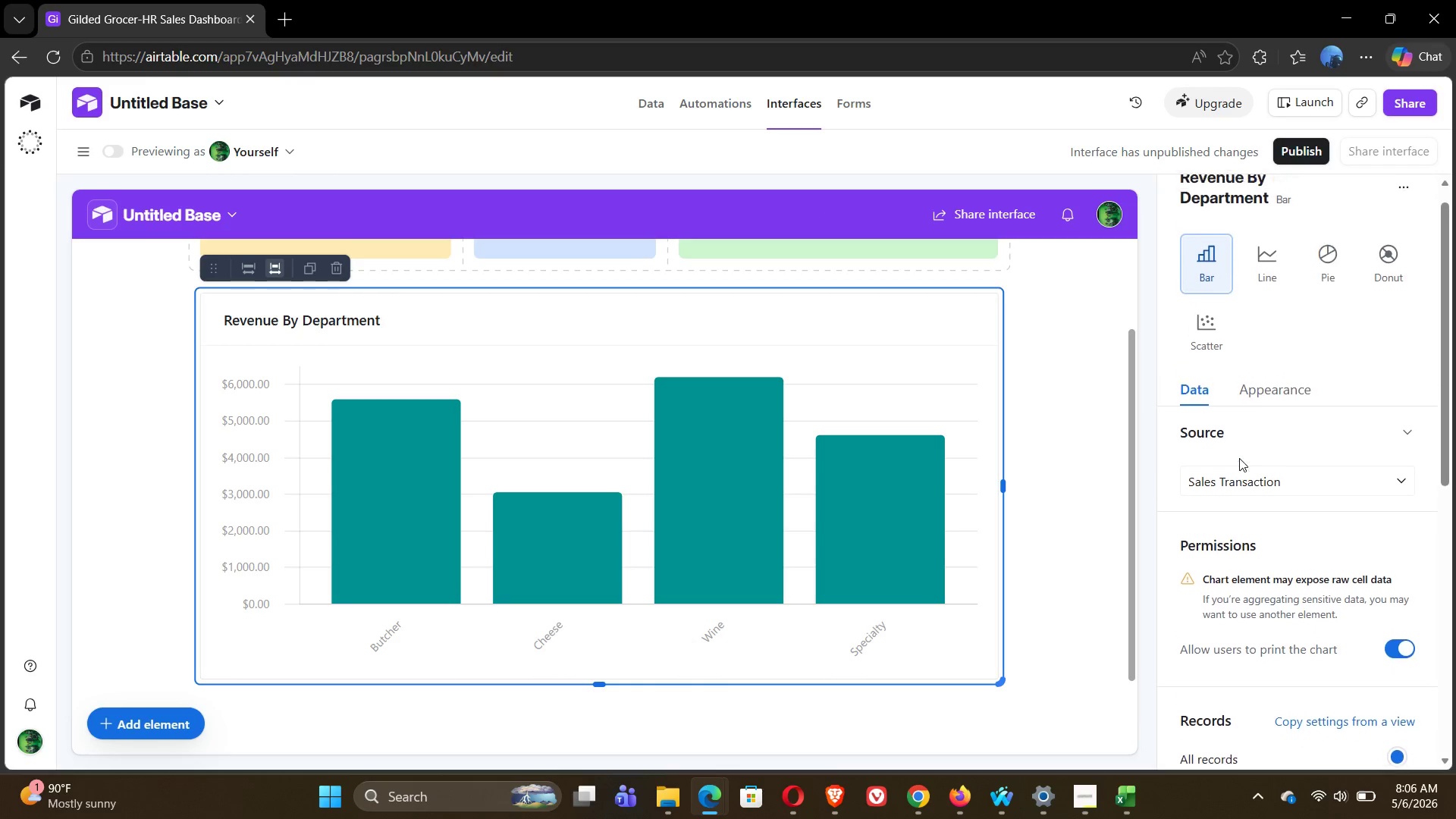 
wait(5.21)
 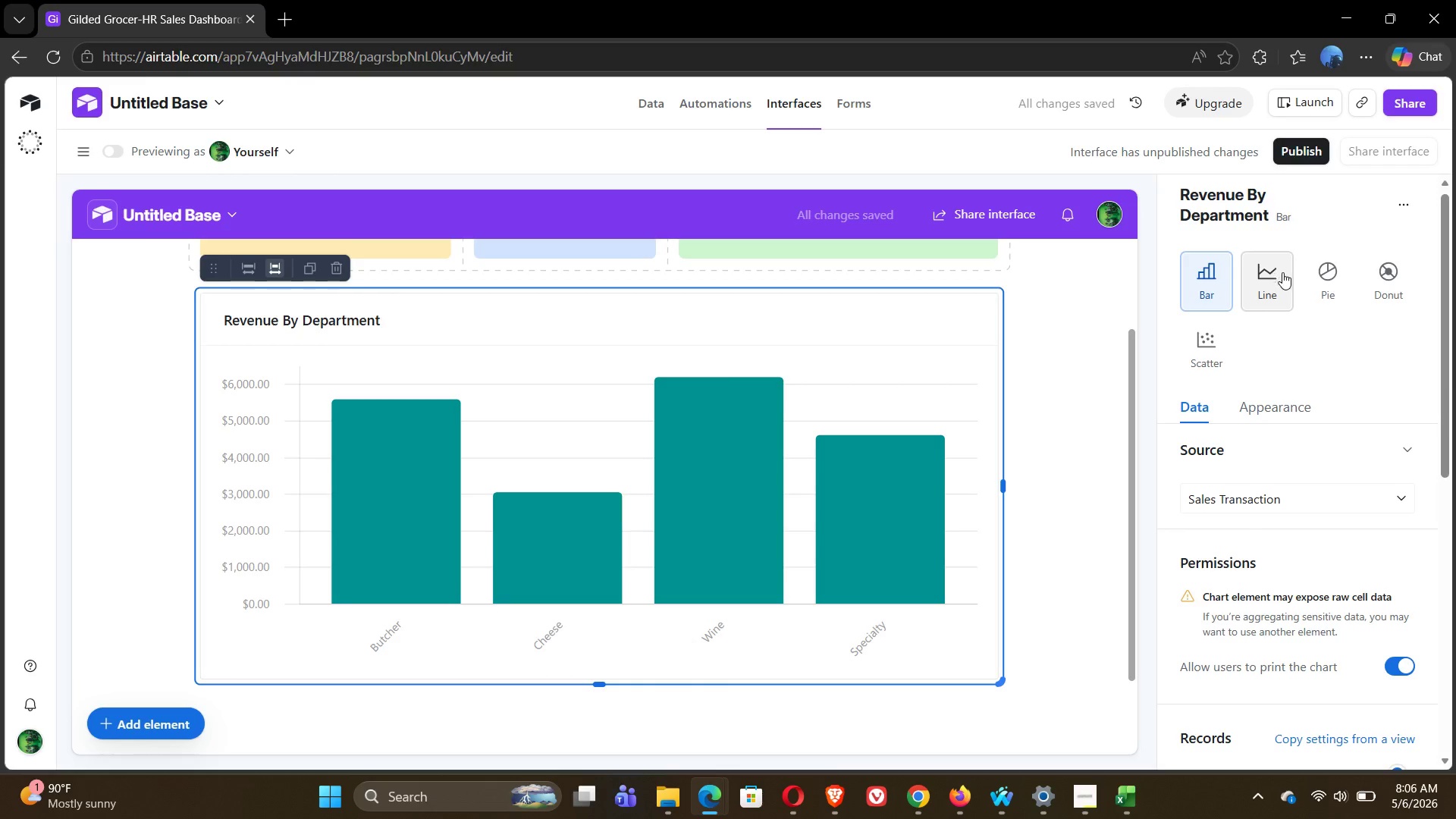 
mouse_move([1307, 571])
 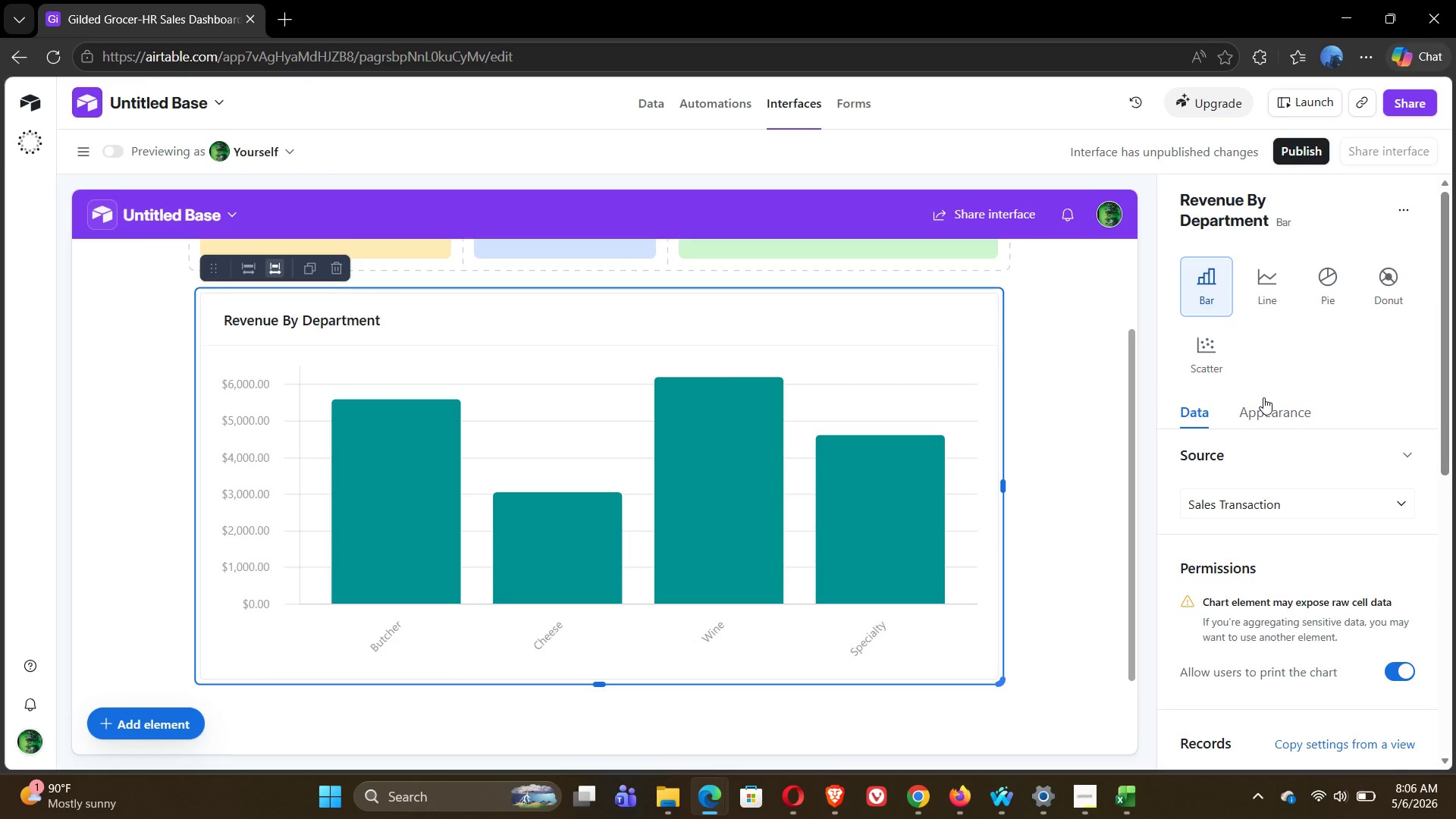 
left_click([1264, 406])
 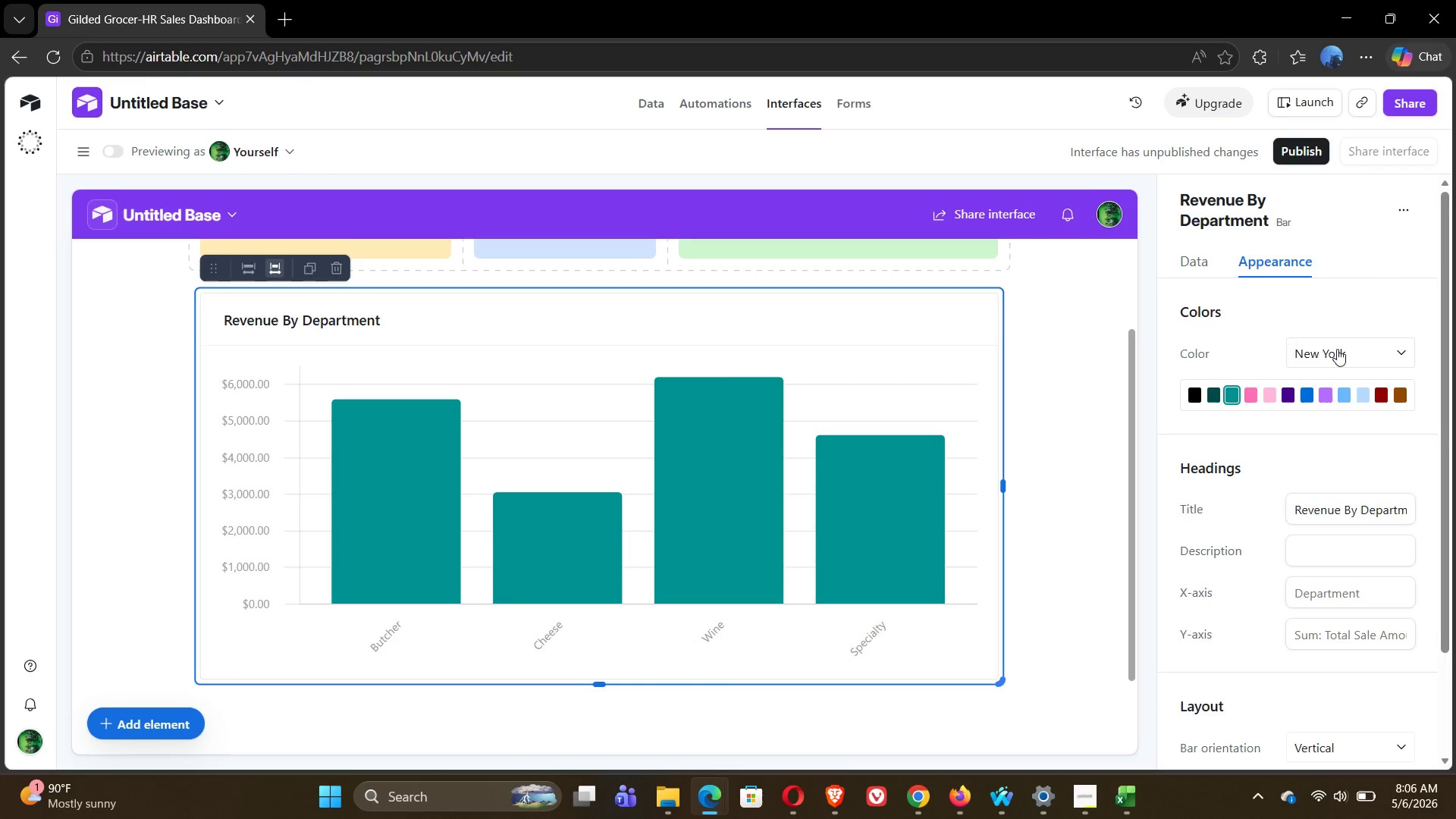 
left_click([1365, 352])
 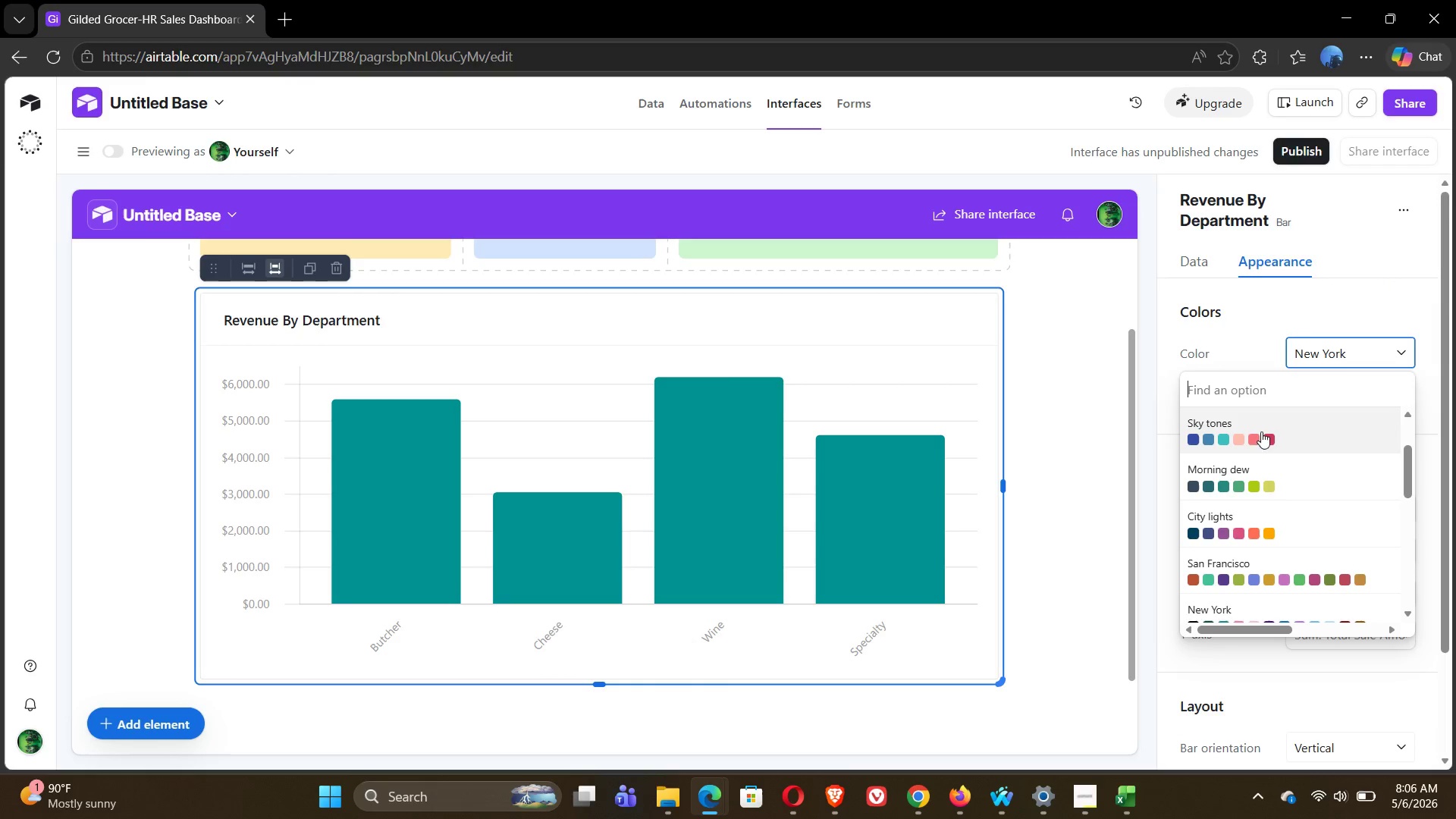 
mouse_move([1249, 493])
 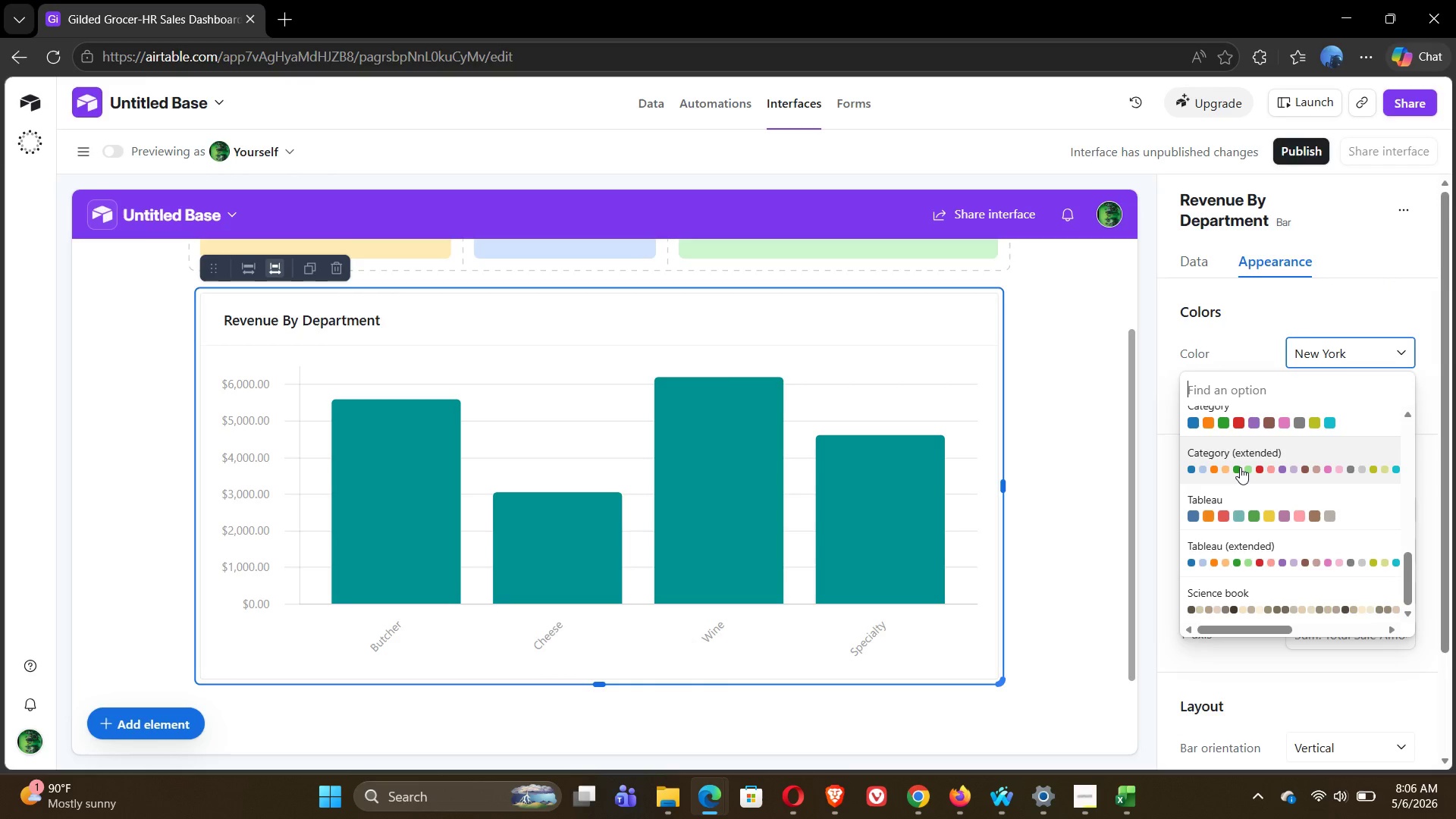 
left_click([1240, 467])
 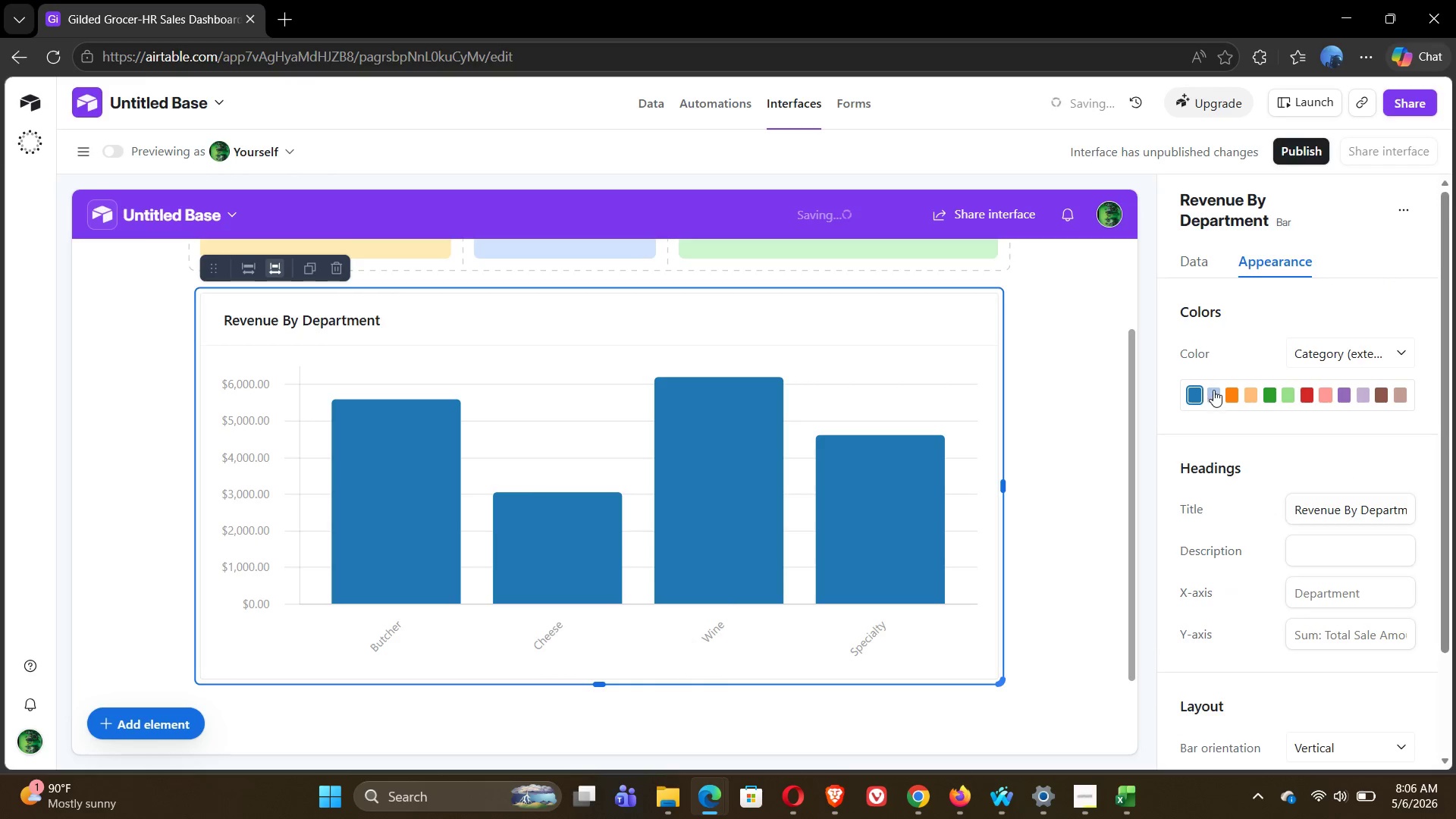 
left_click([1213, 392])
 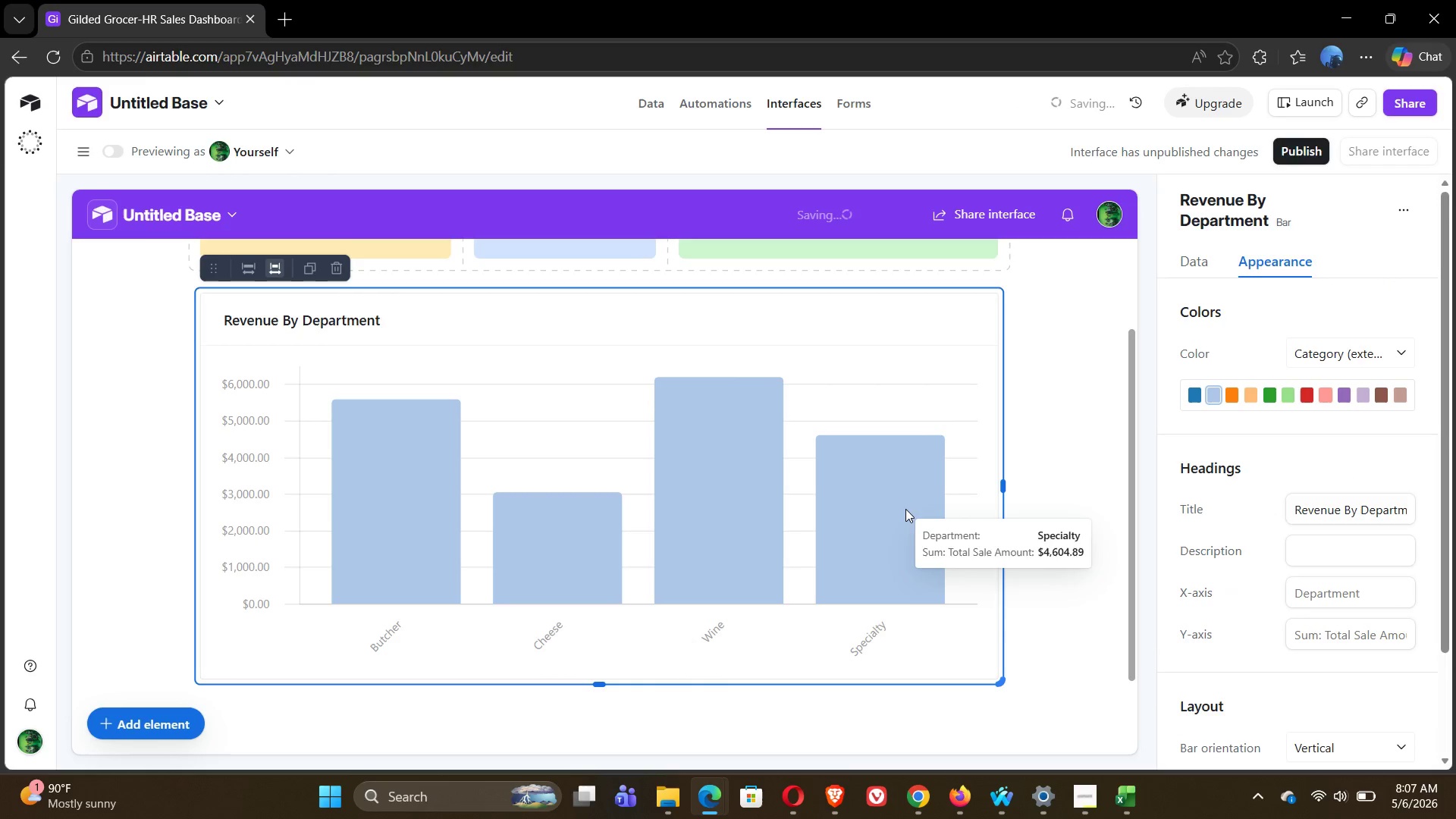 
double_click([905, 509])
 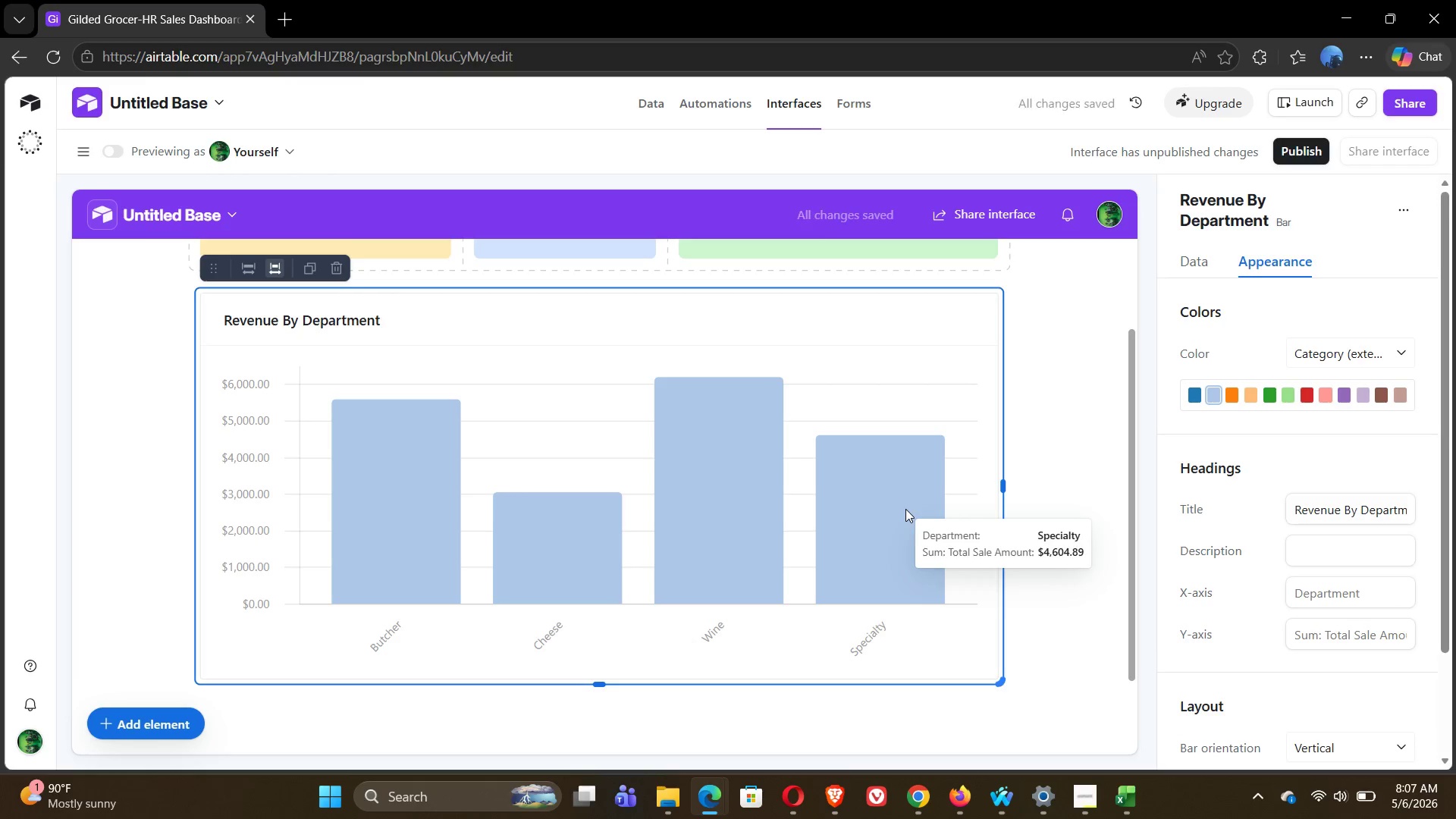 
triple_click([905, 509])
 